 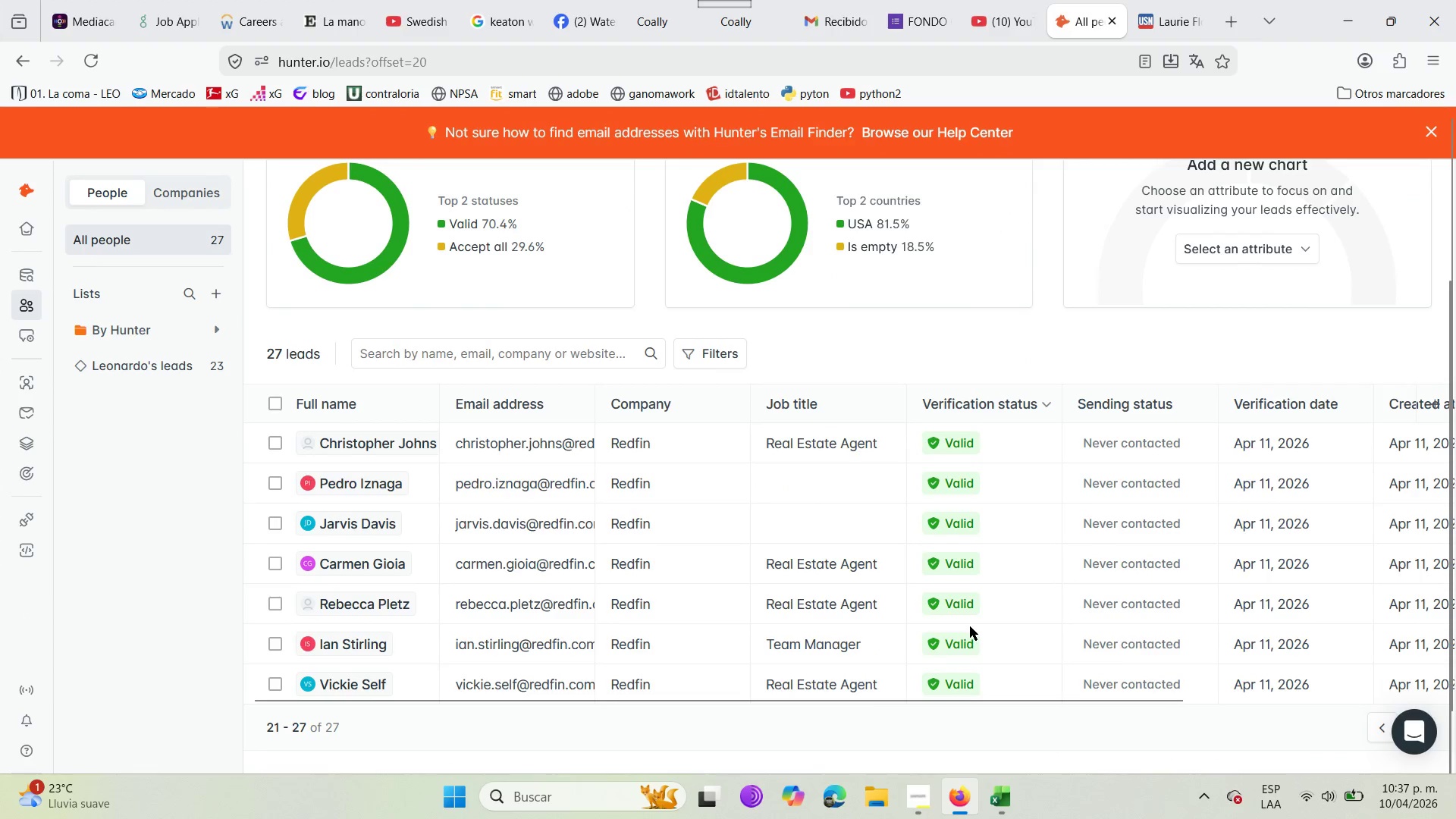 
left_click_drag(start_coordinate=[986, 695], to_coordinate=[1300, 663])
 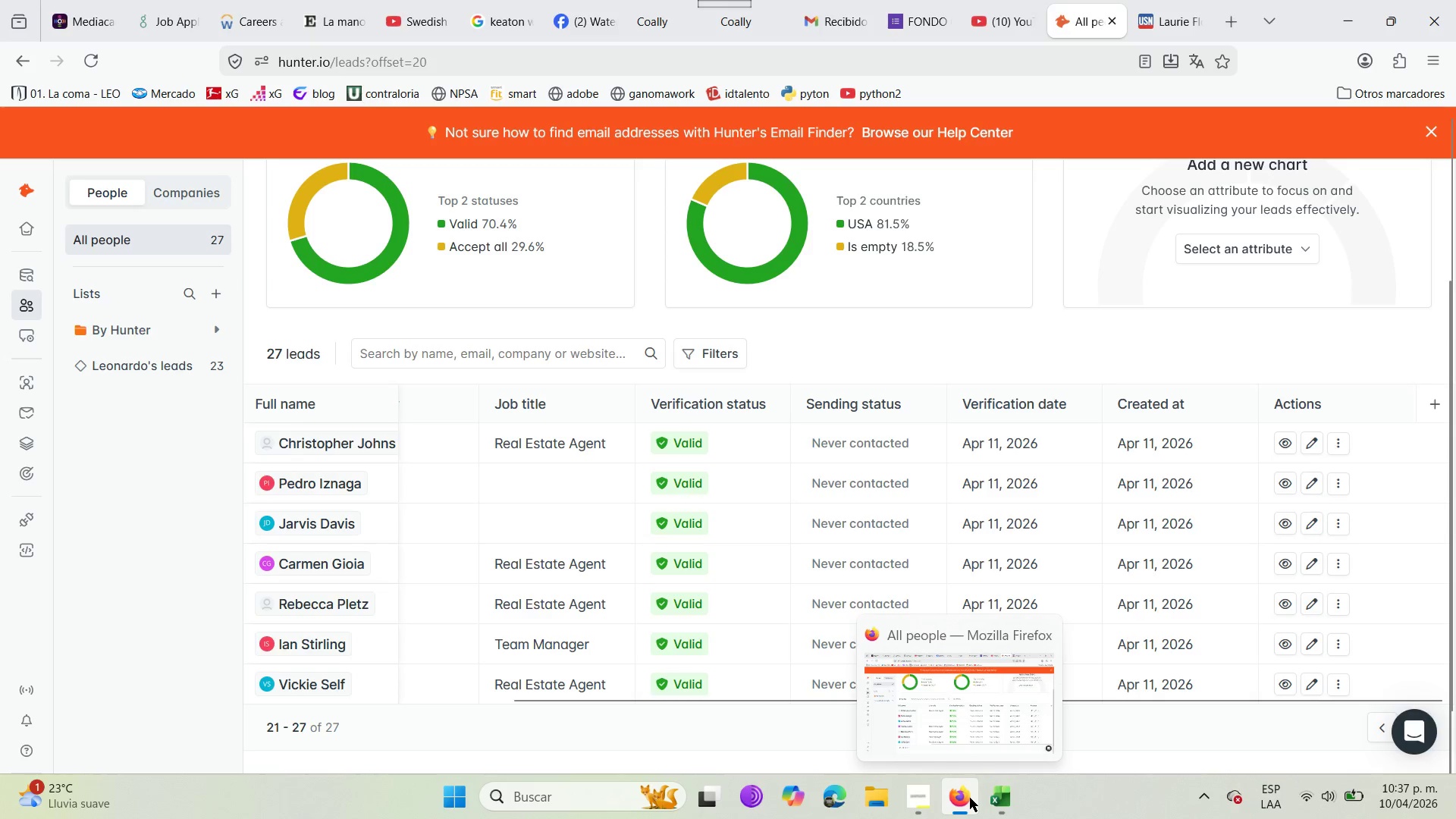 
wait(7.61)
 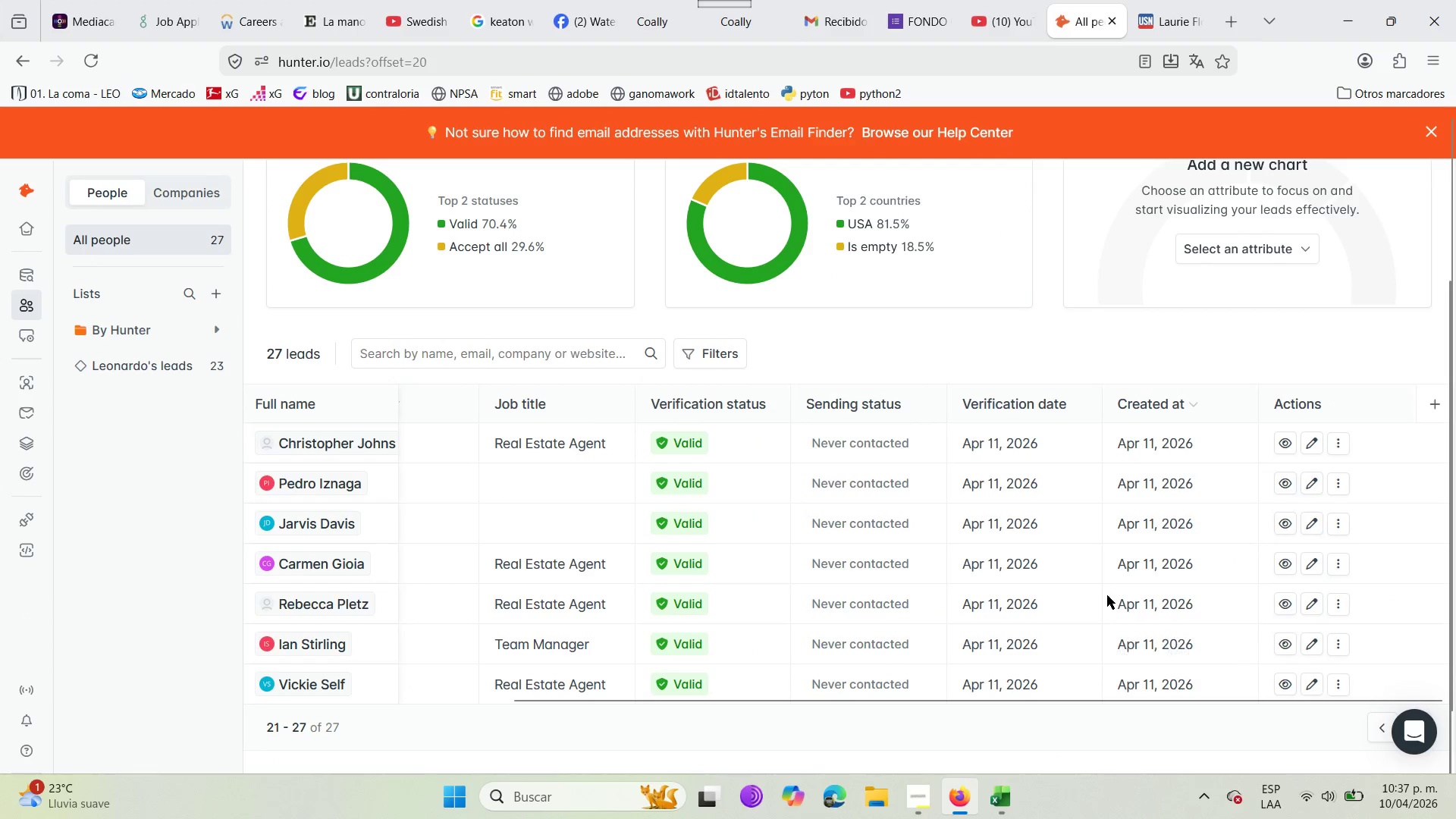 
mouse_move([959, 770])
 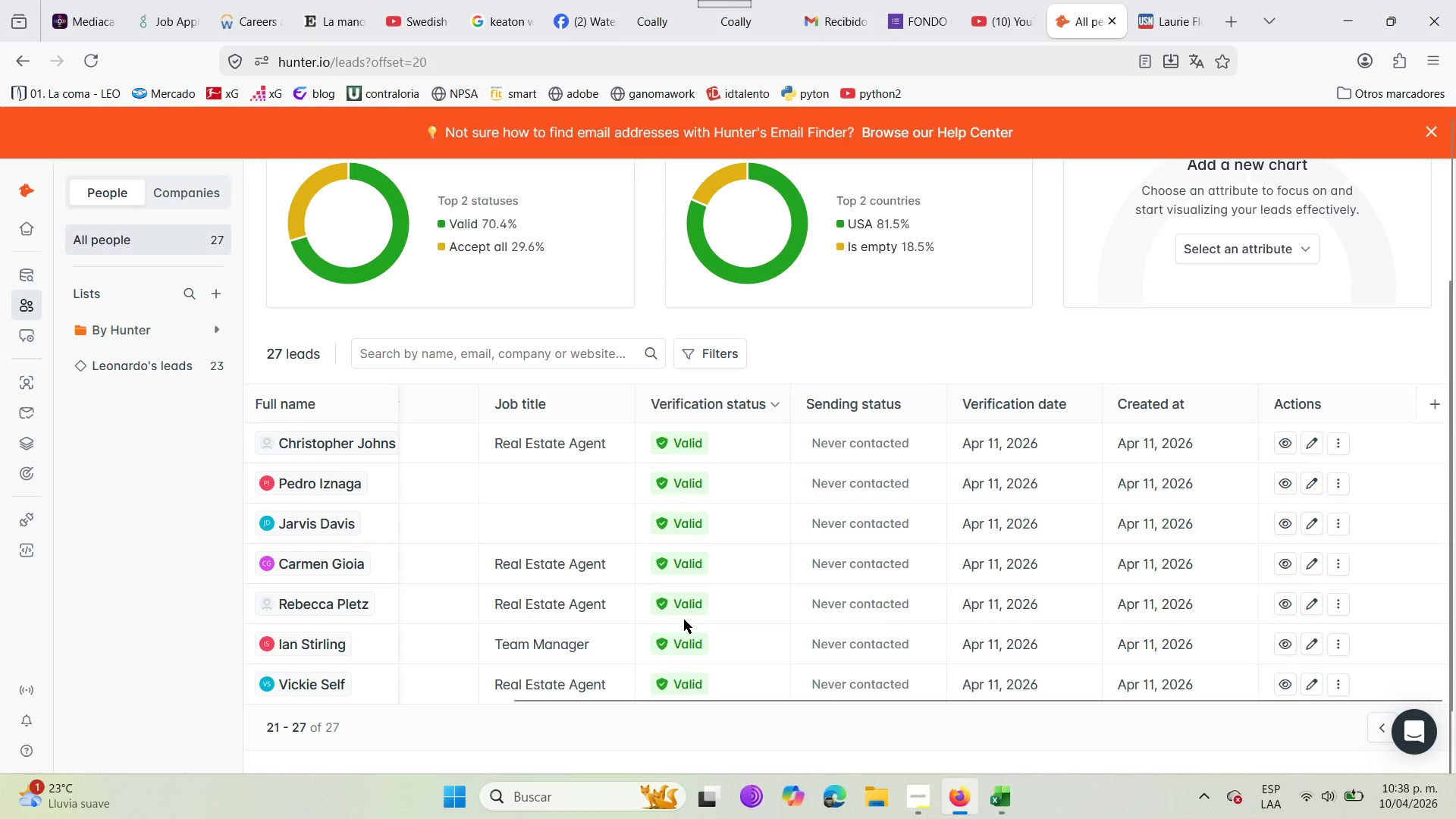 
wait(13.29)
 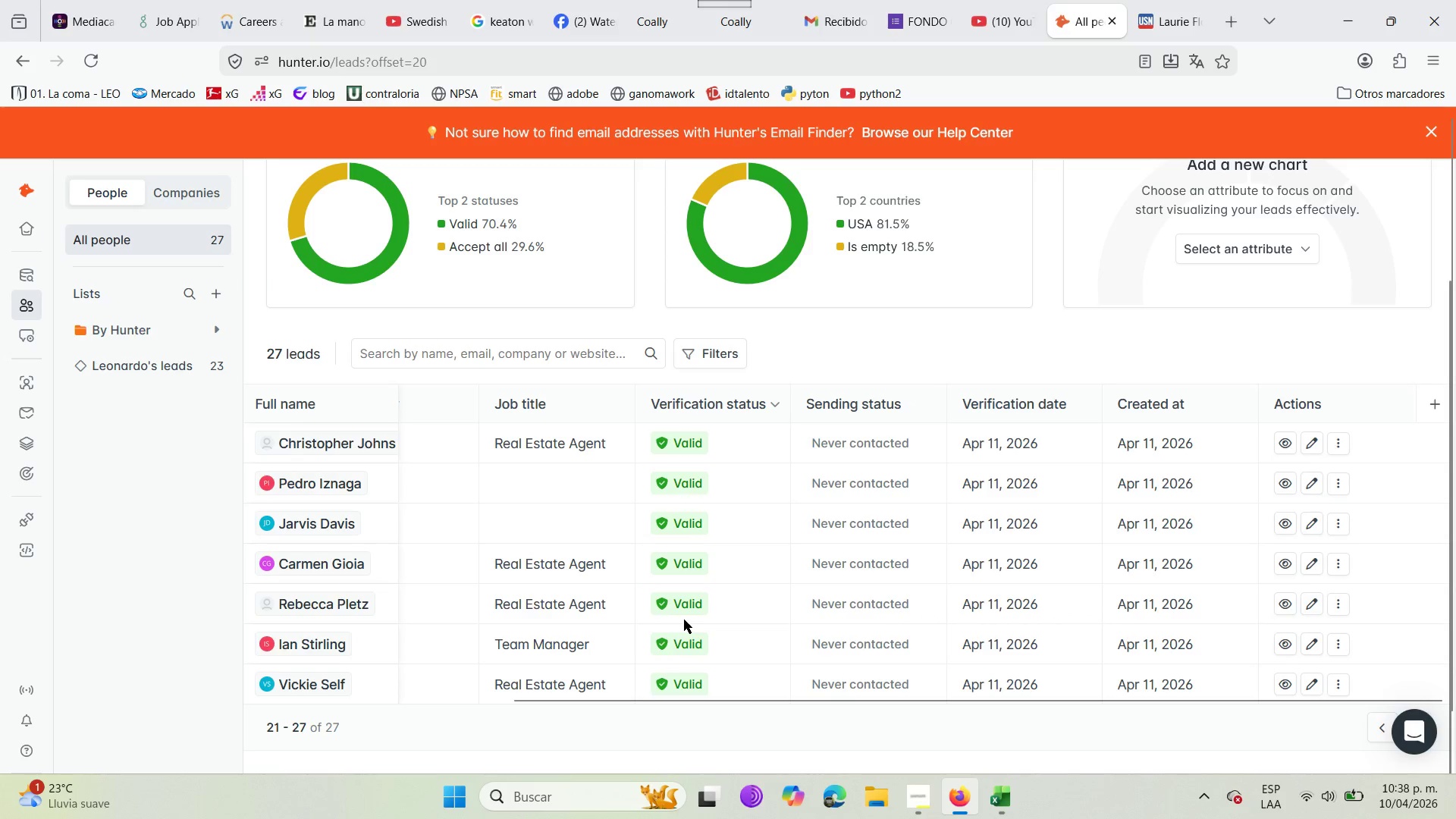 
scroll: coordinate [572, 582], scroll_direction: down, amount: 2.0
 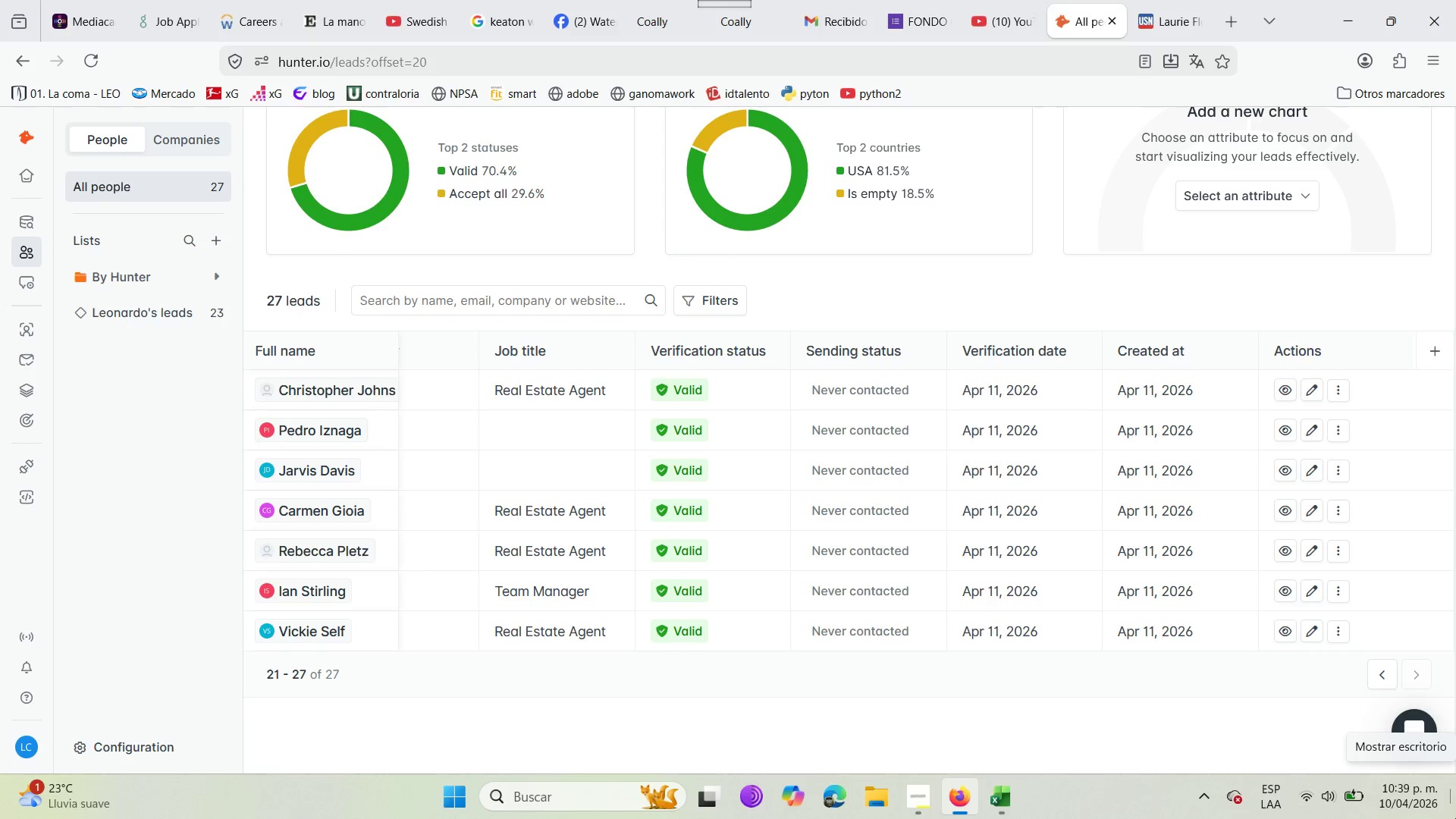 
wait(68.21)
 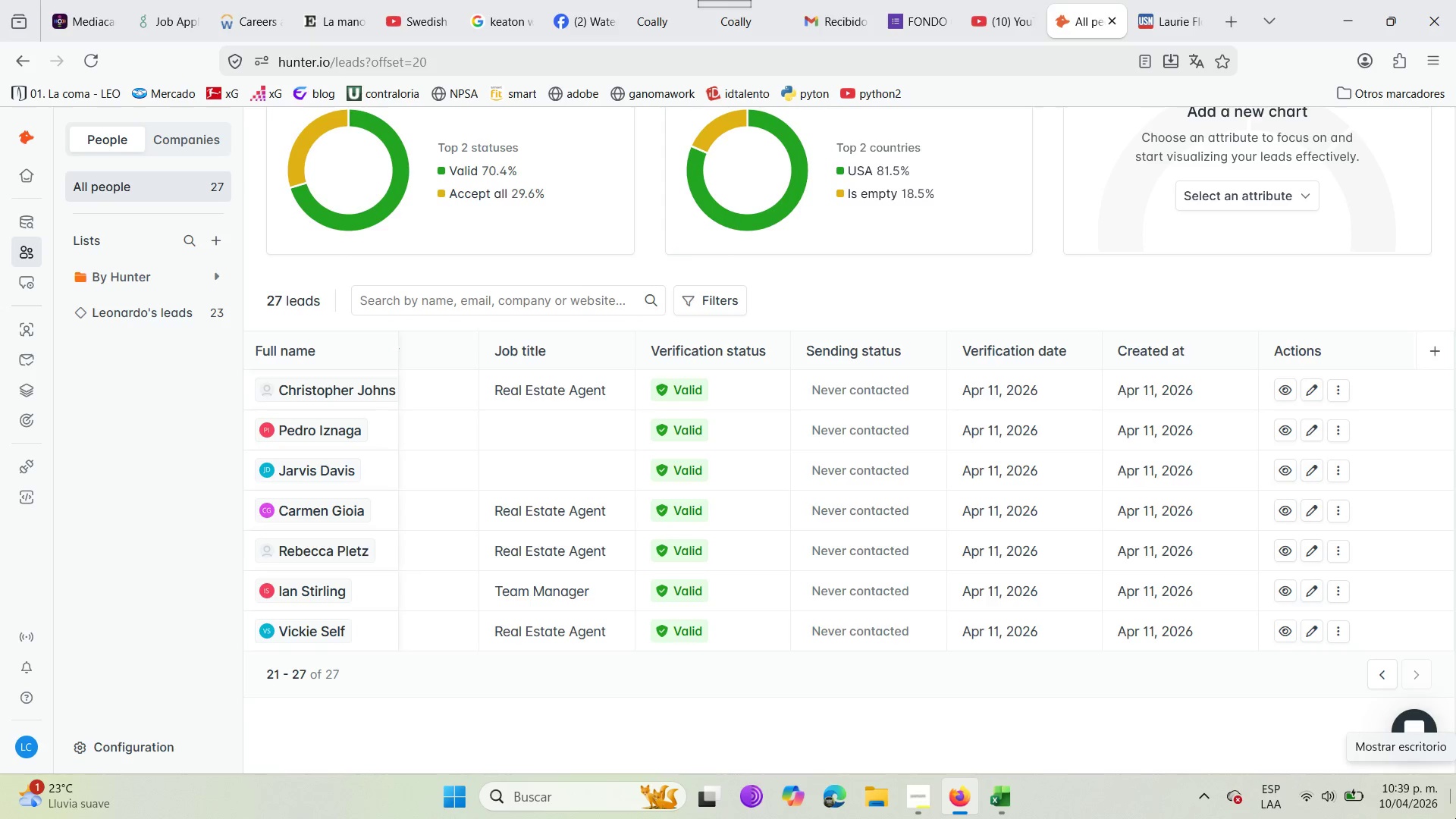 
left_click([993, 810])
 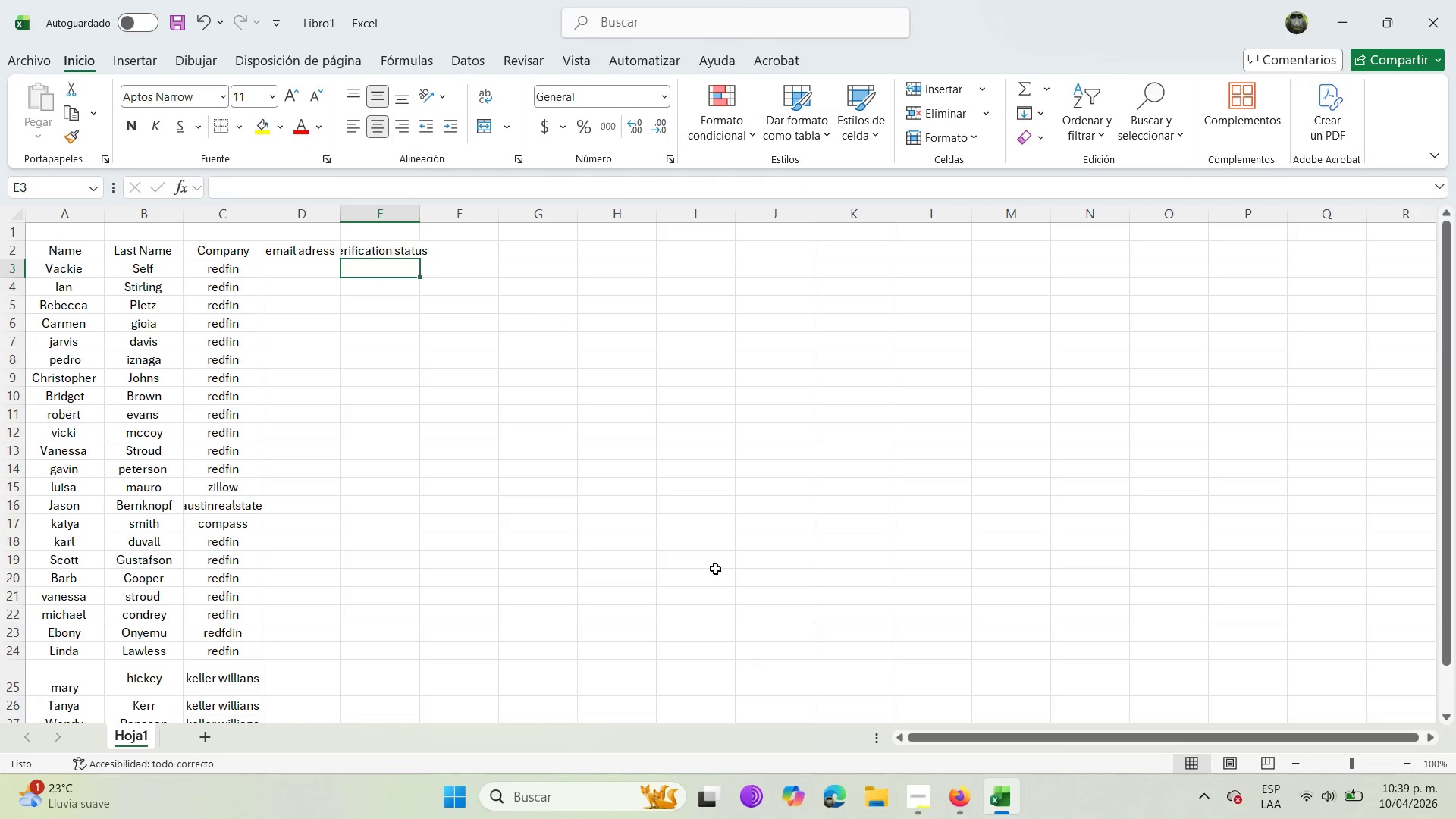 
left_click([627, 508])
 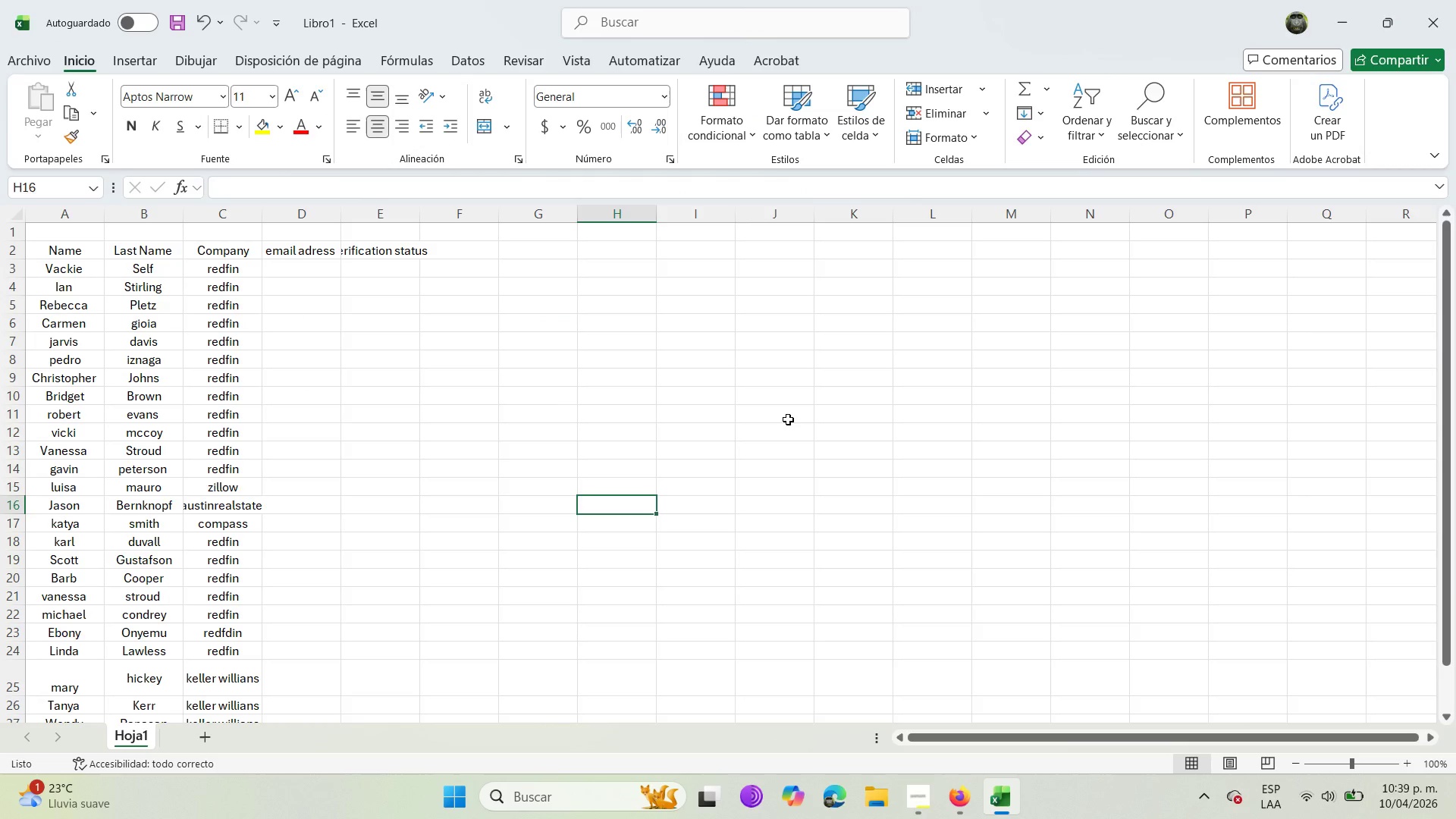 
left_click([788, 419])
 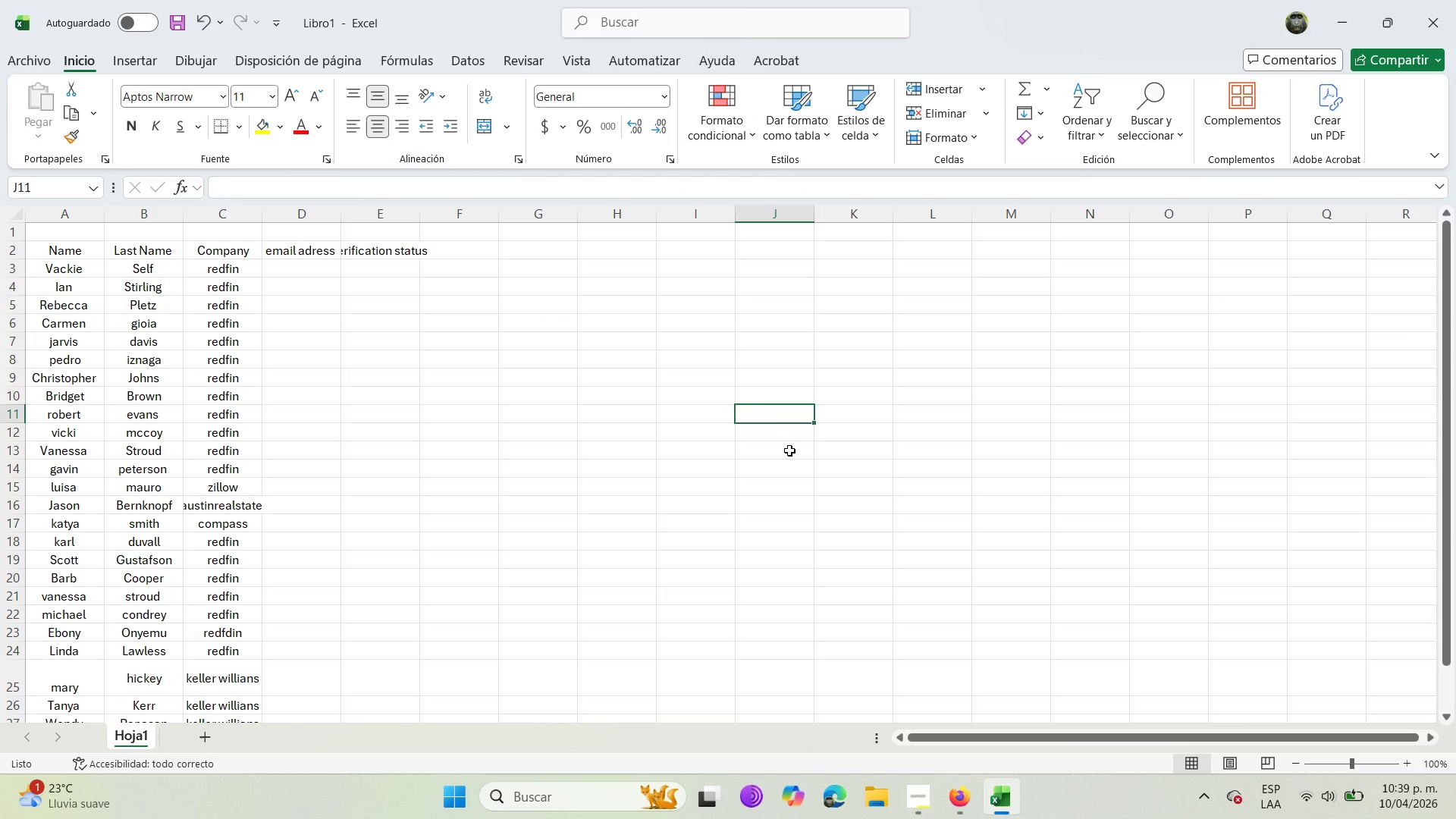 
key(Shift+0)
 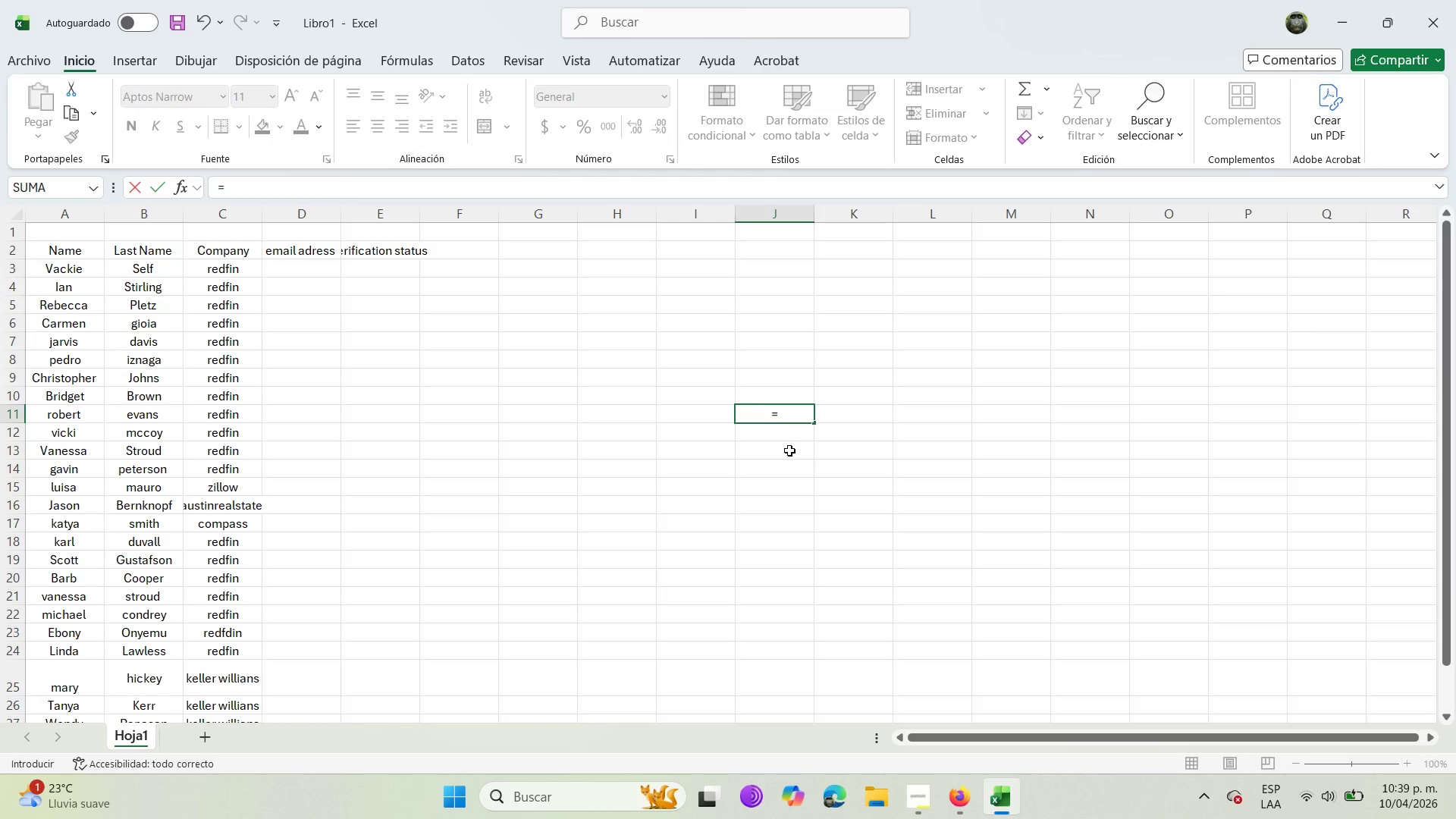 
type(nom)
 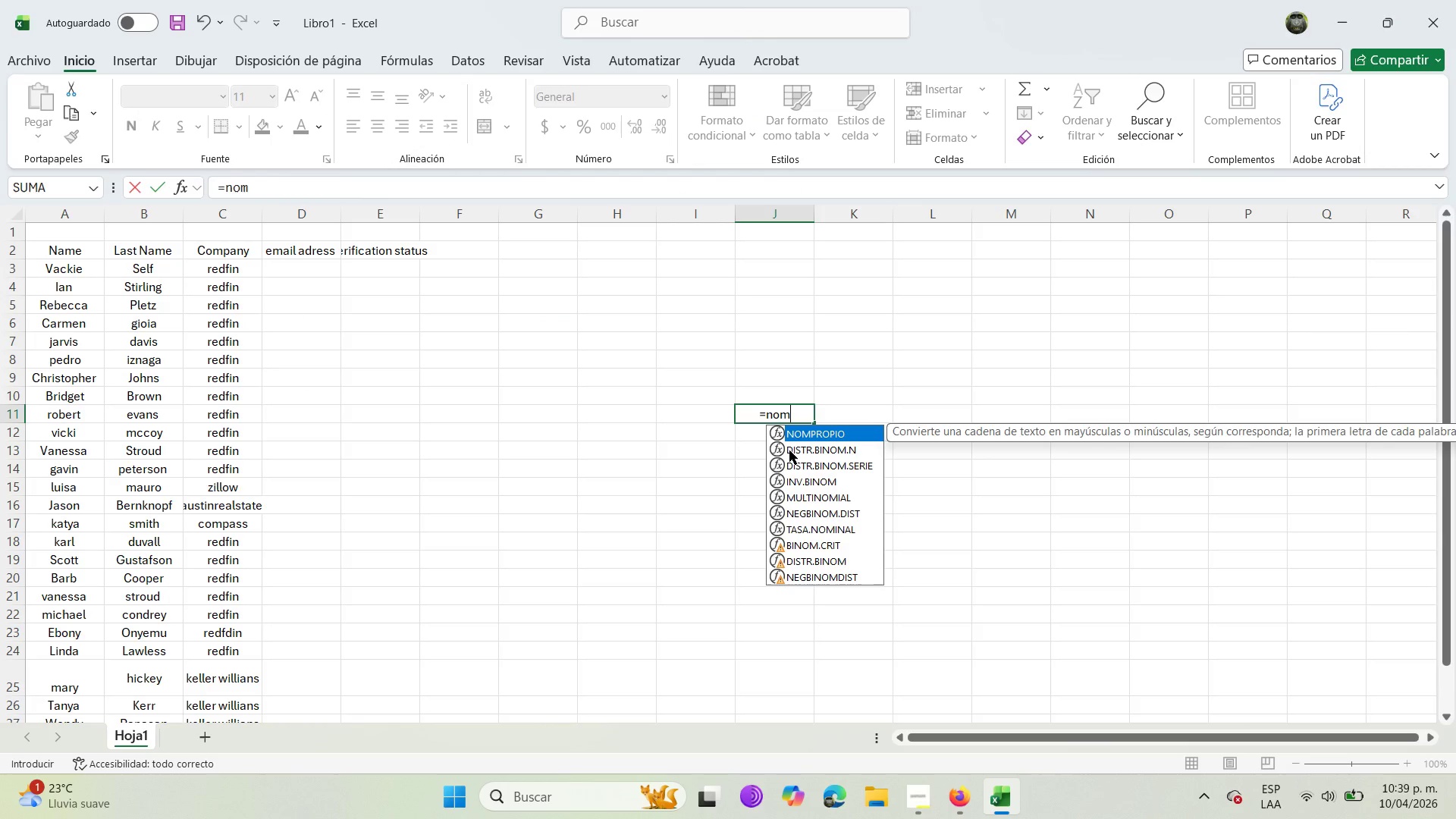 
key(Enter)
 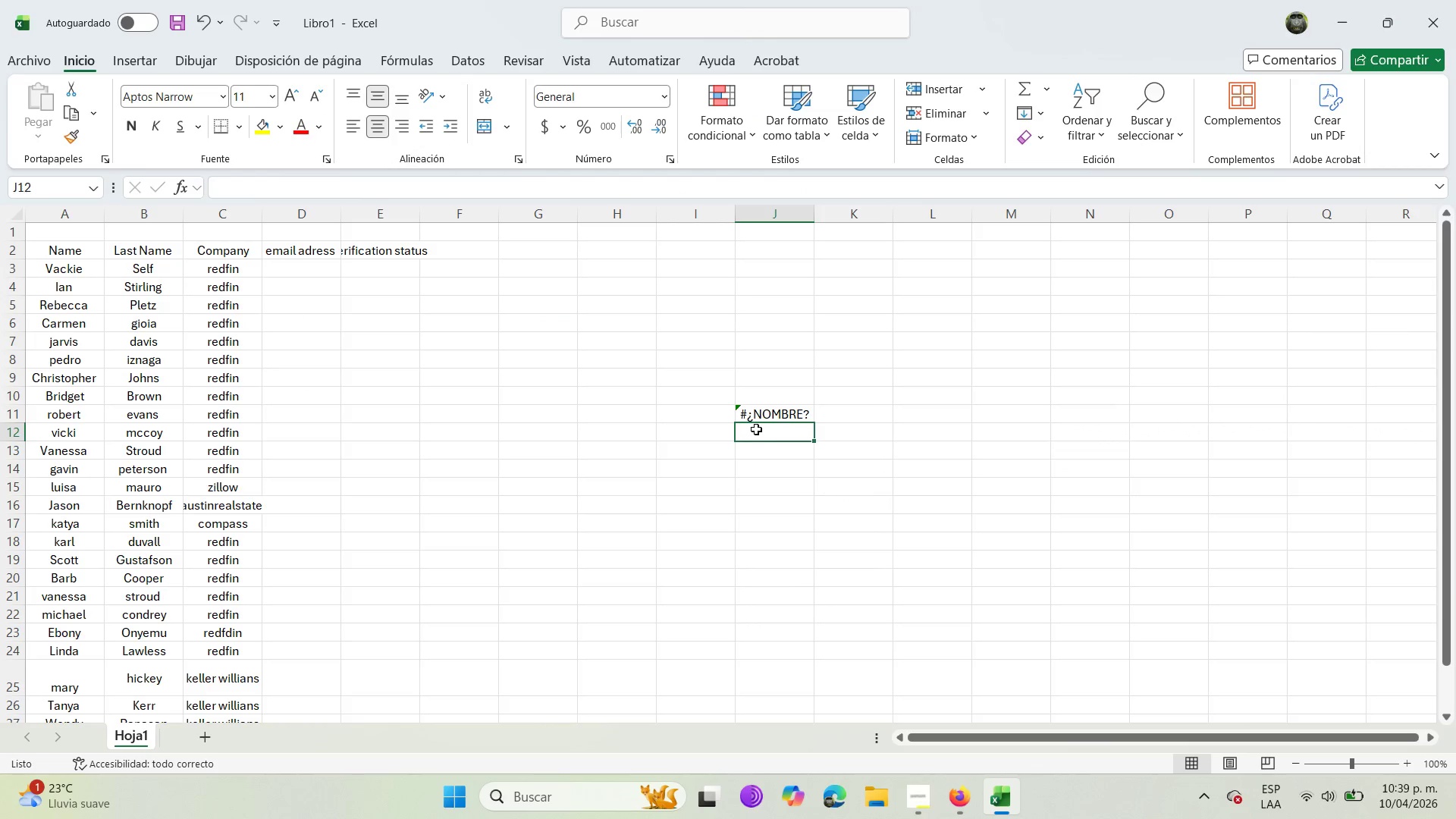 
left_click([767, 419])
 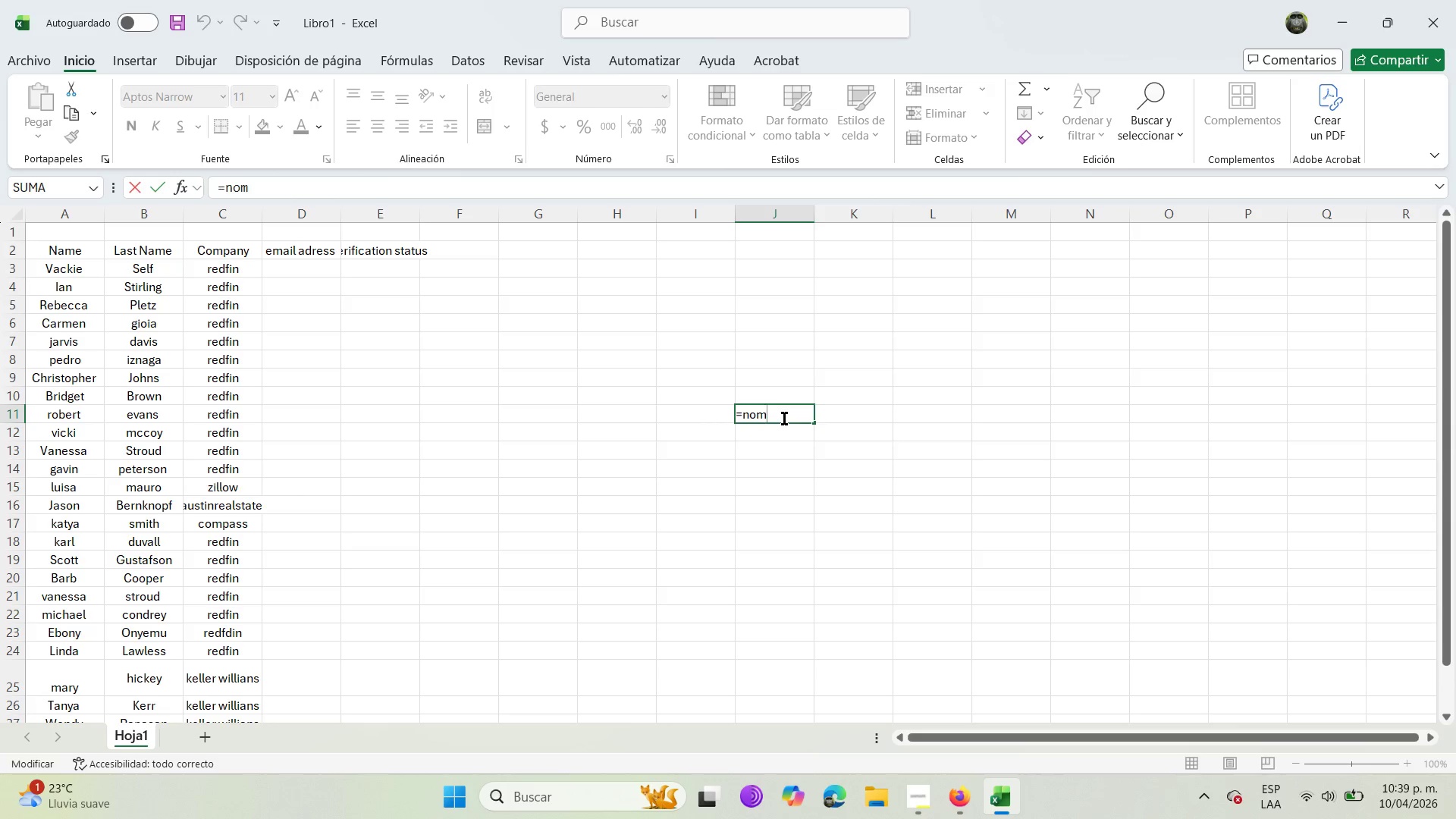 
key(P)
 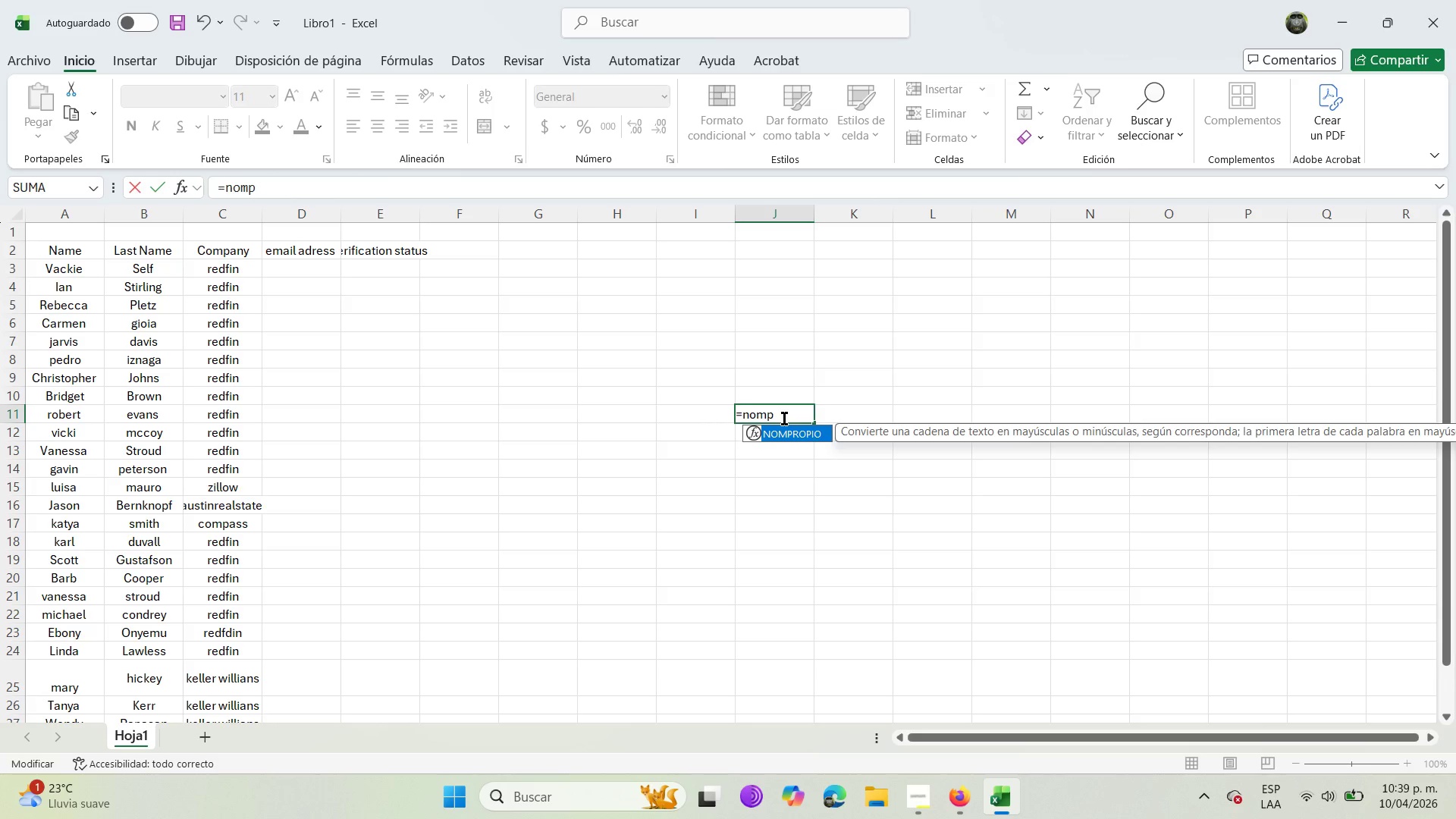 
key(ArrowRight)
 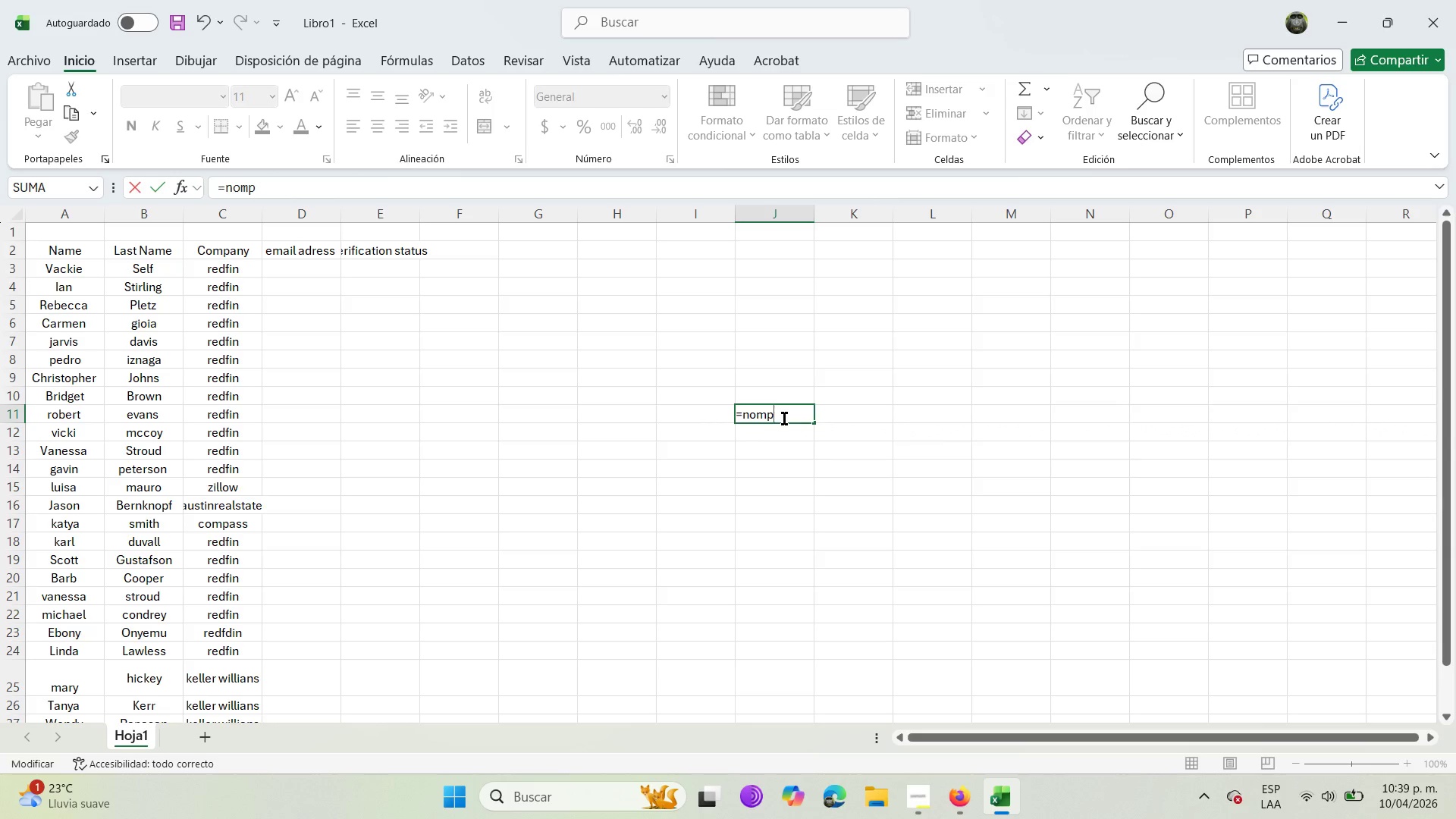 
type(ropio)
 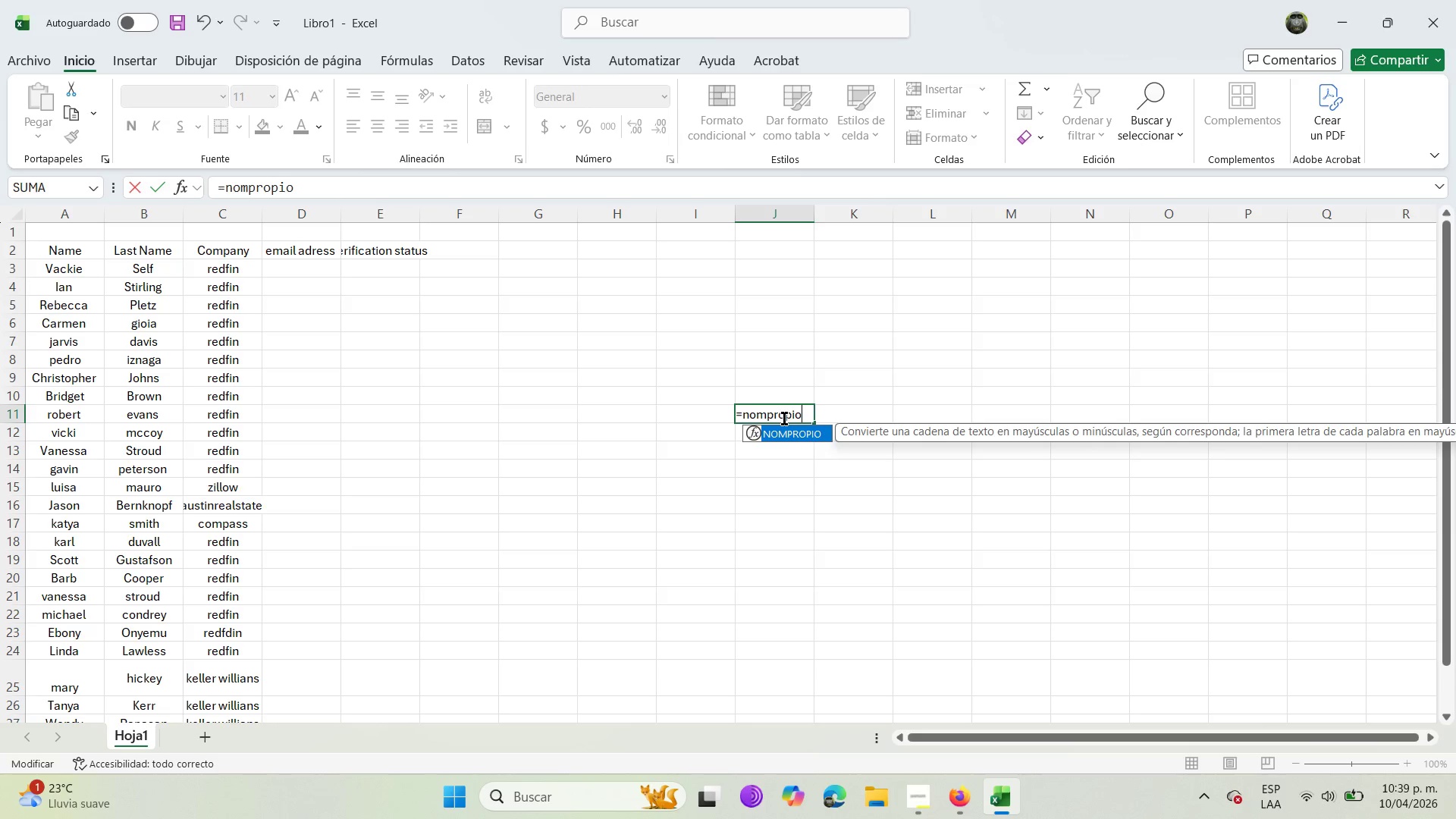 
key(Shift+8)
 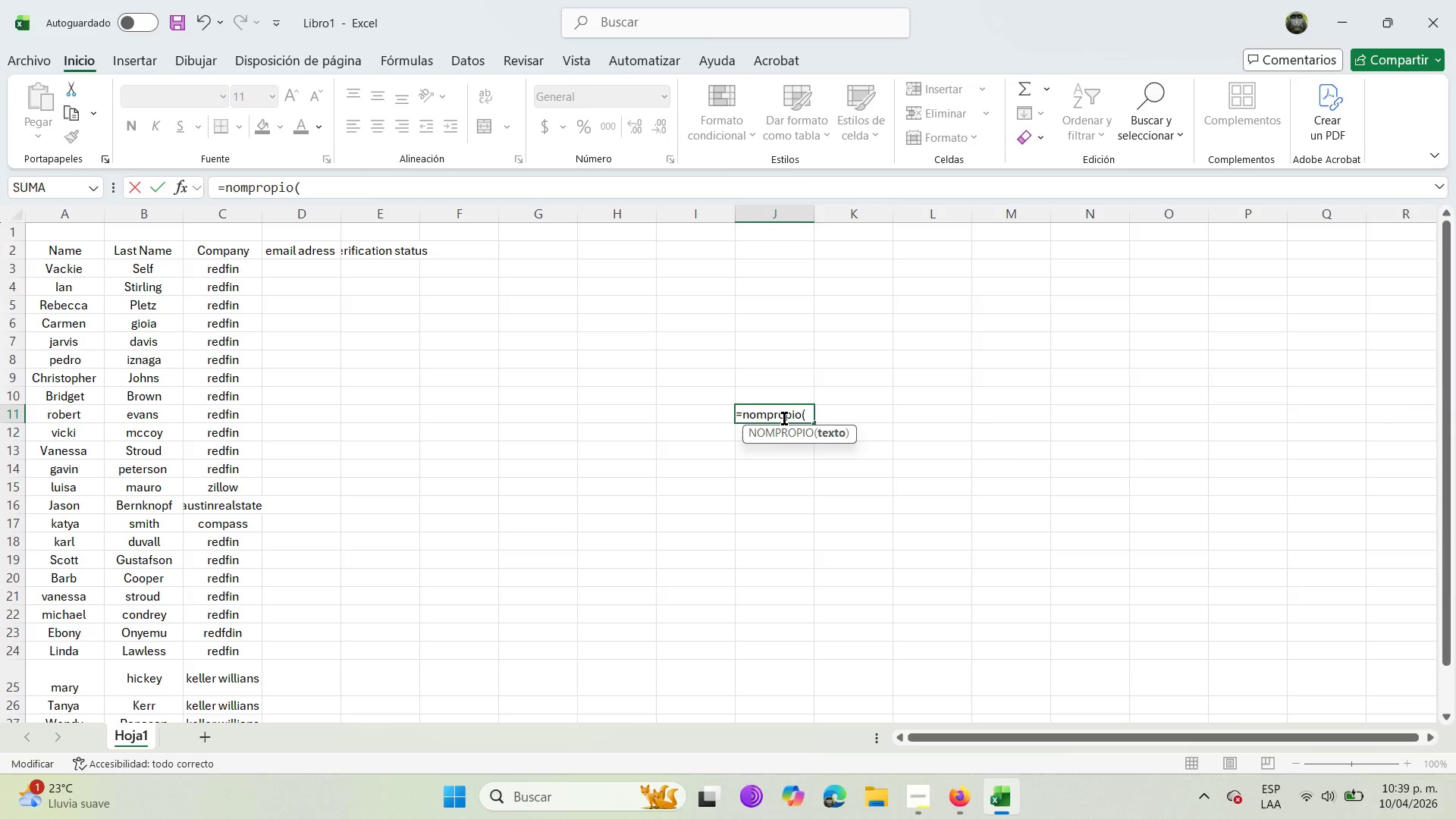 
wait(8.72)
 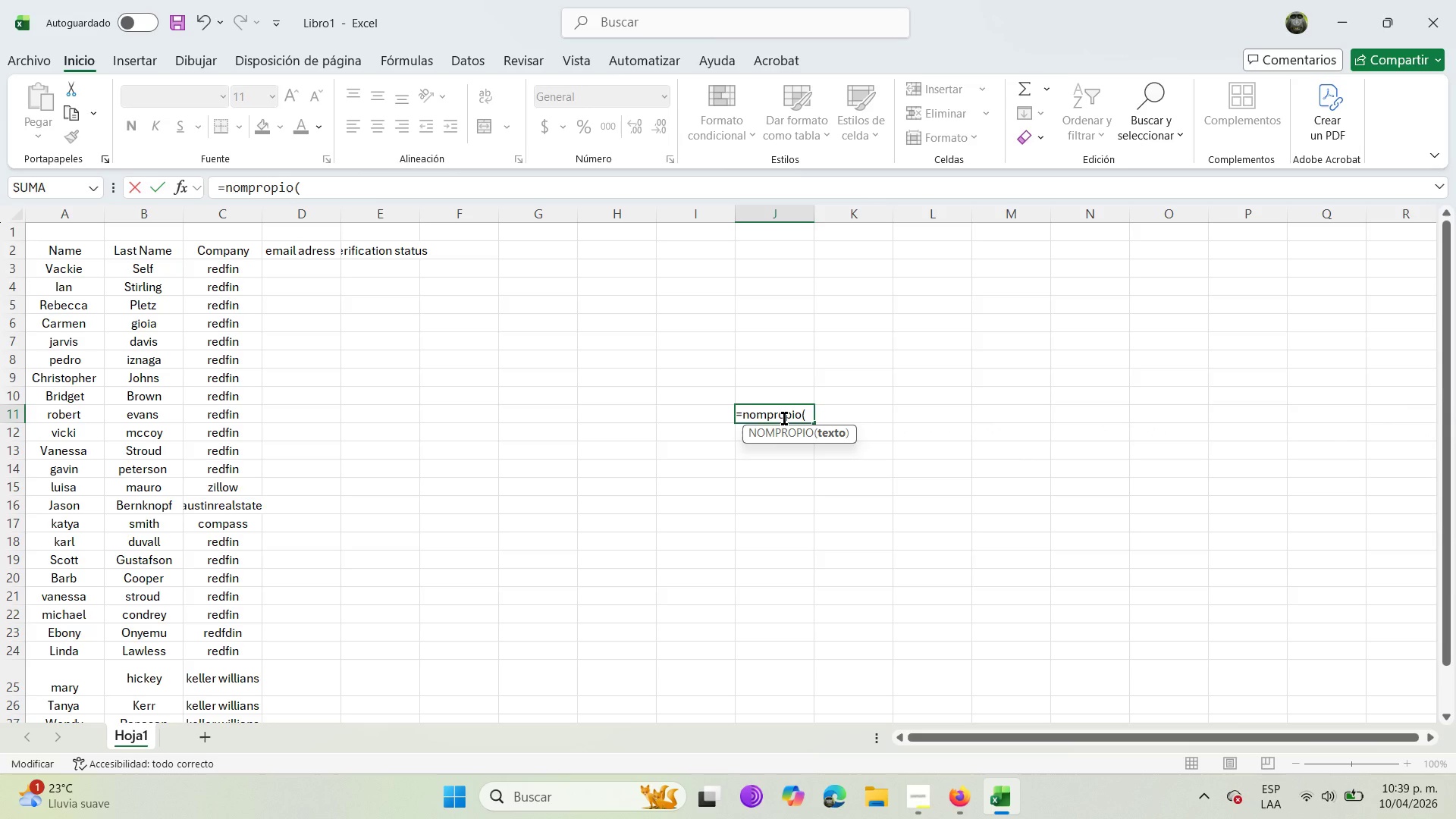 
type(a1()
 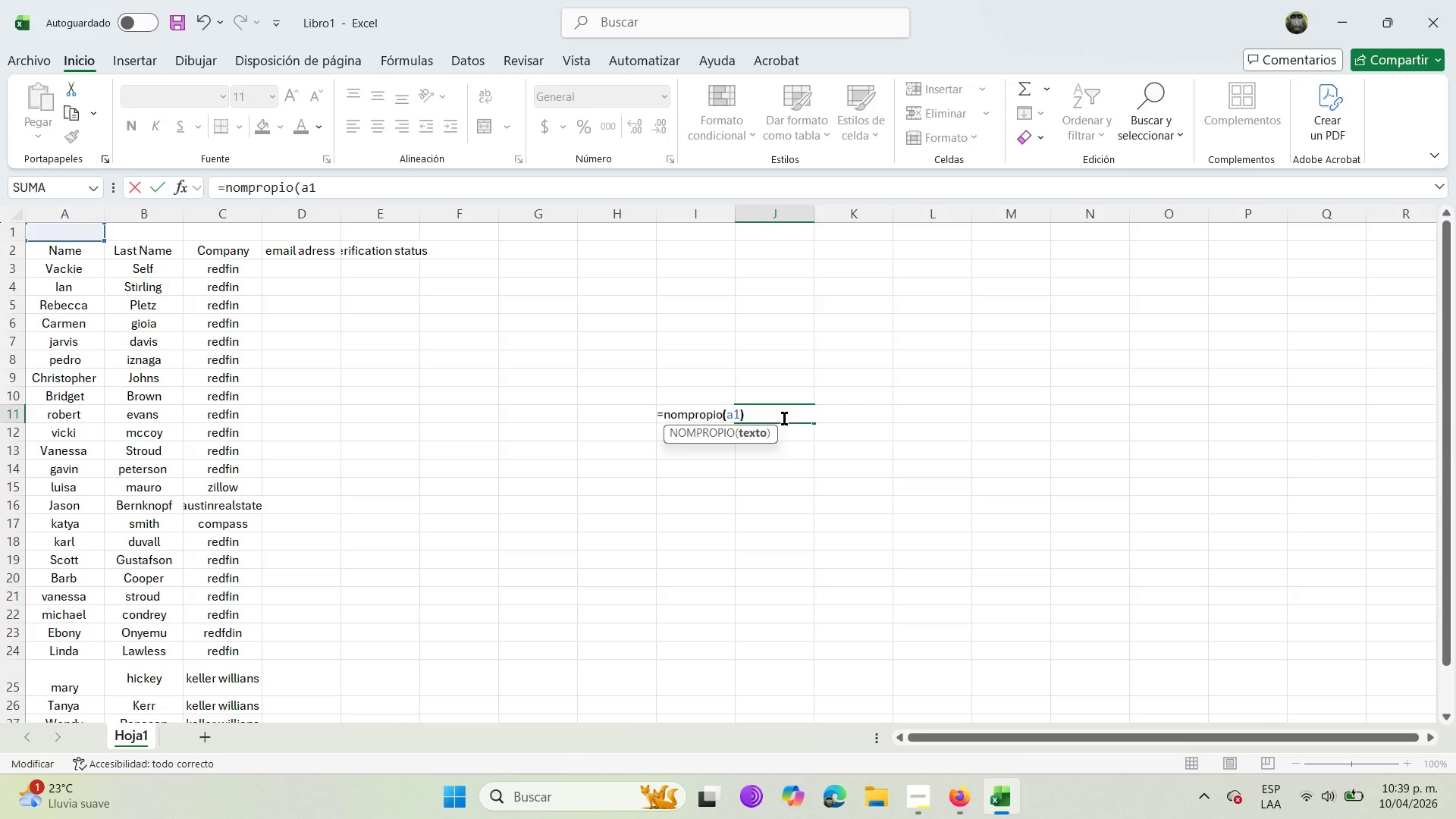 
wait(5.56)
 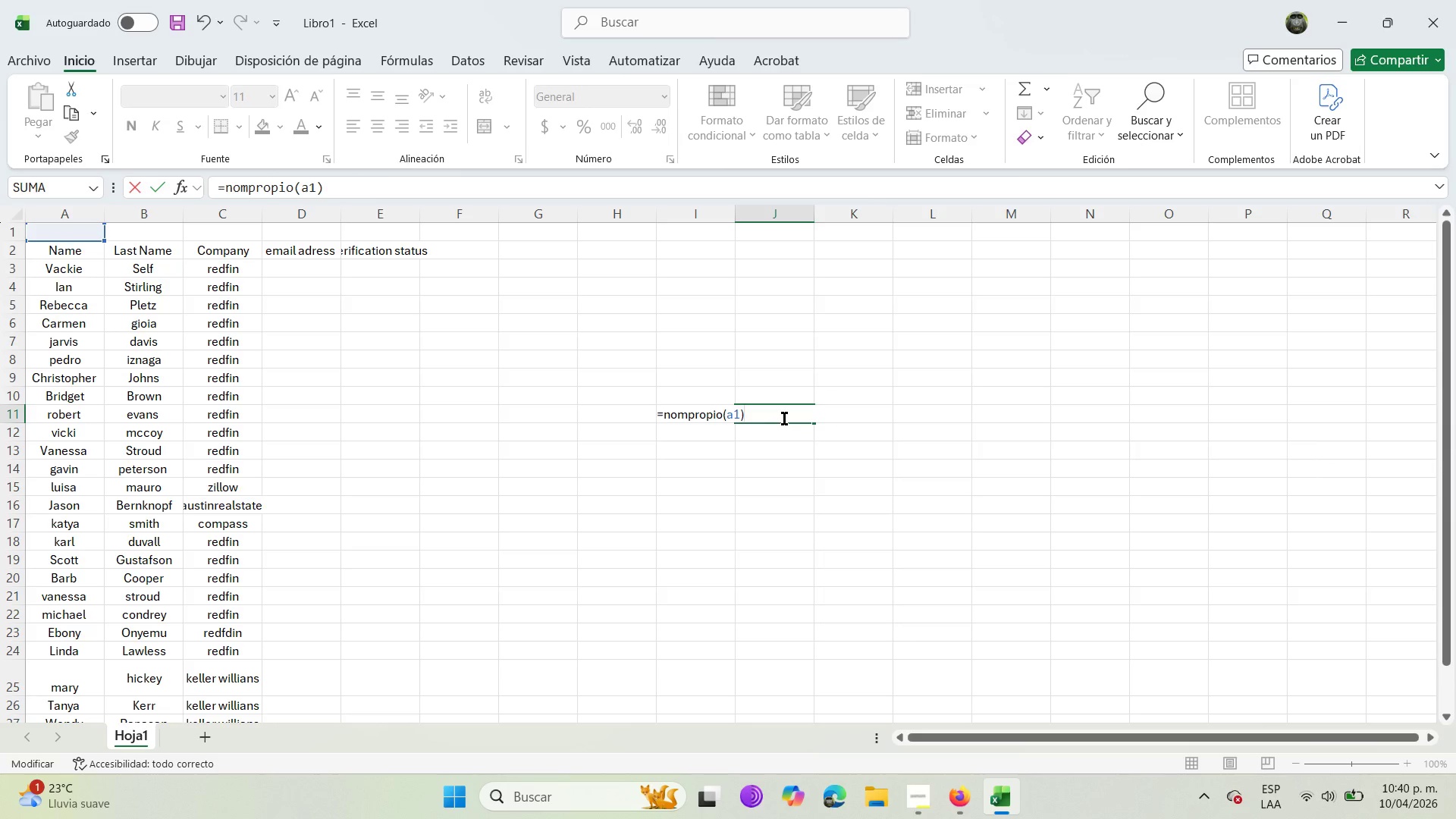 
key(Enter)
 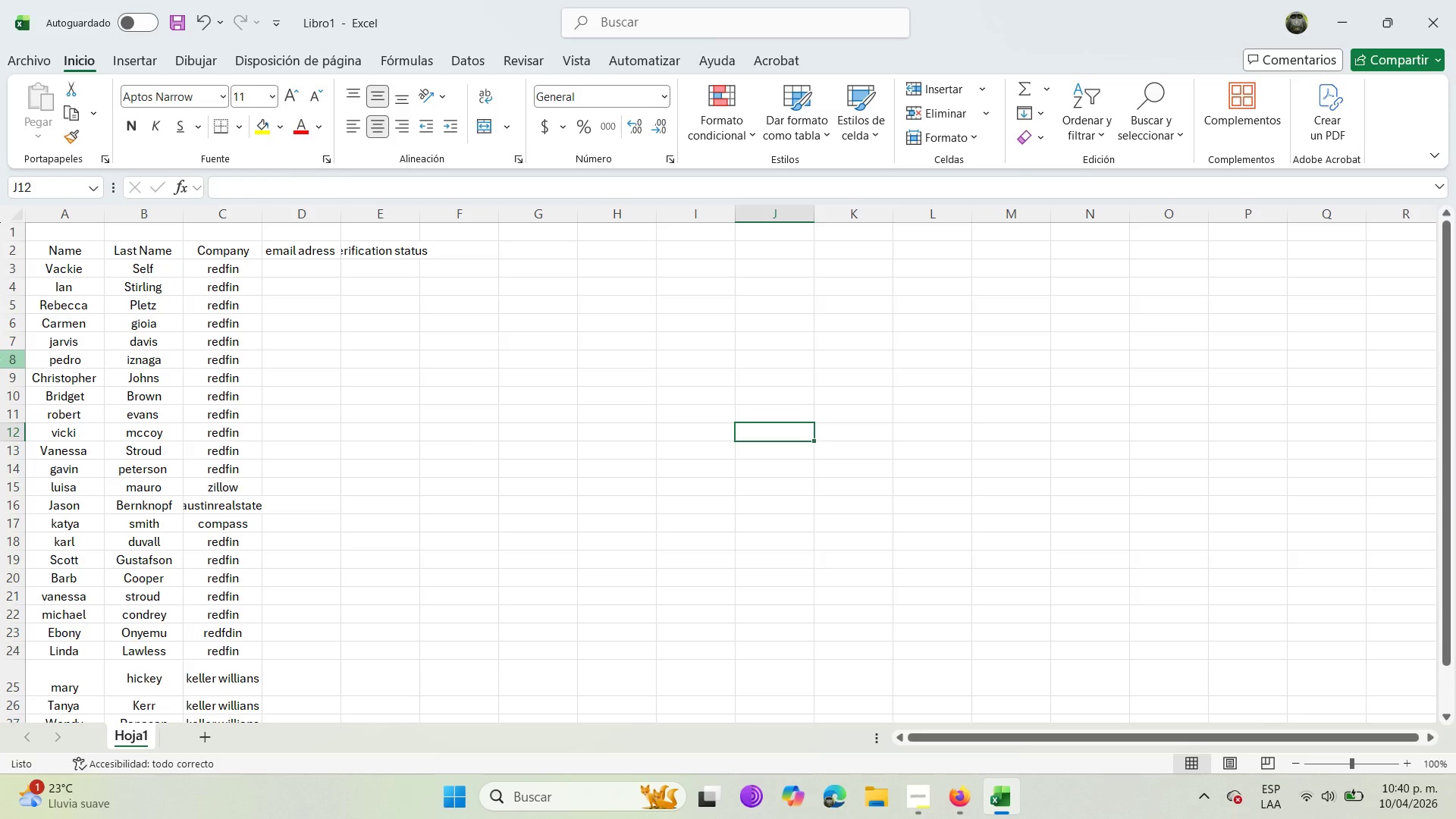 
scroll: coordinate [0, 359], scroll_direction: up, amount: 3.0
 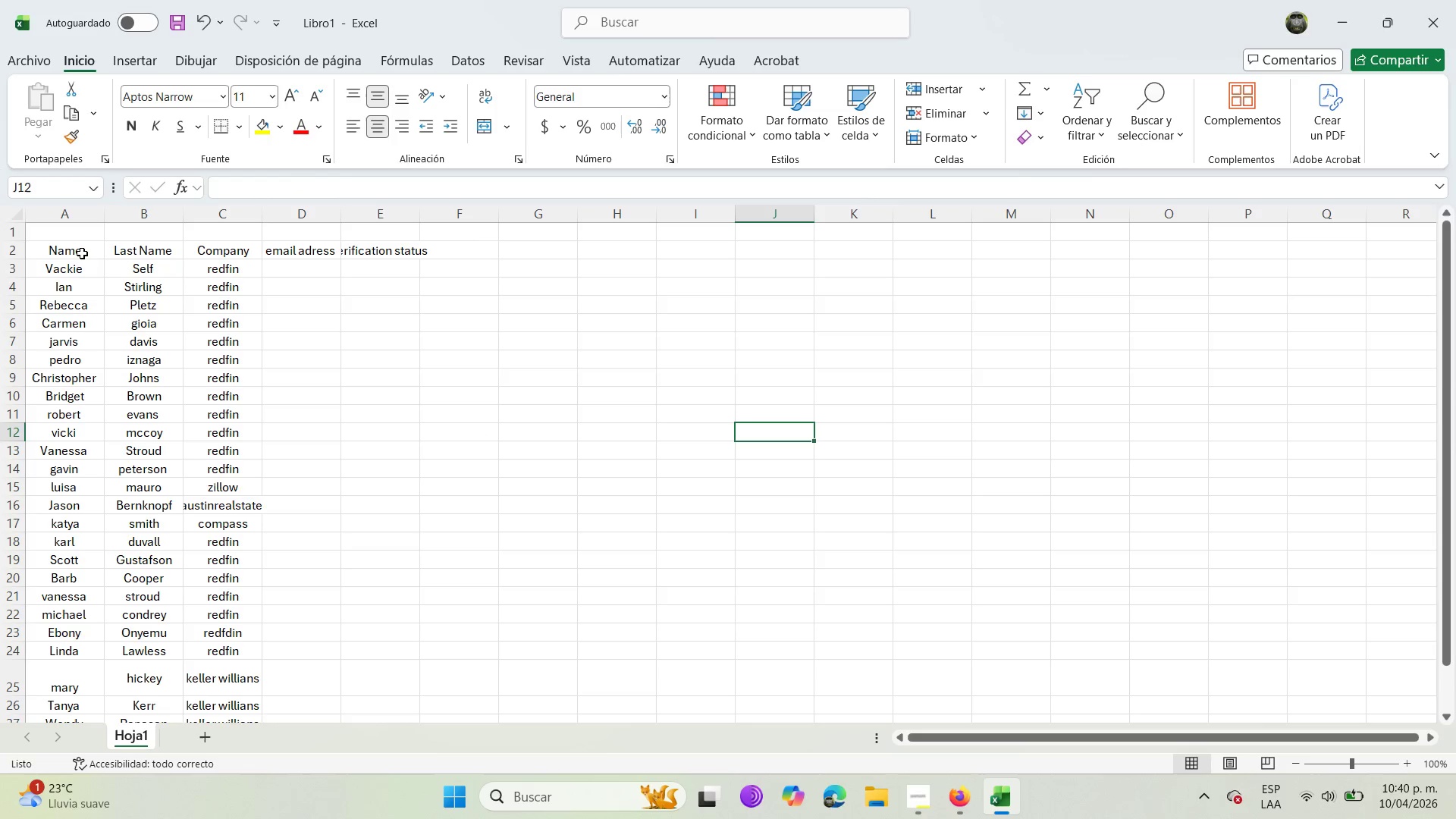 
left_click([55, 223])
 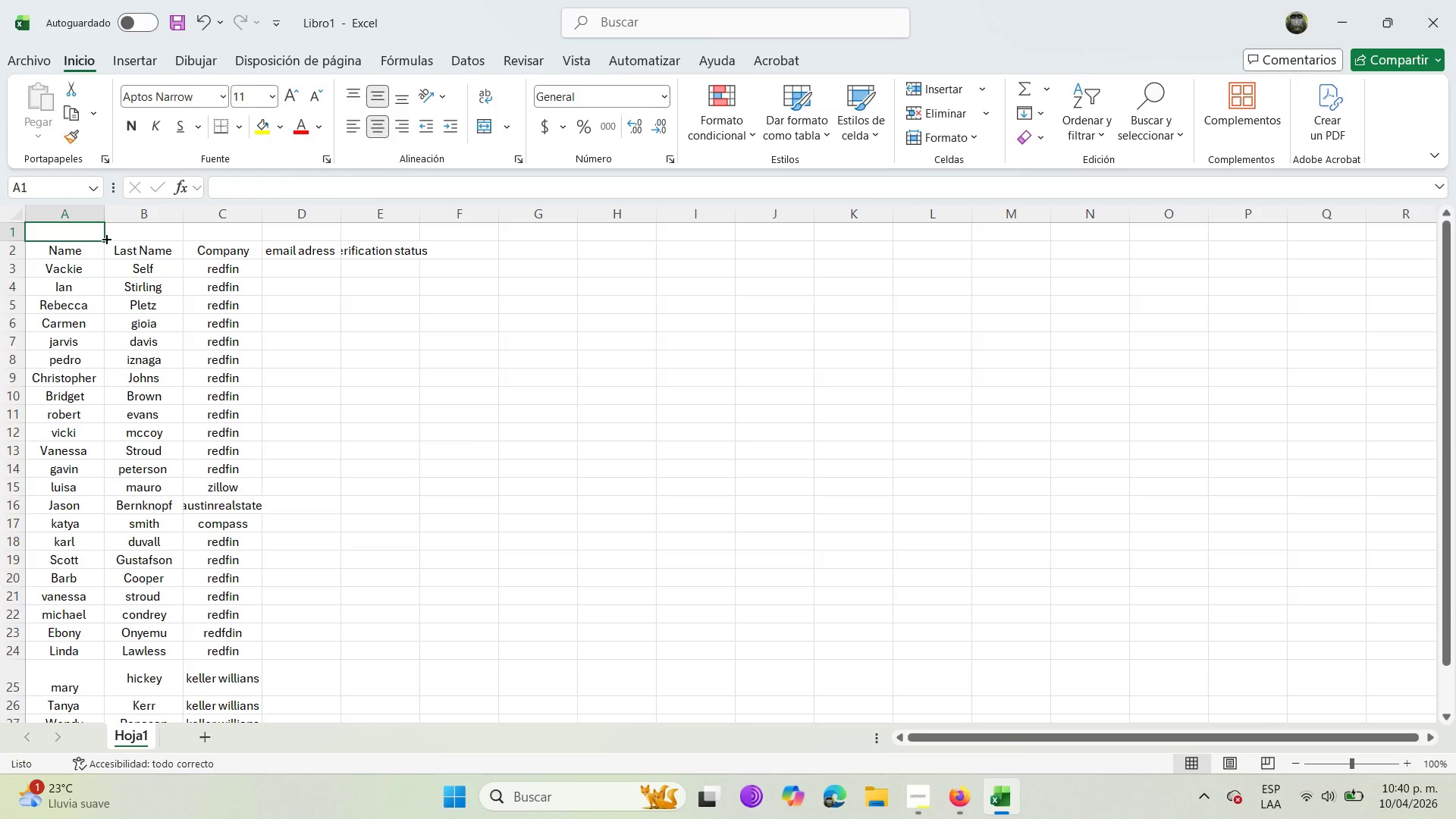 
left_click_drag(start_coordinate=[105, 238], to_coordinate=[87, 514])
 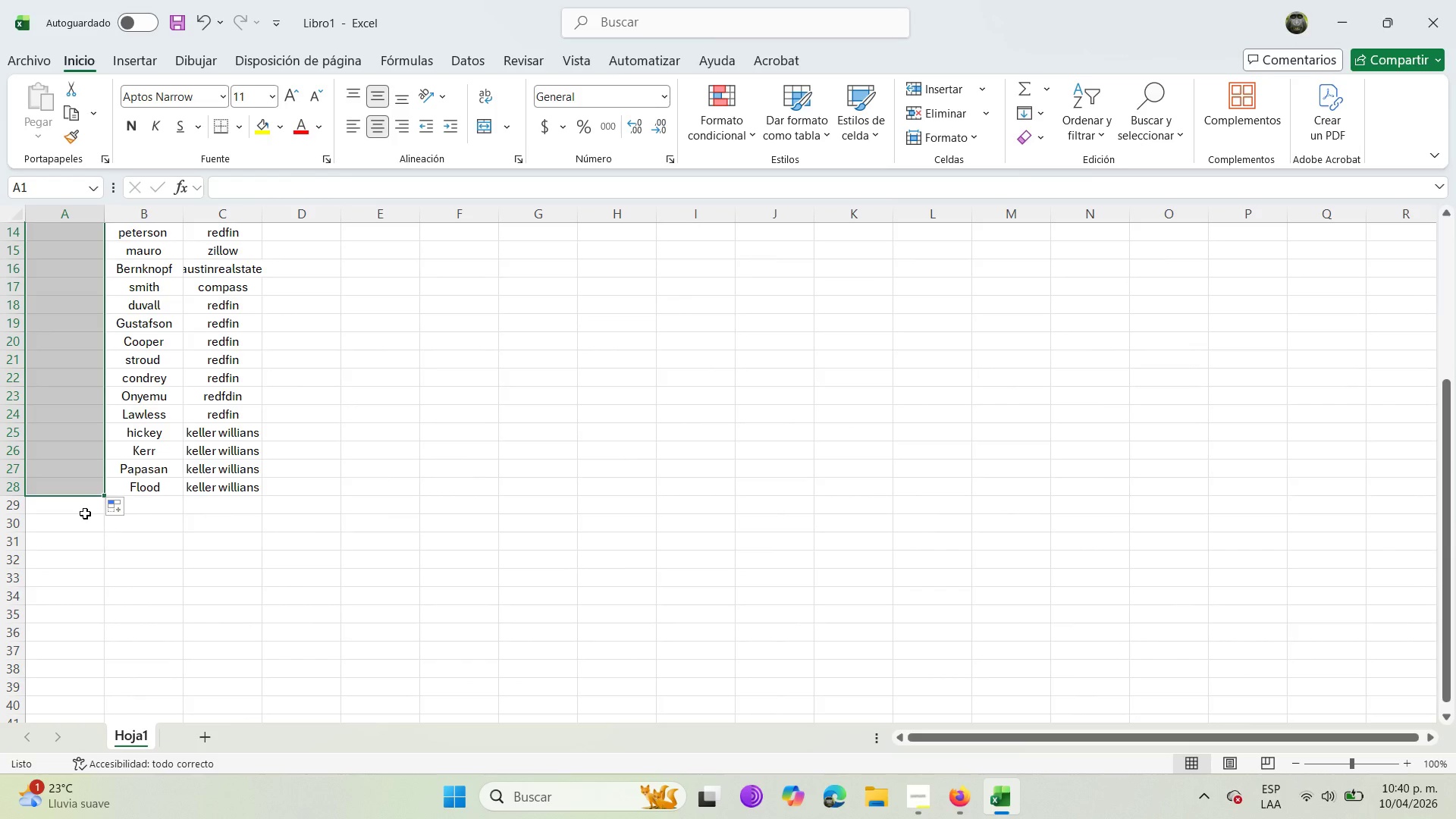 
scroll: coordinate [85, 513], scroll_direction: up, amount: 9.0
 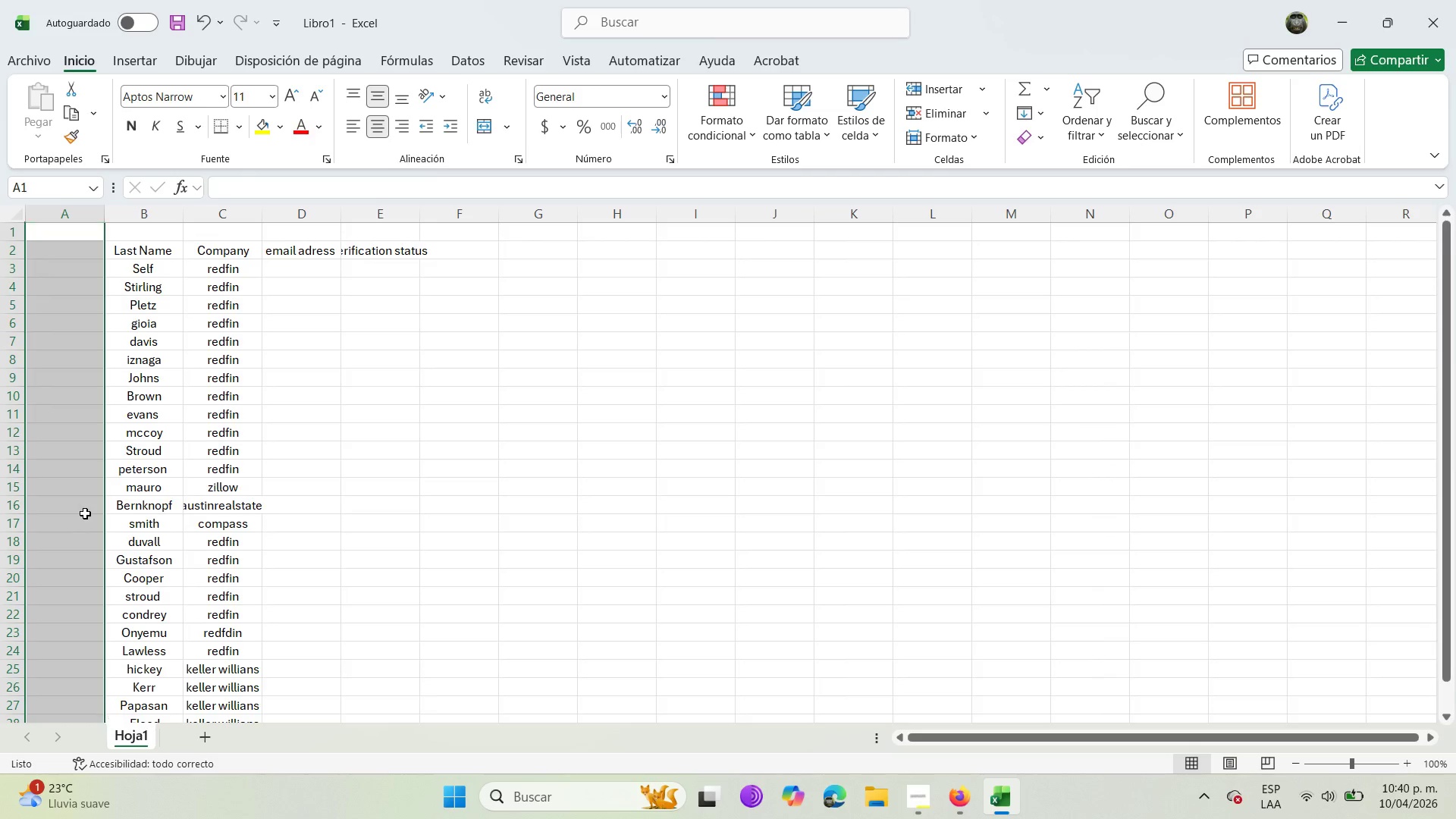 
left_click([85, 513])
 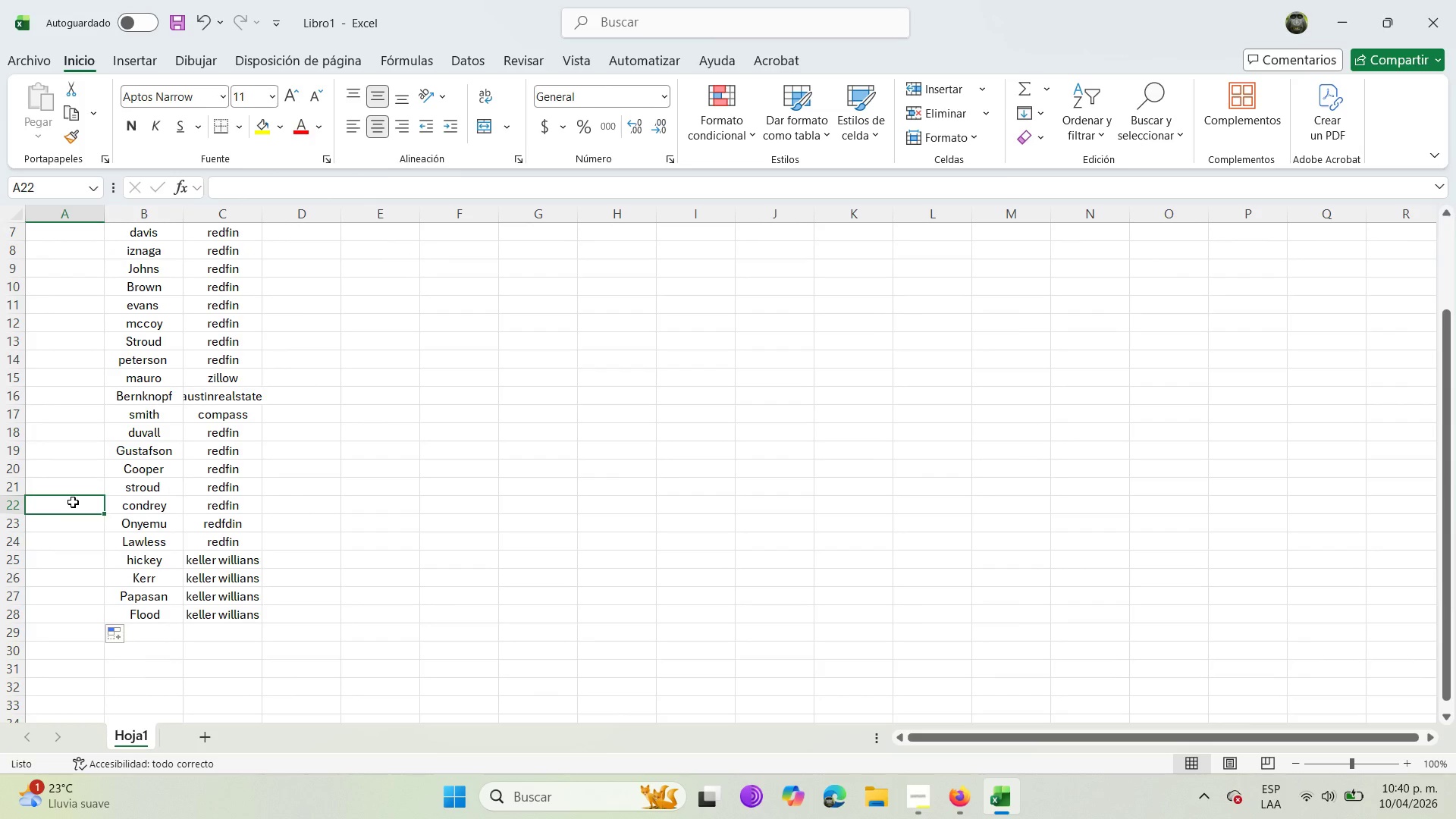 
scroll: coordinate [85, 513], scroll_direction: down, amount: 2.0
 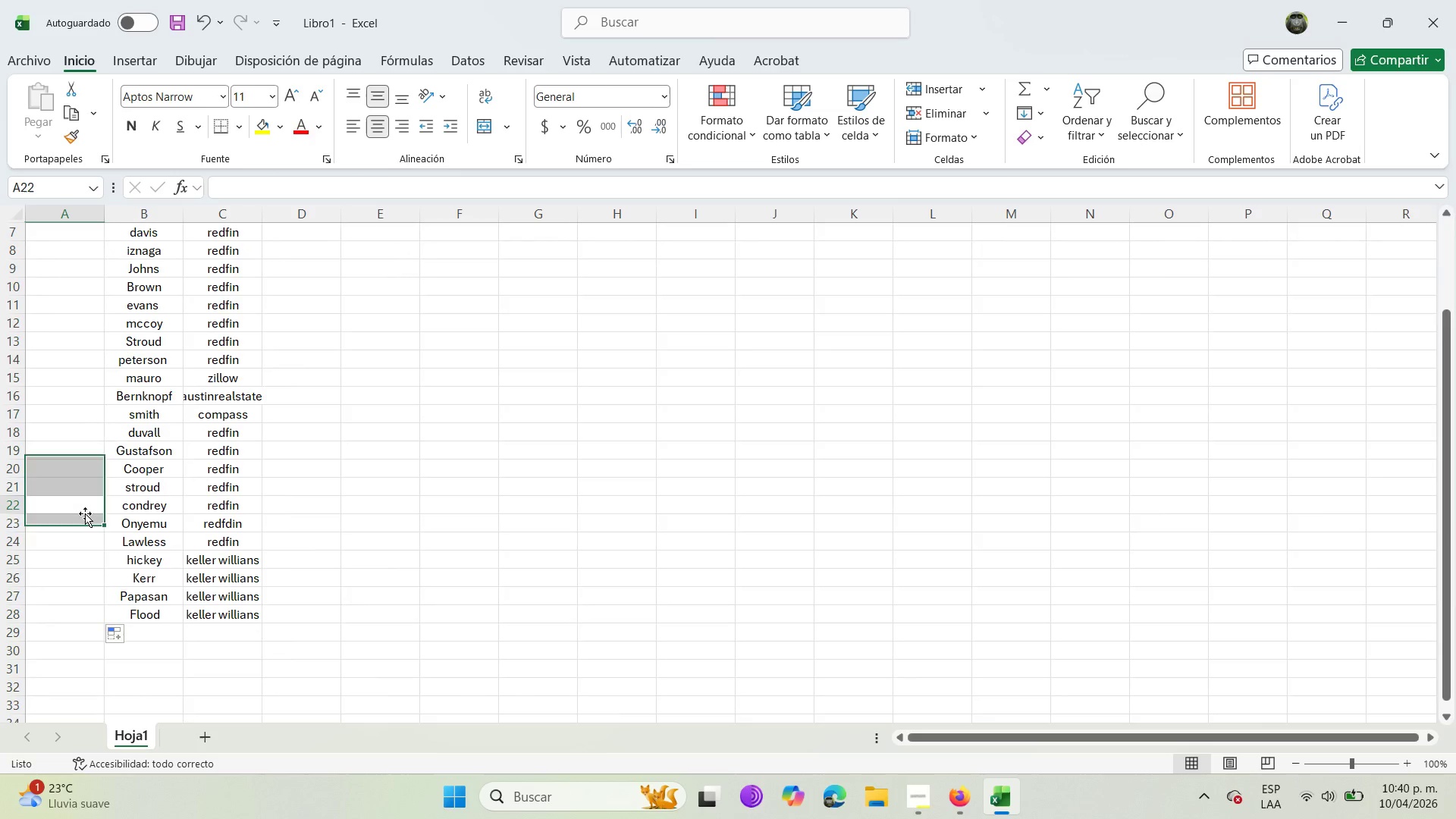 
key(Control+Z)
 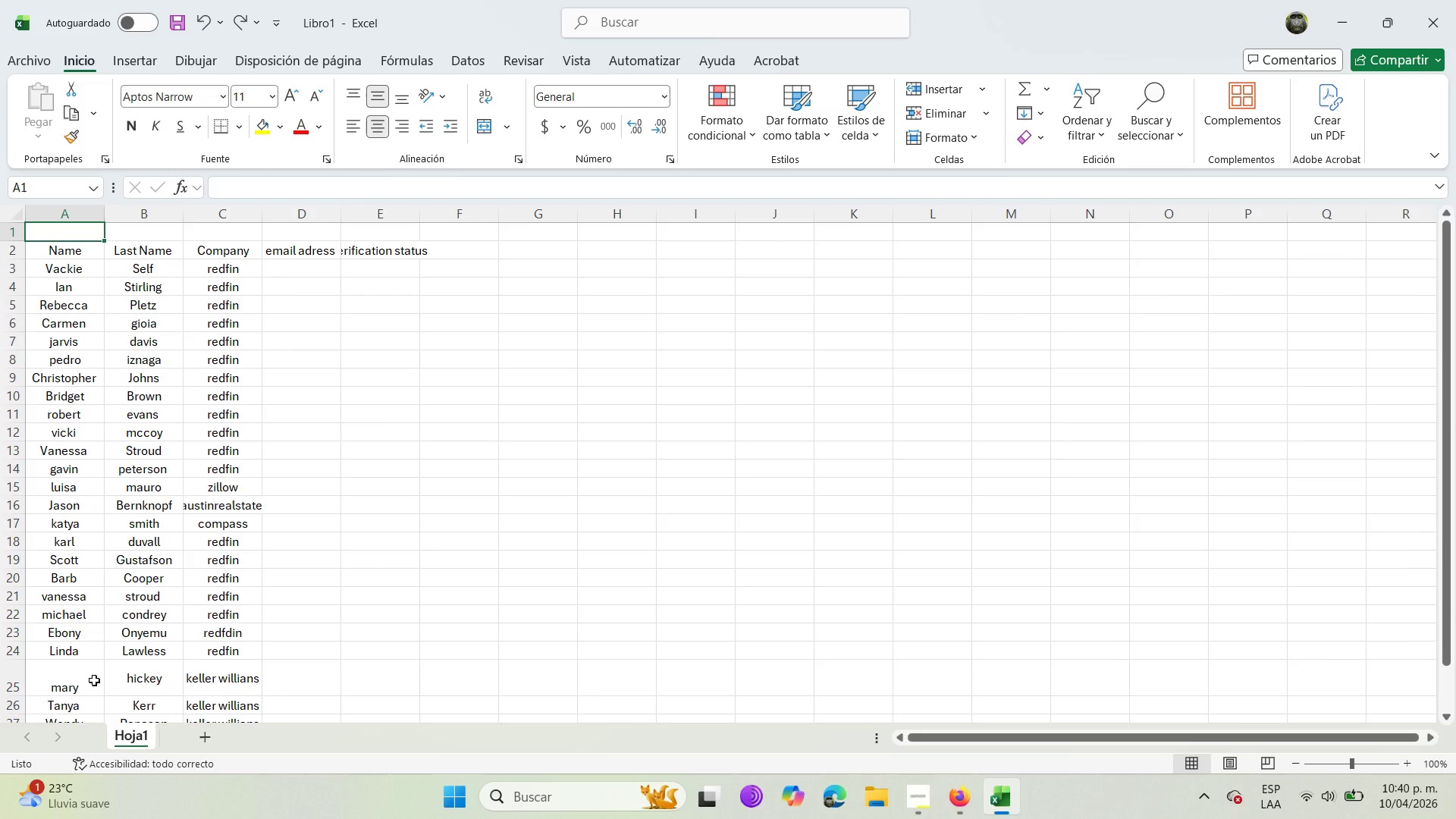 
wait(25.09)
 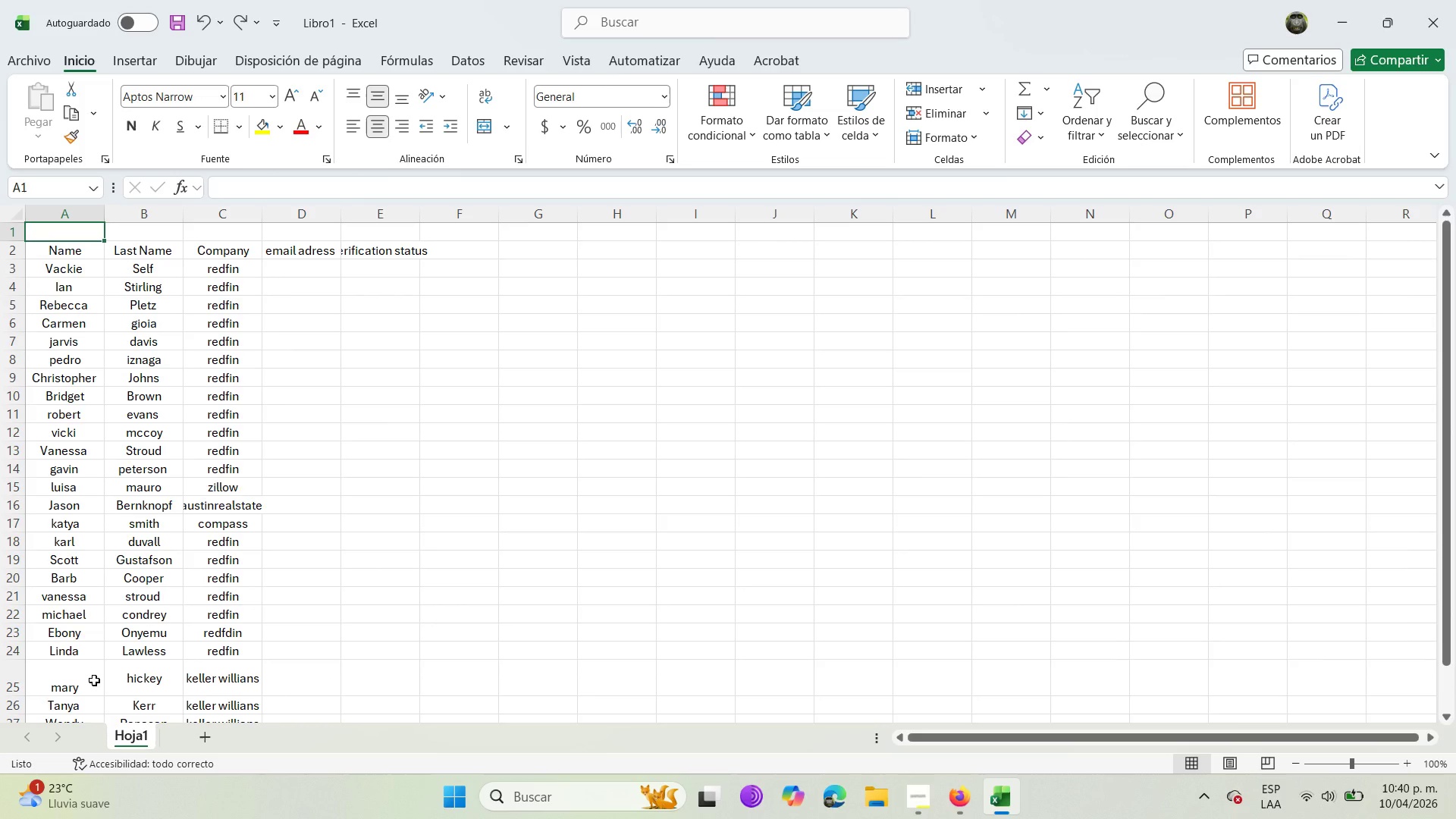 
double_click([628, 274])
 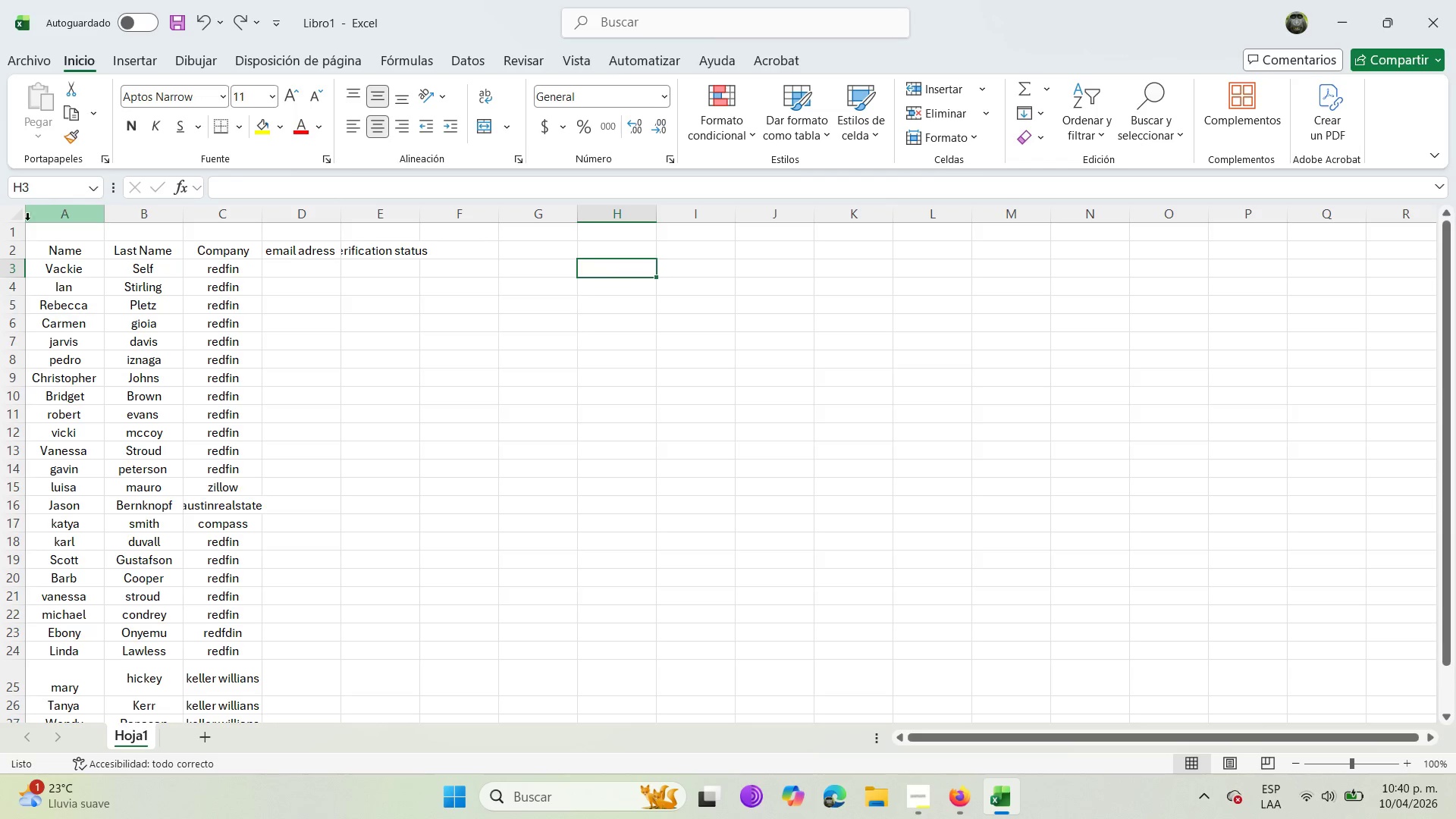 
left_click([11, 218])
 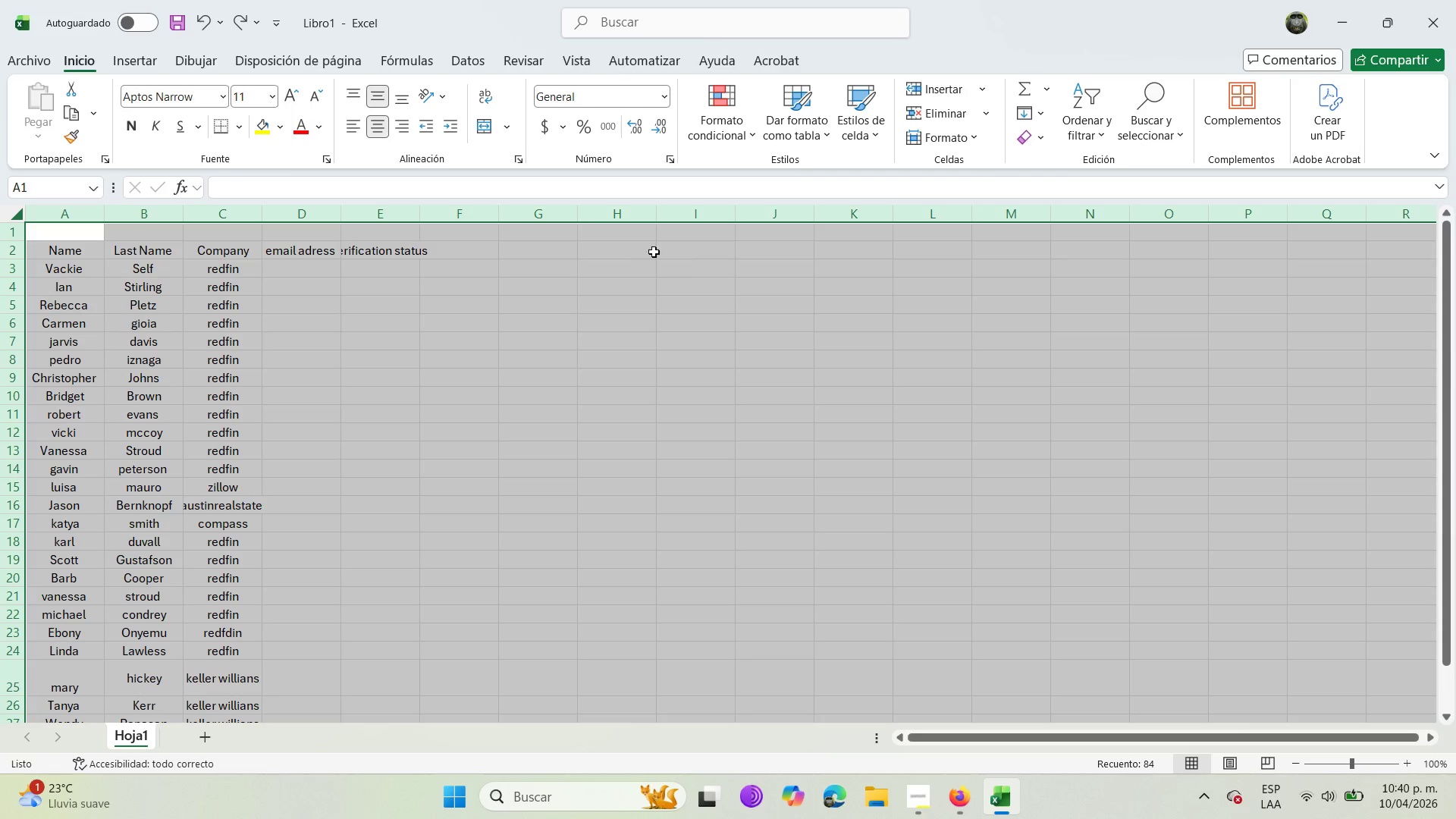 
mouse_move([603, 251])
 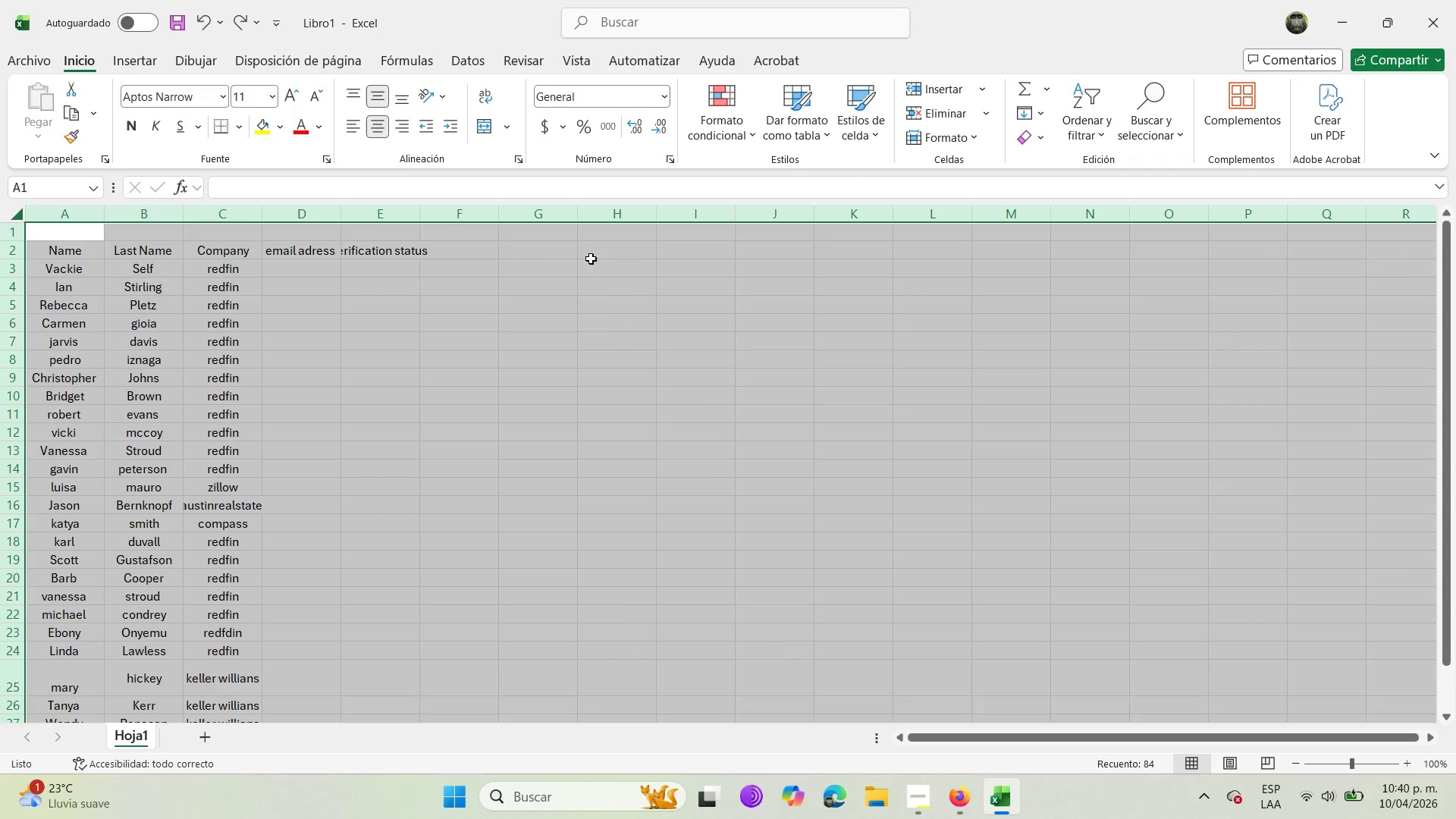 
left_click([591, 259])
 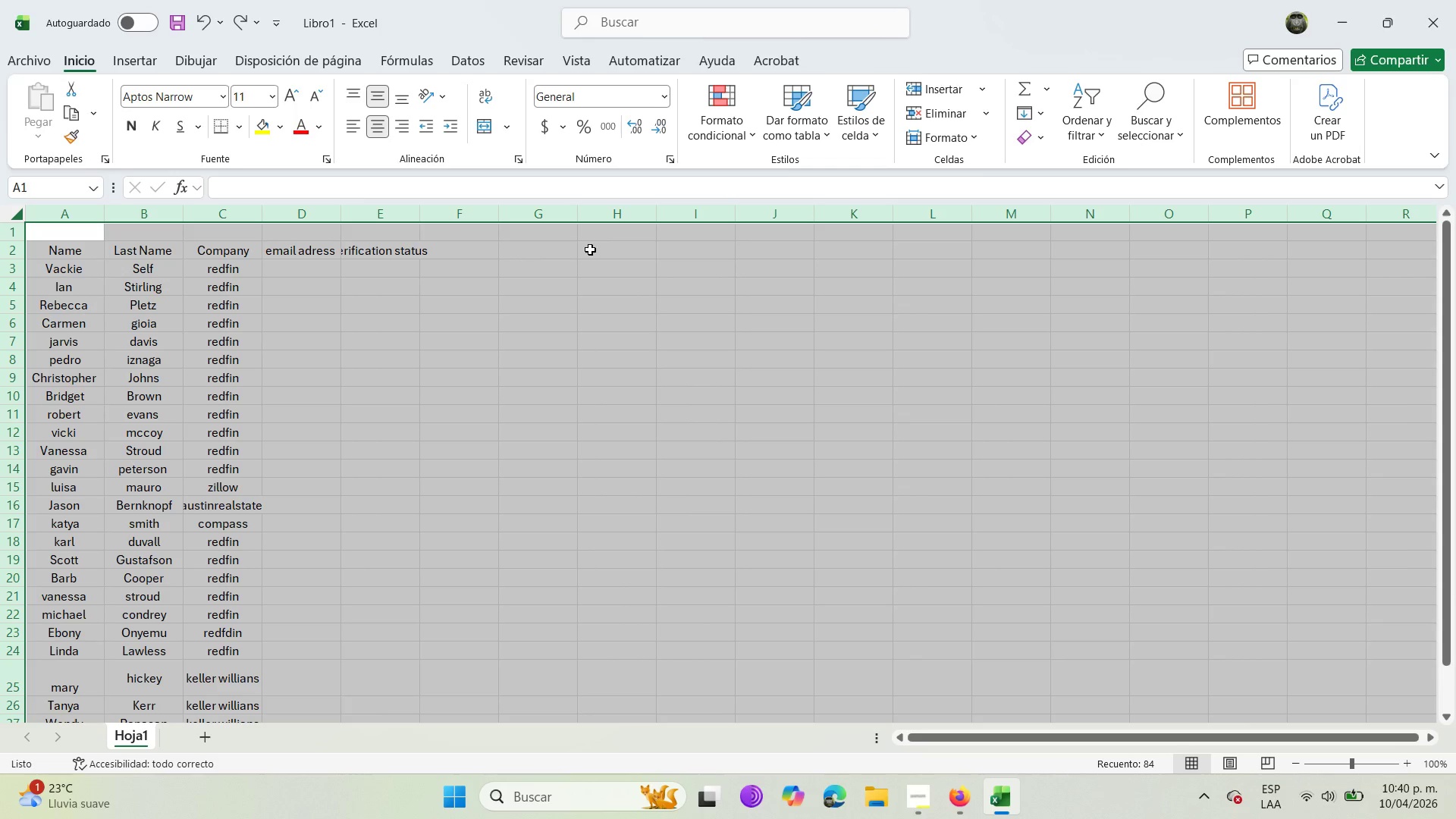 
left_click([598, 240])
 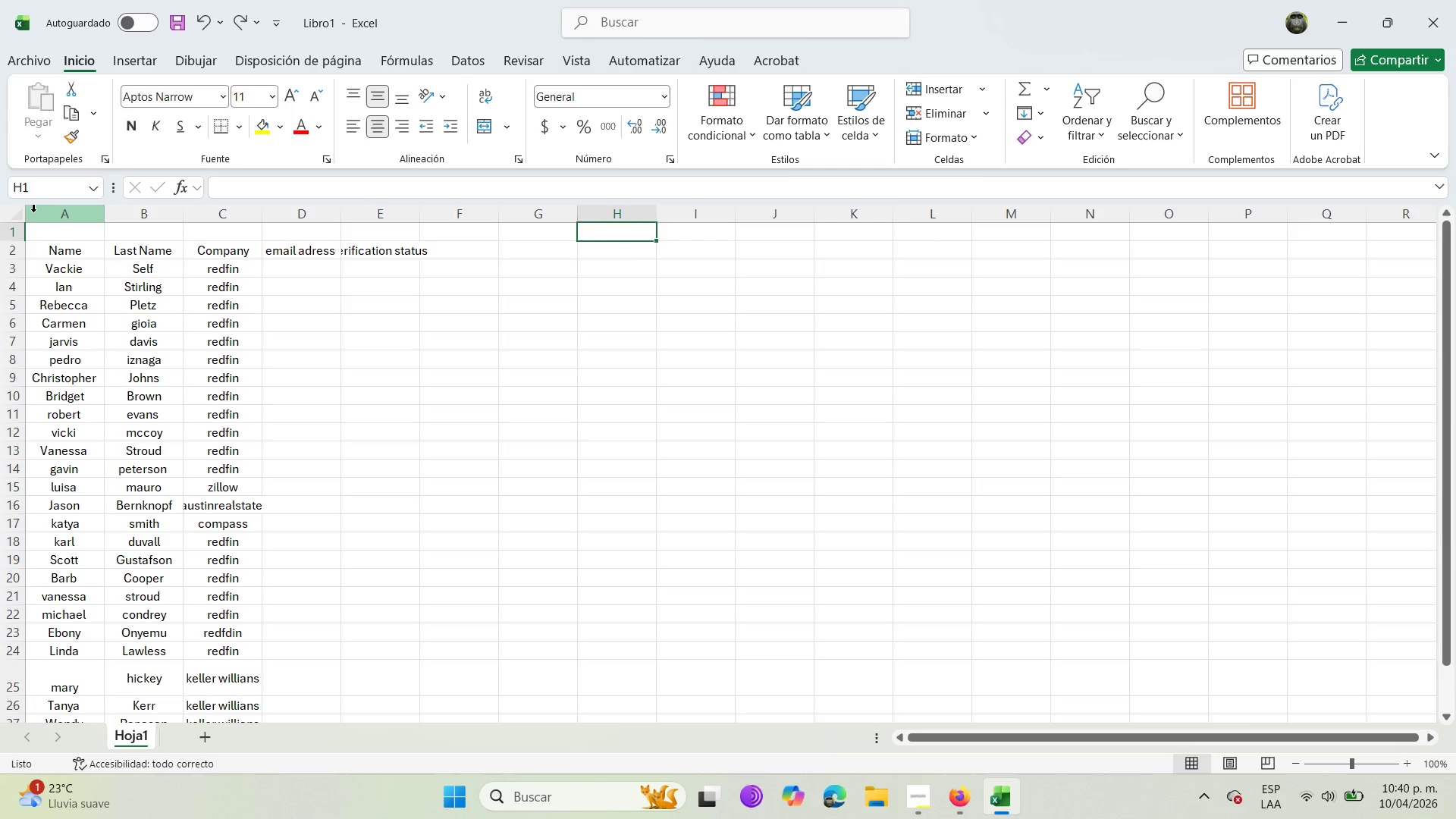 
left_click([17, 211])
 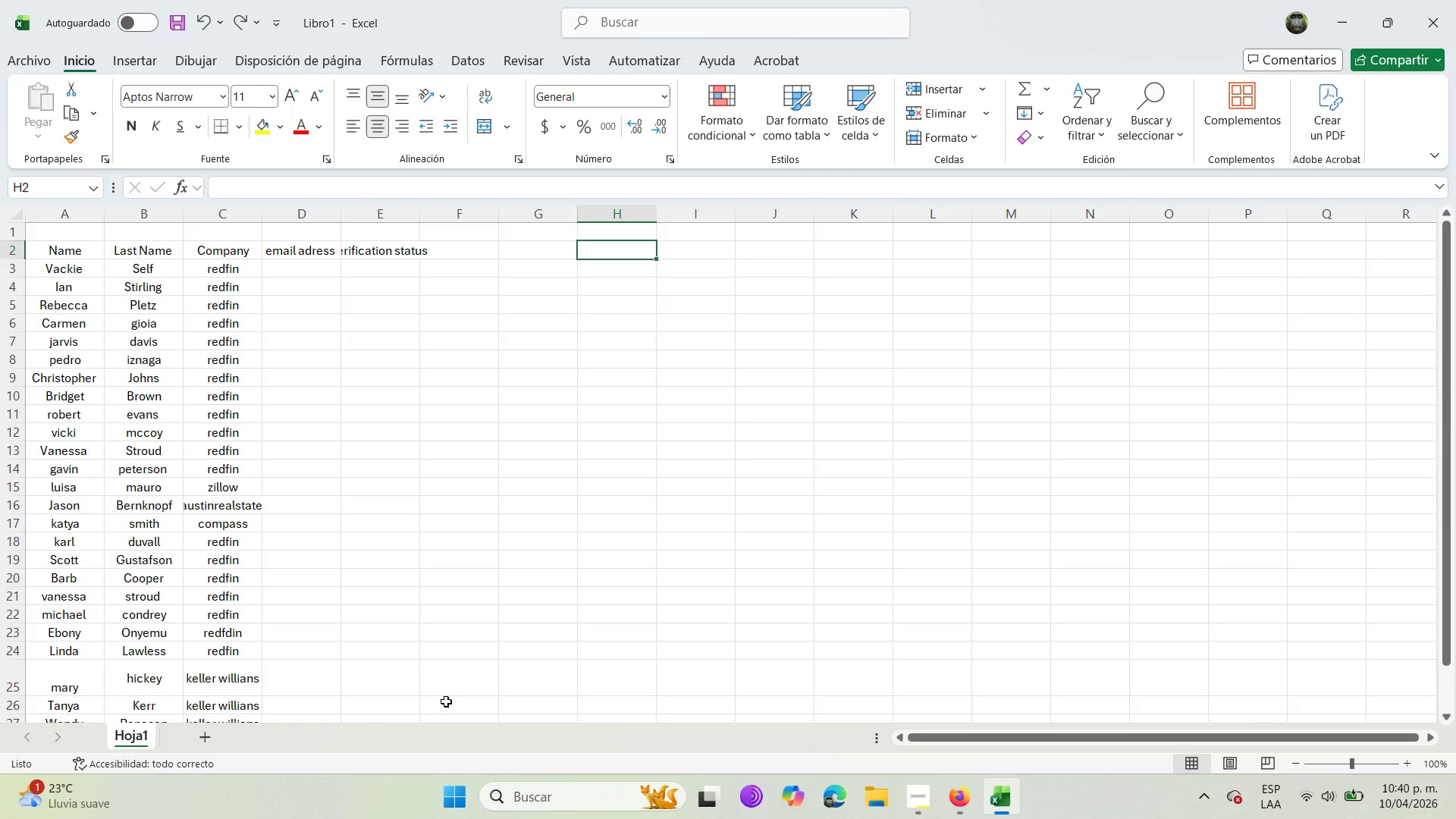 
wait(5.19)
 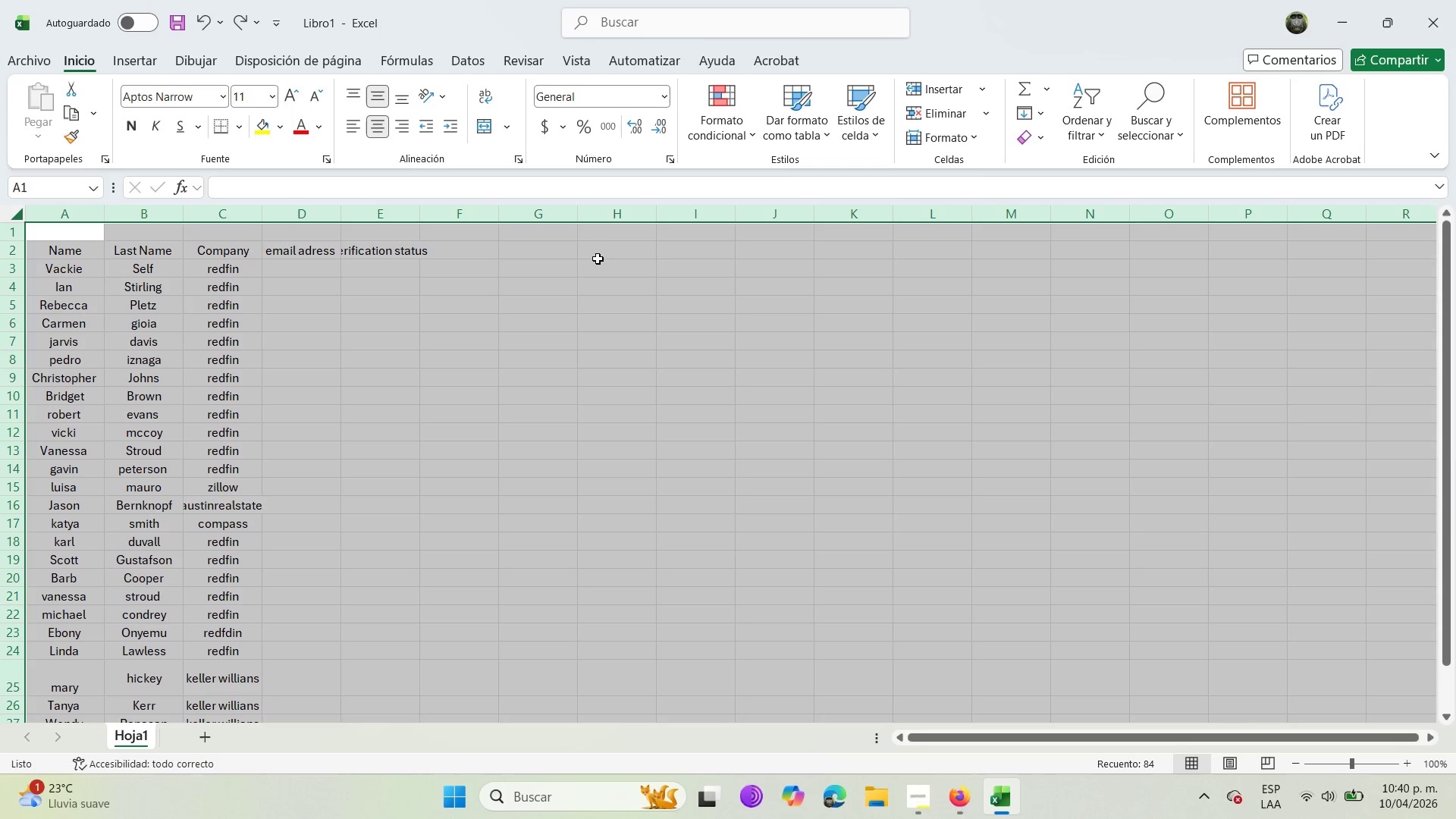 
left_click([975, 795])
 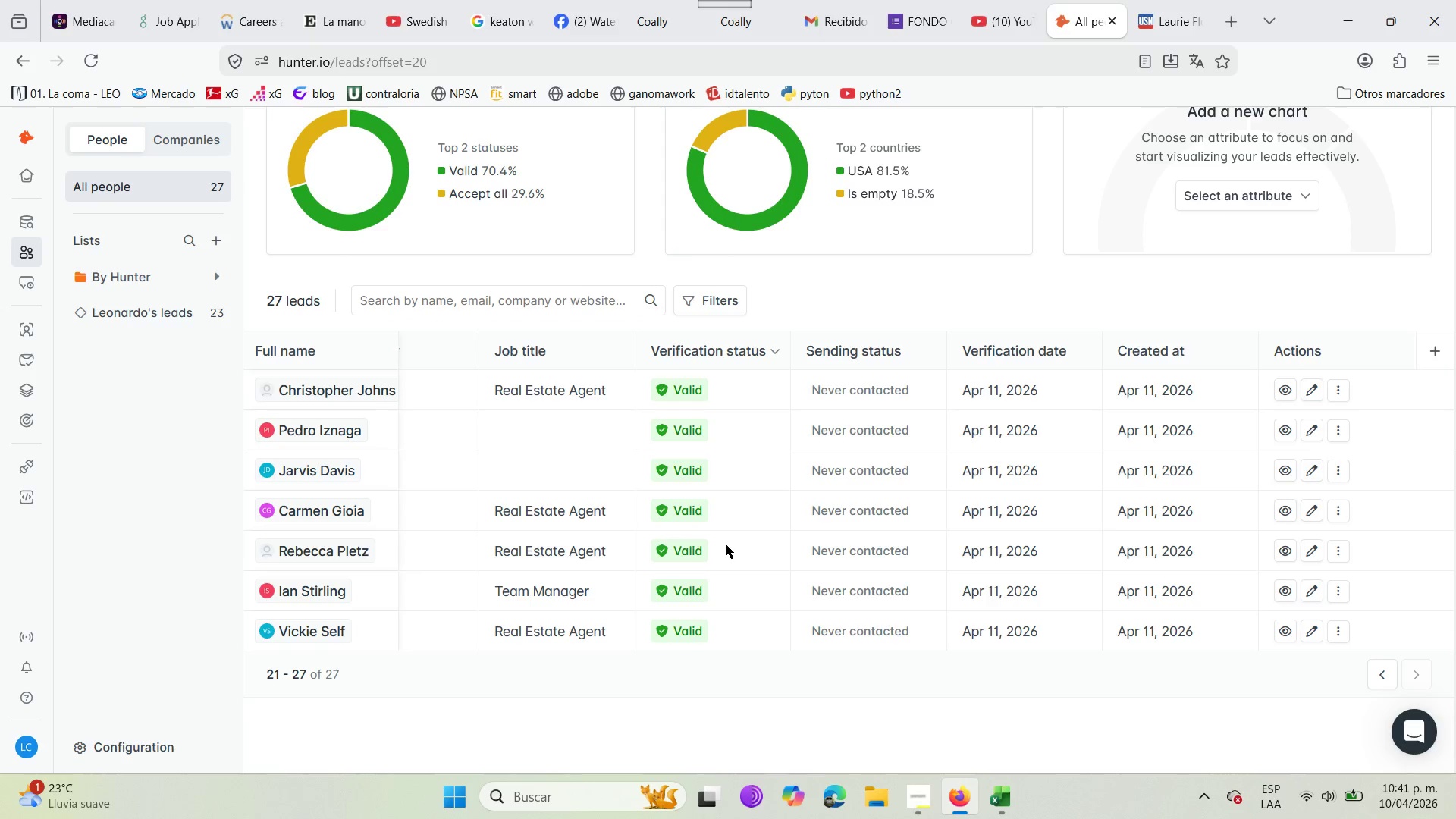 
wait(6.61)
 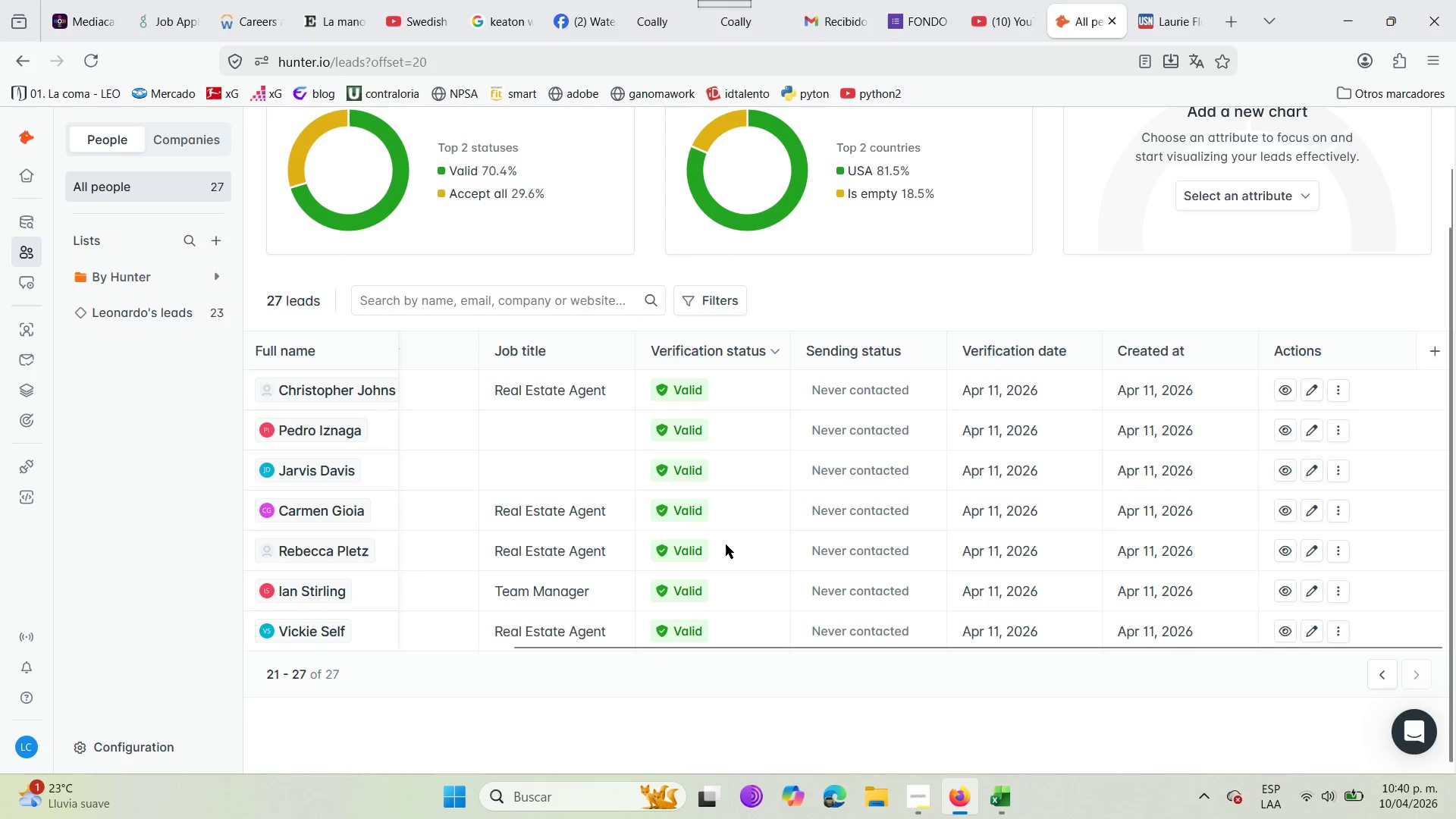 
mouse_move([656, 535])
 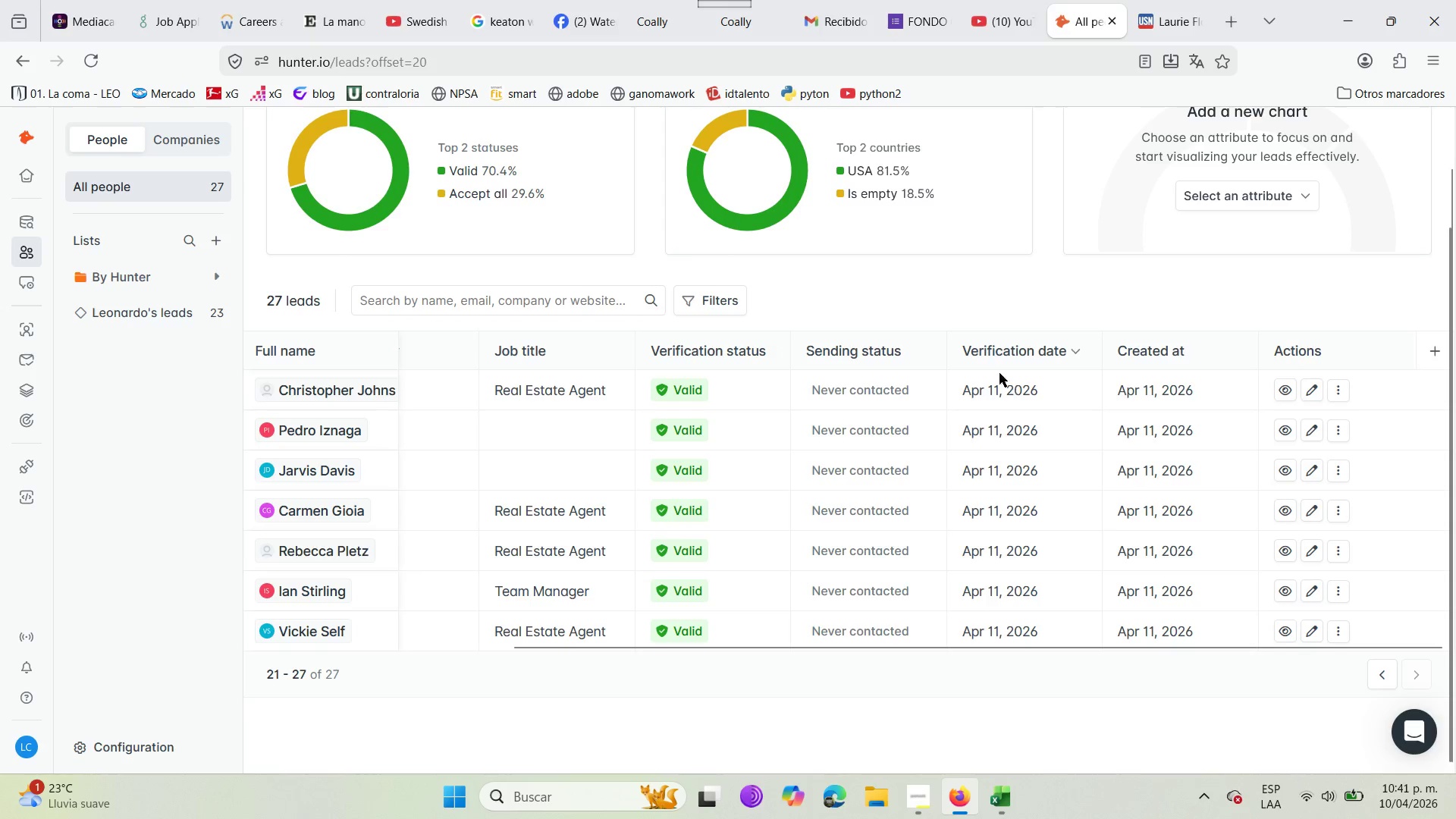 
scroll: coordinate [974, 490], scroll_direction: up, amount: 4.0
 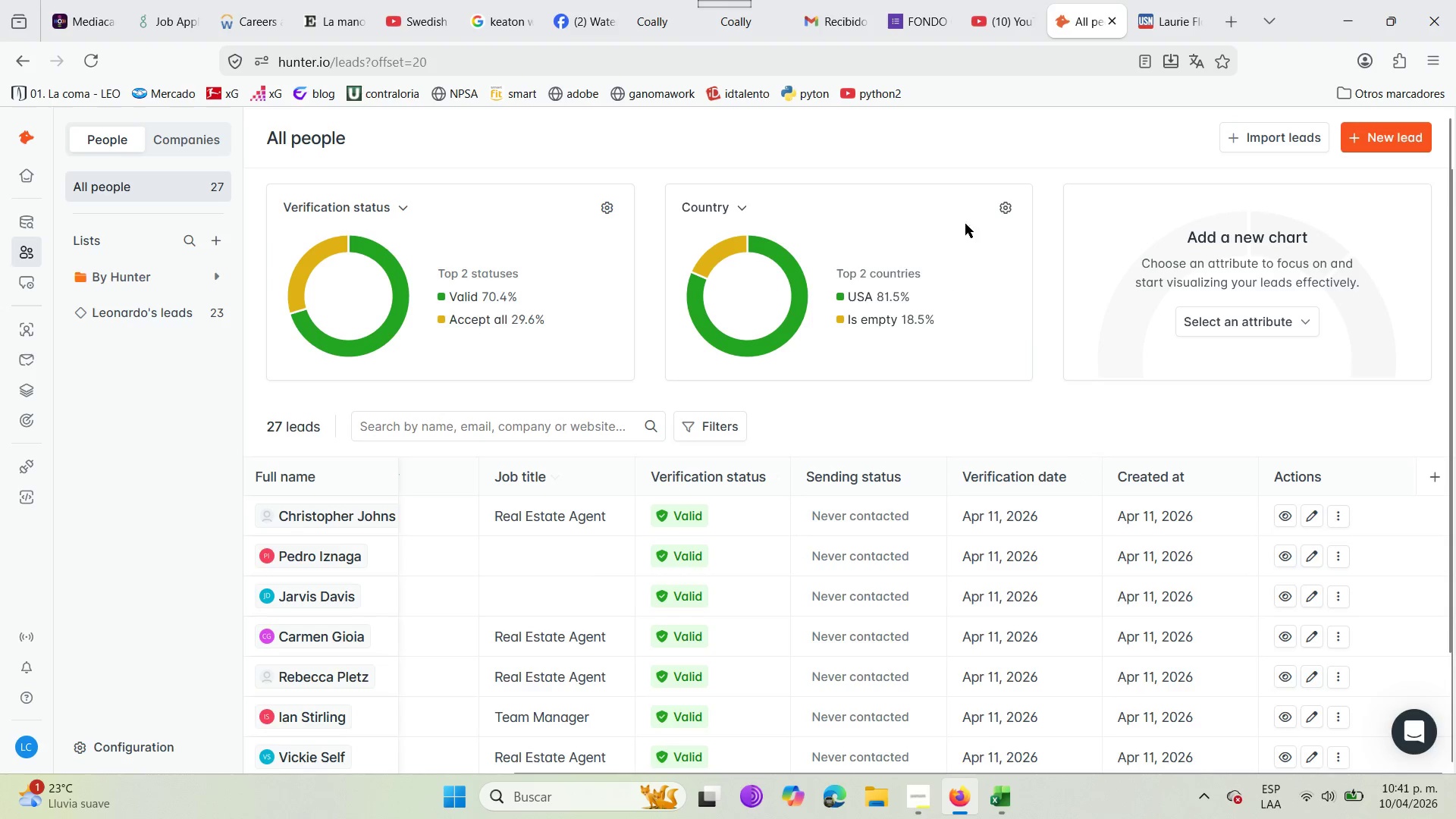 
left_click([1178, 0])
 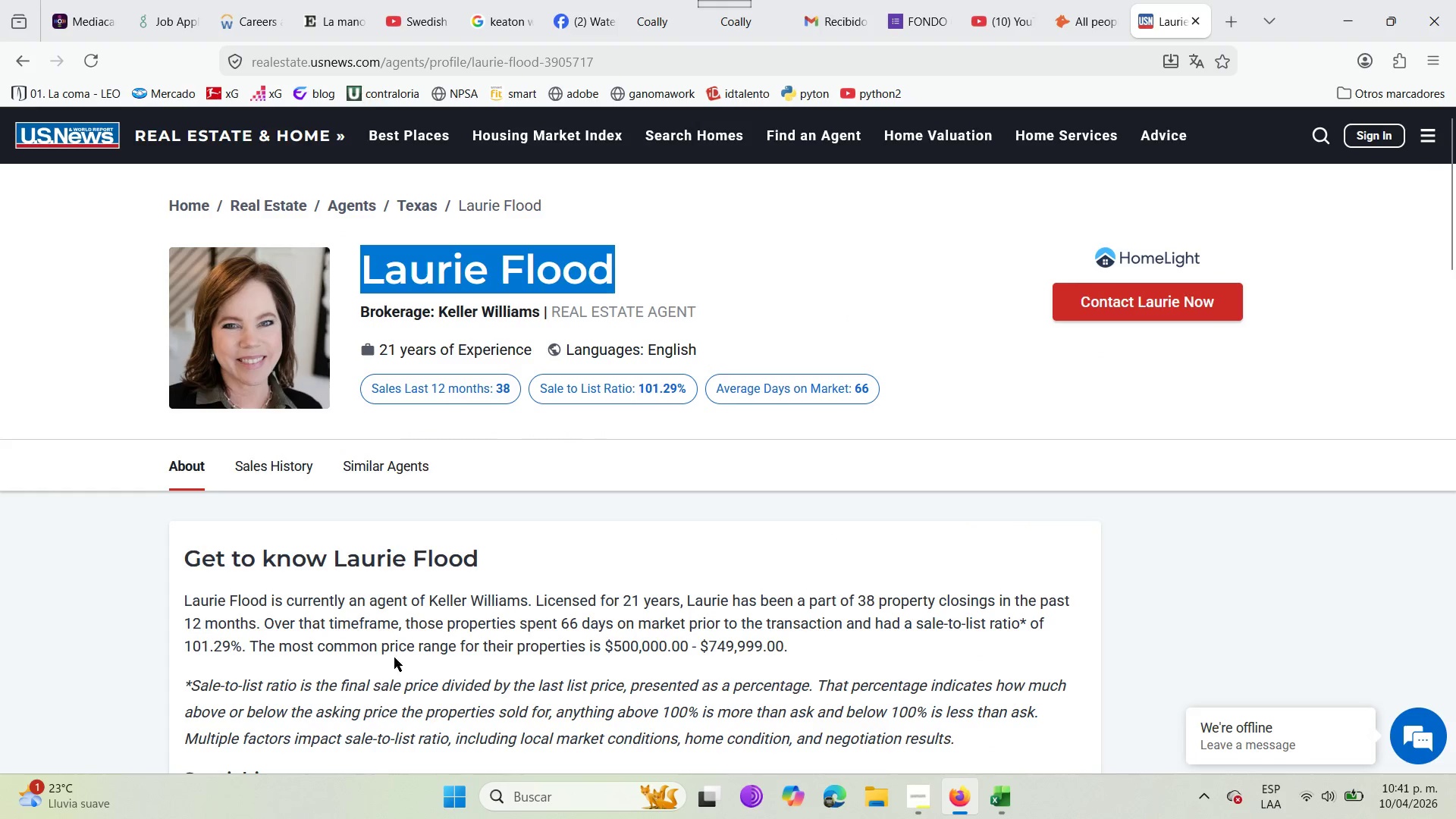 
scroll: coordinate [416, 610], scroll_direction: down, amount: 9.0
 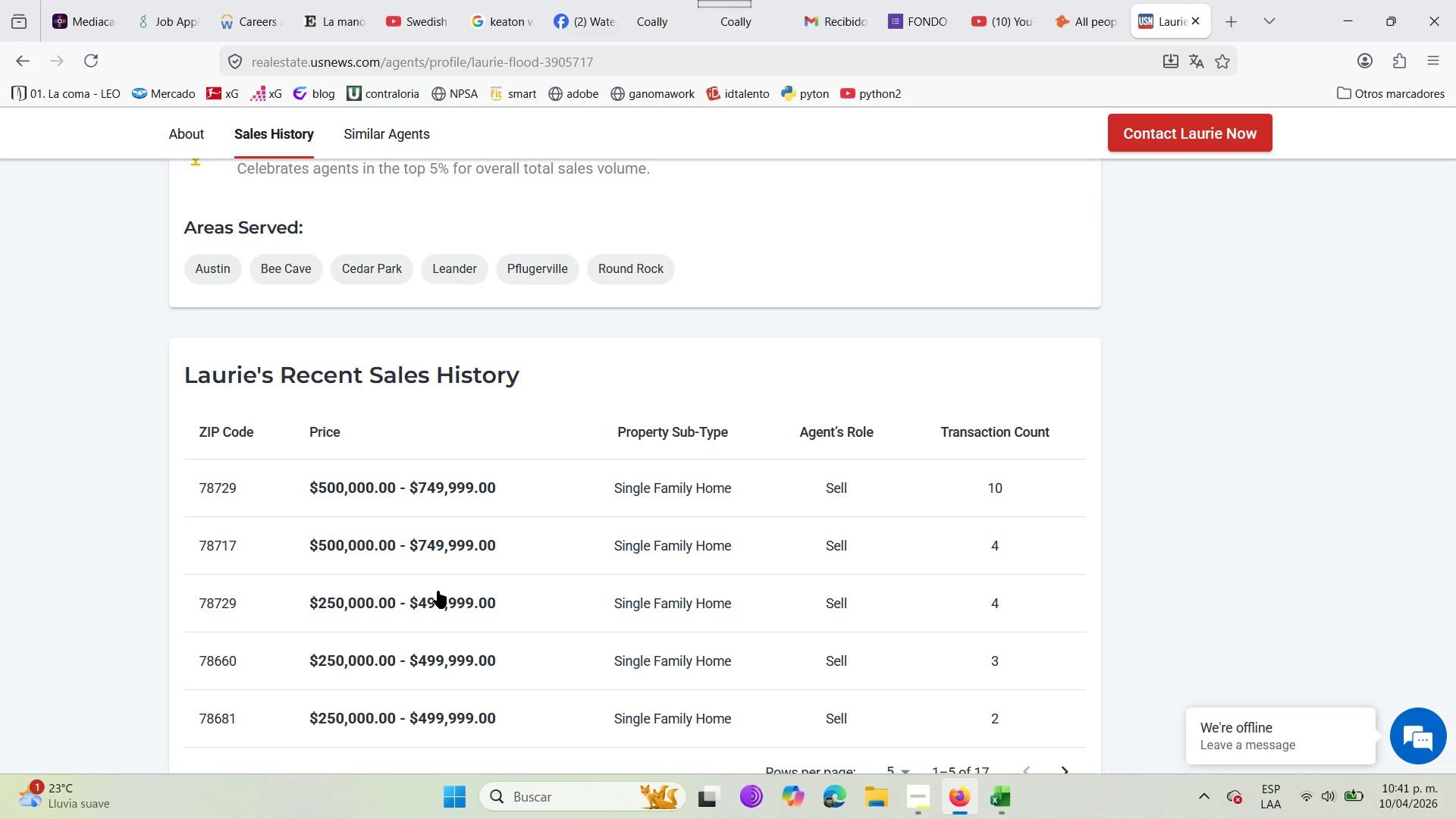 
wait(10.55)
 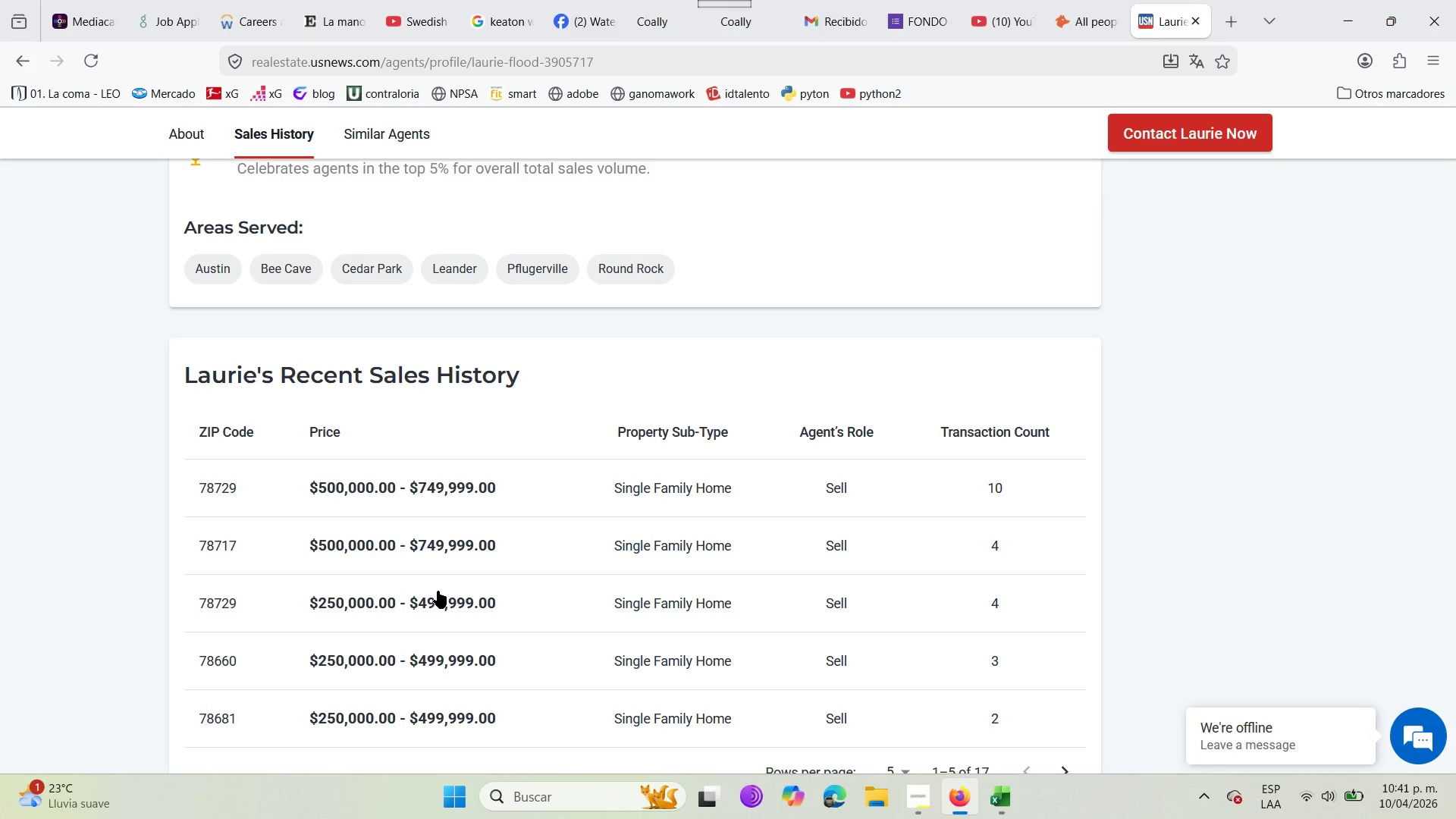 
left_click([1088, 0])
 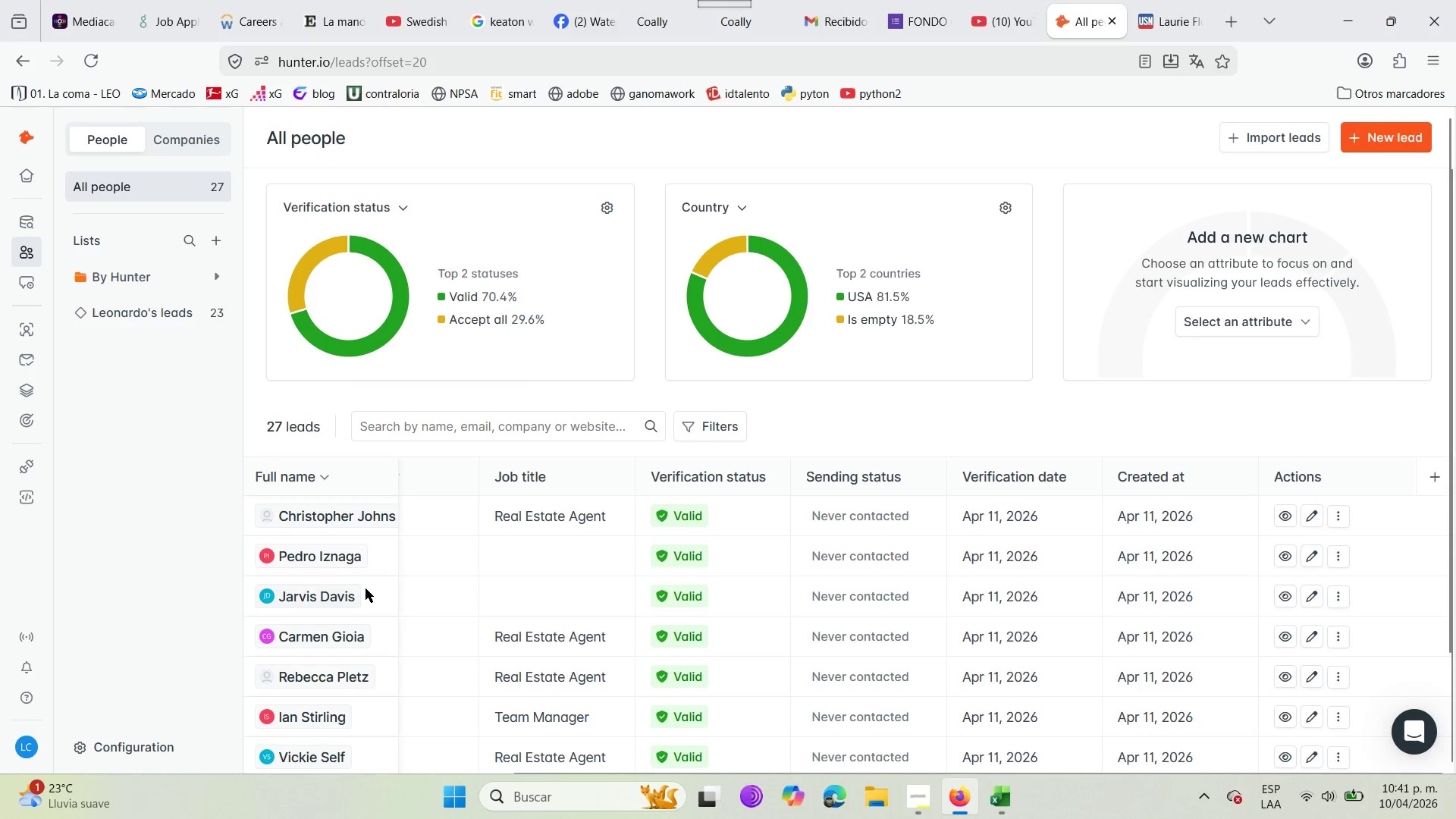 
scroll: coordinate [366, 588], scroll_direction: down, amount: 5.0
 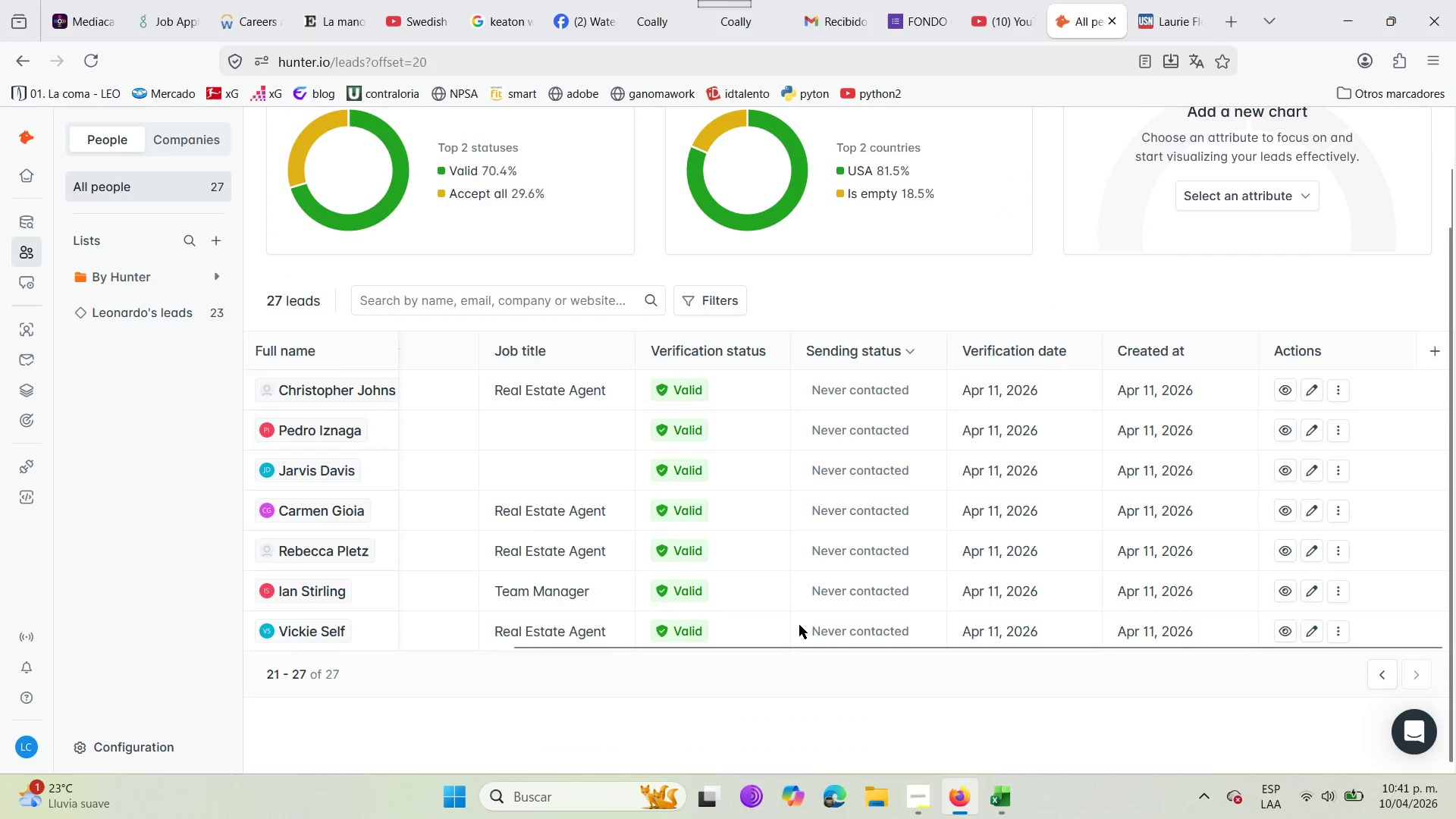 
left_click_drag(start_coordinate=[807, 647], to_coordinate=[400, 646])
 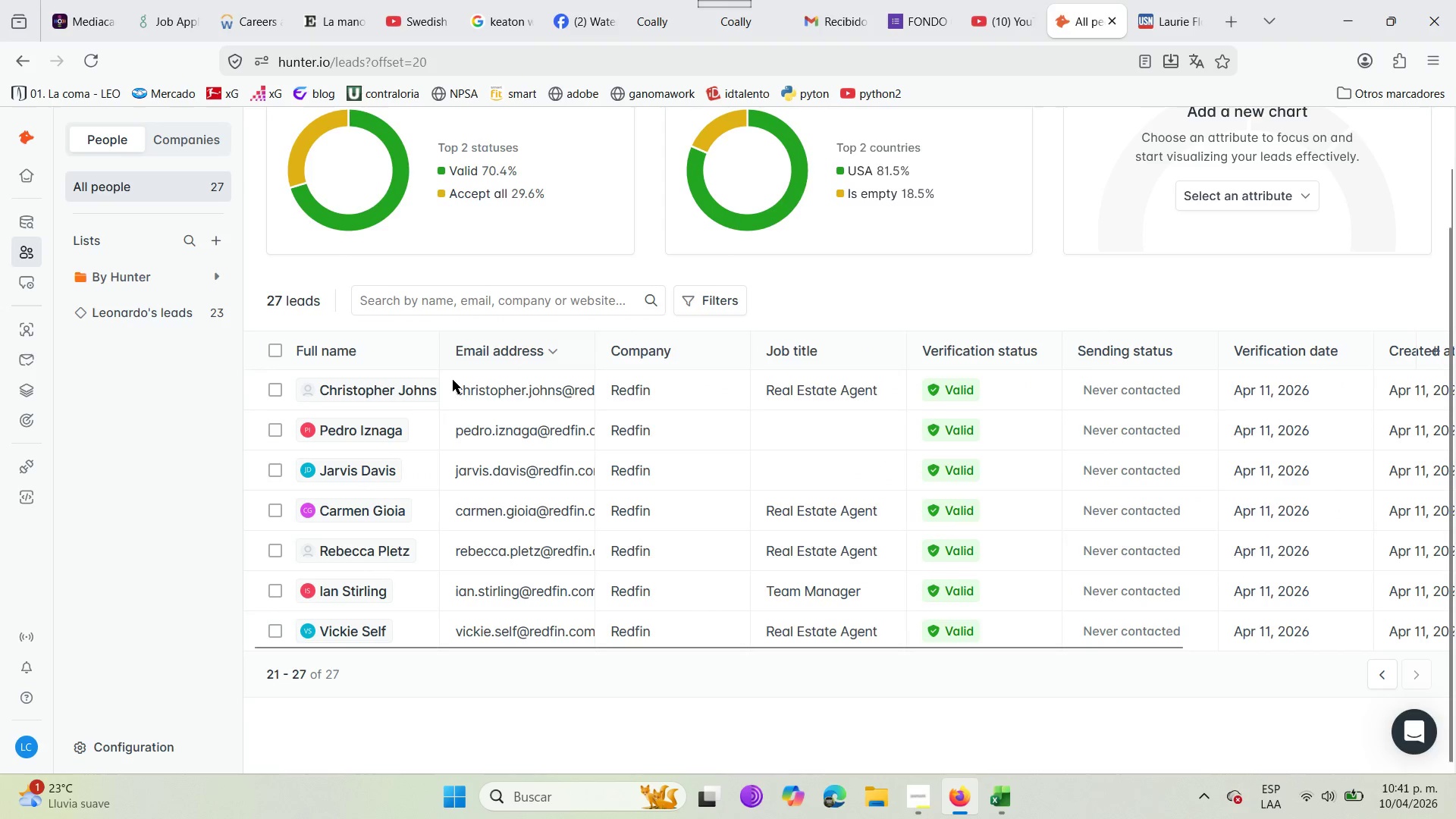 
left_click_drag(start_coordinate=[453, 380], to_coordinate=[490, 494])
 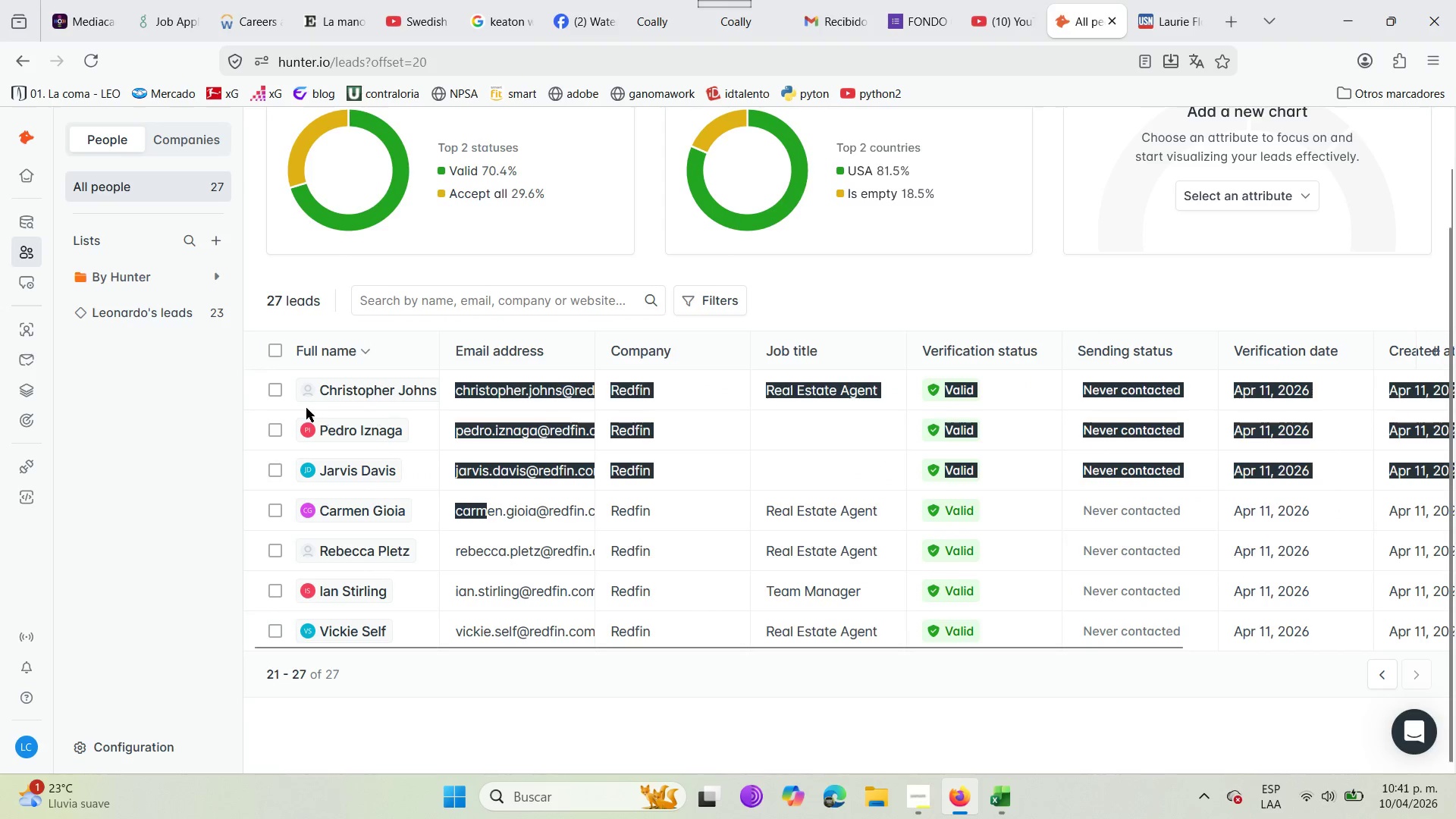 
left_click([306, 408])
 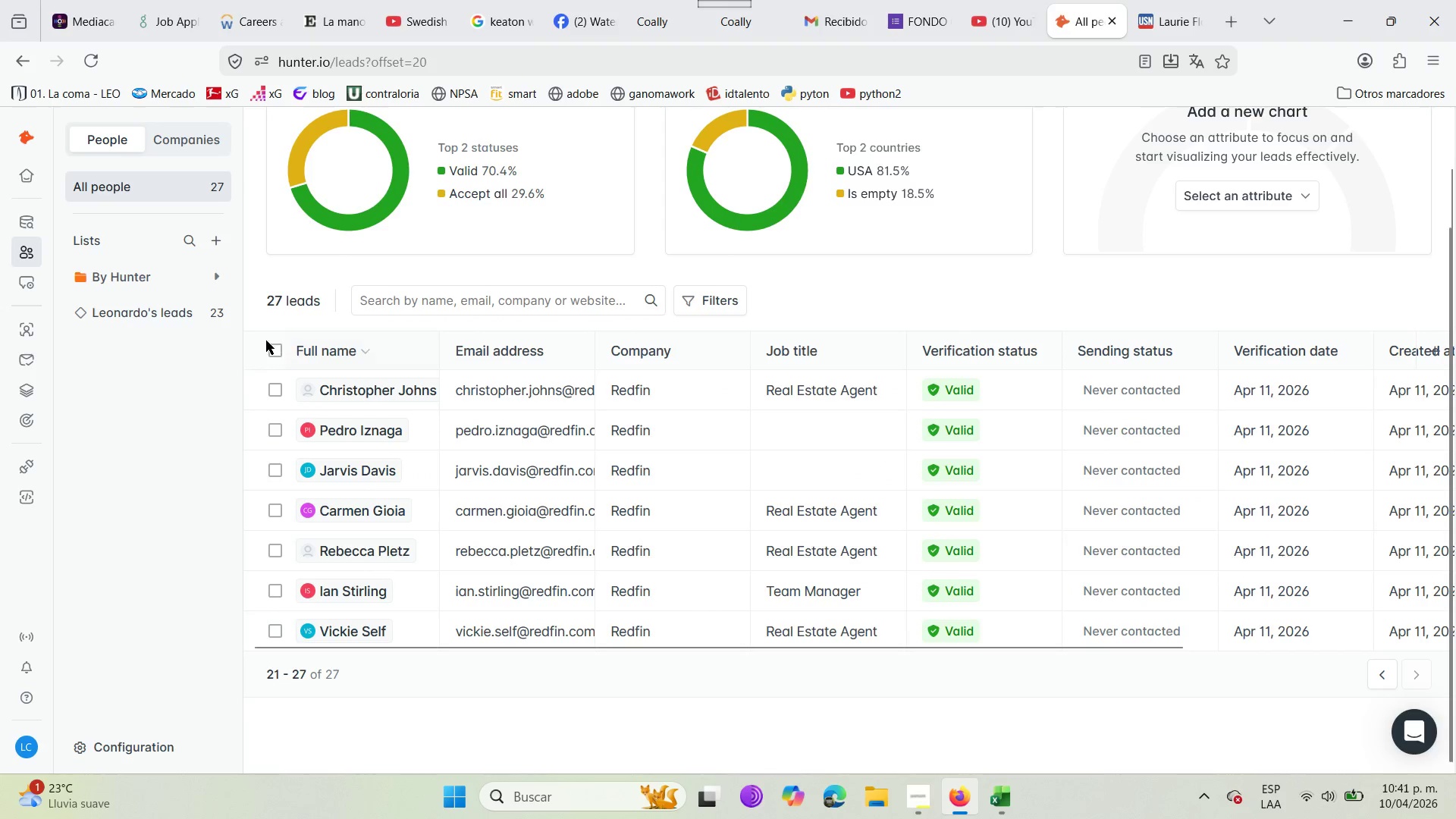 
left_click_drag(start_coordinate=[265, 343], to_coordinate=[942, 481])
 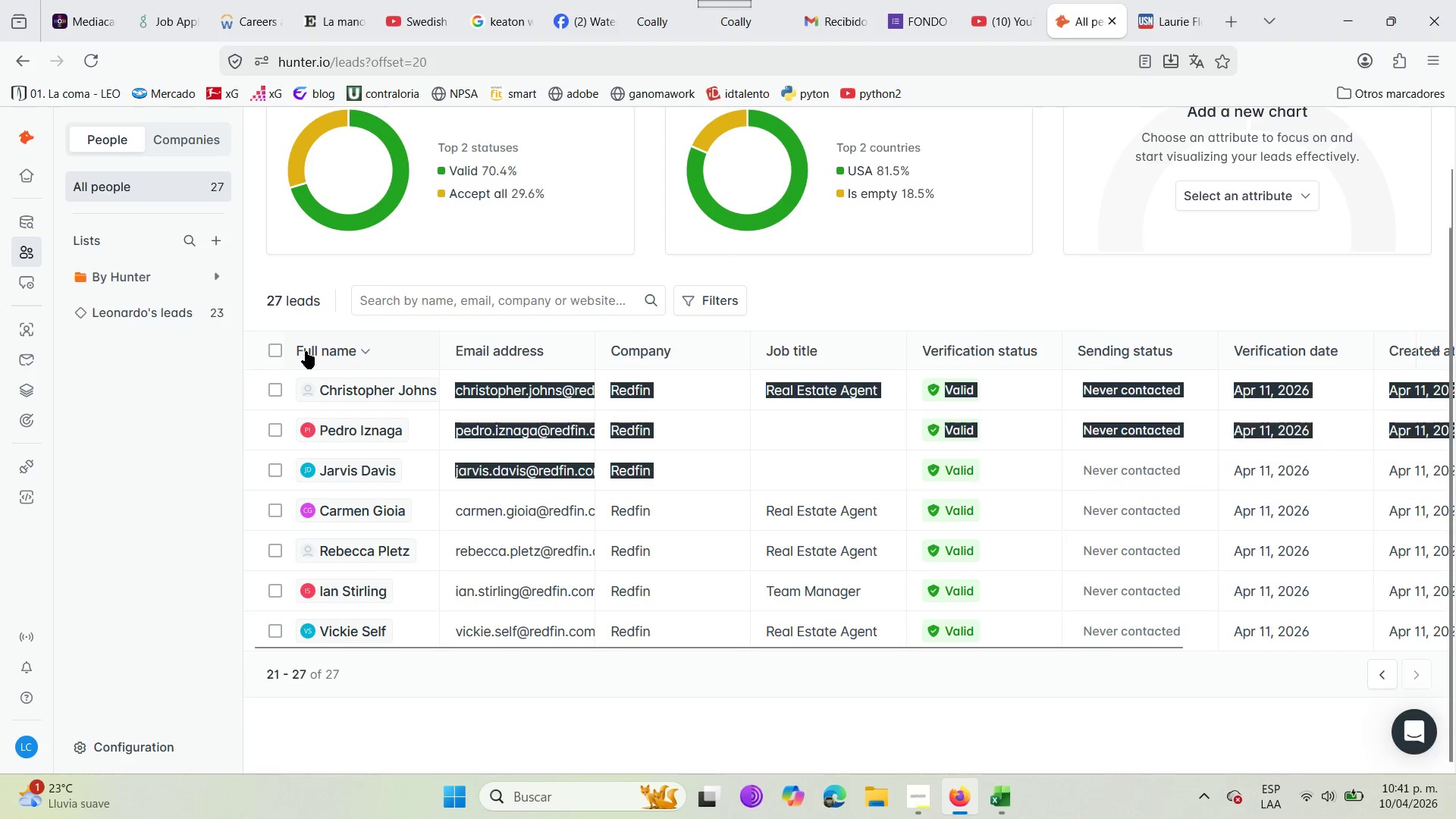 
left_click_drag(start_coordinate=[297, 347], to_coordinate=[625, 343])
 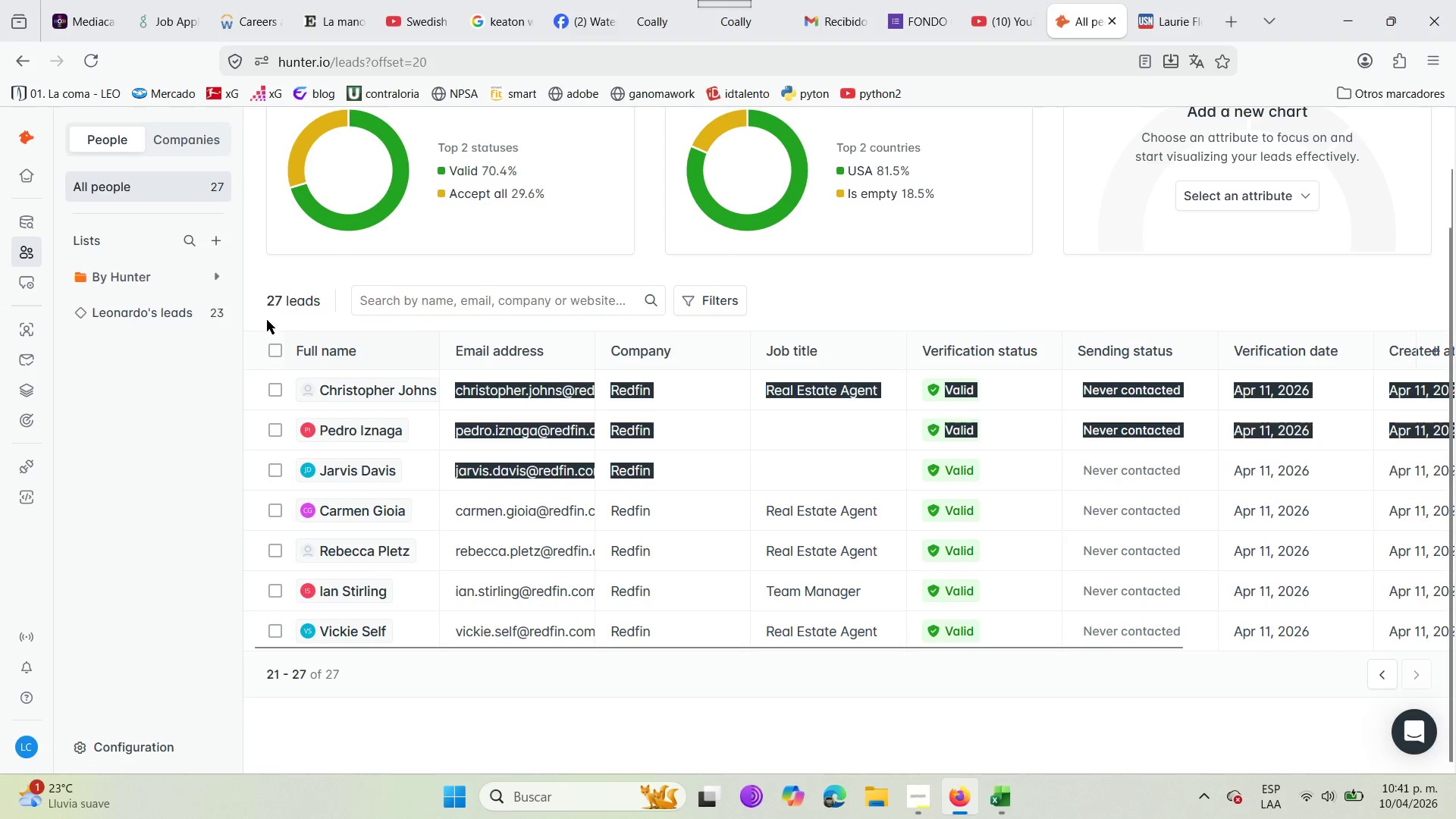 
left_click([256, 322])
 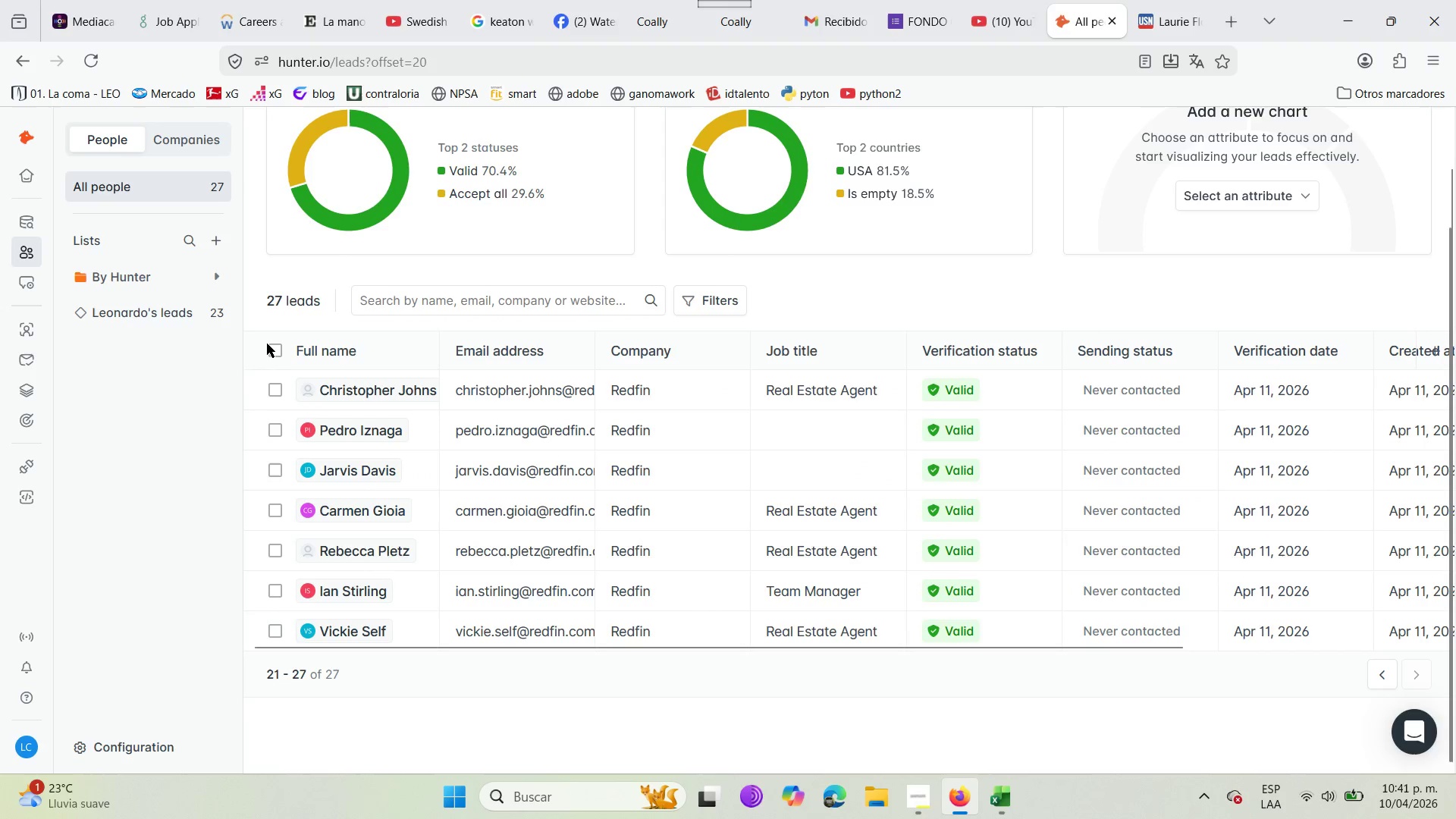 
left_click_drag(start_coordinate=[265, 344], to_coordinate=[786, 362])
 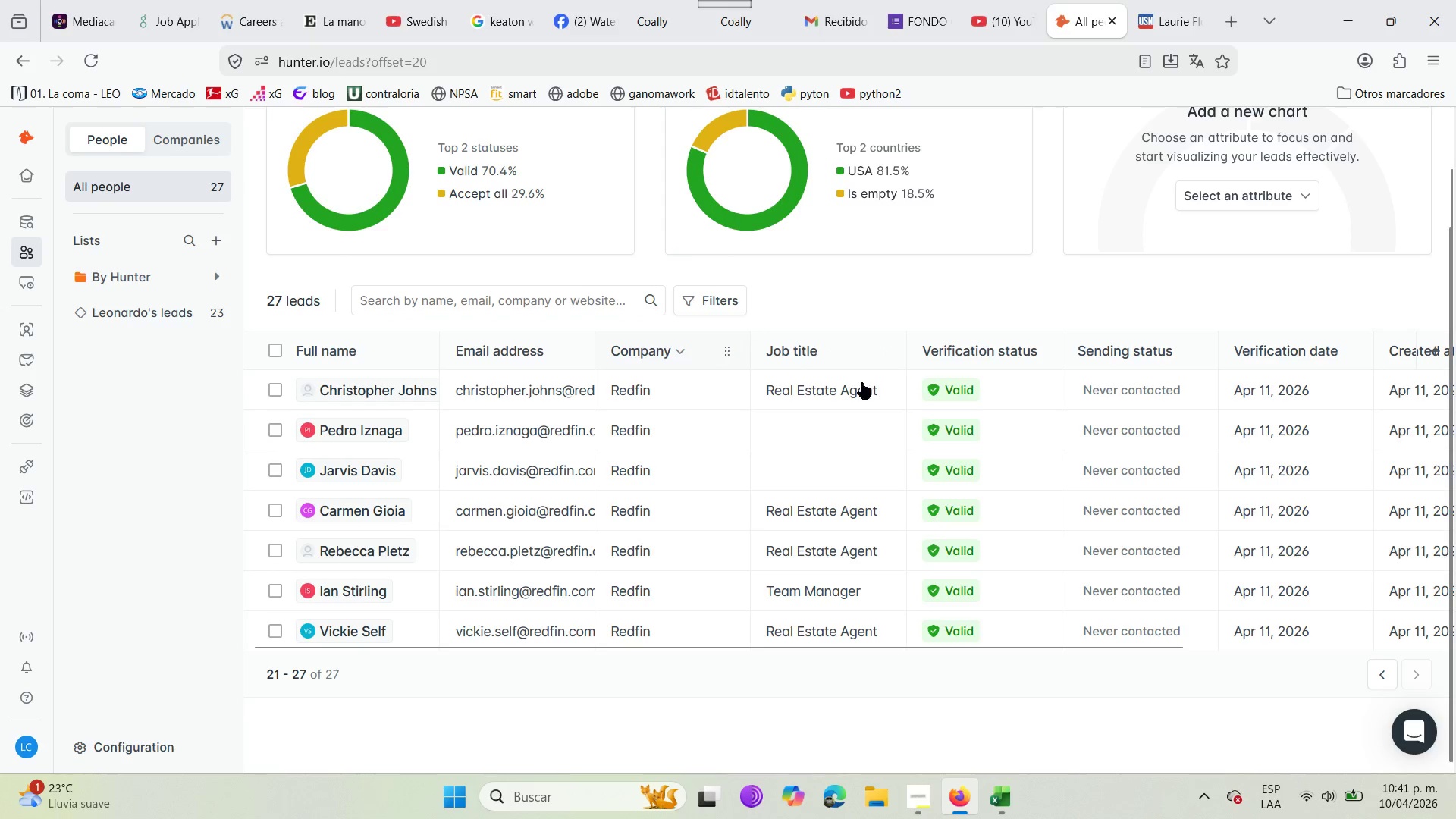 
scroll: coordinate [1013, 578], scroll_direction: down, amount: 7.0
 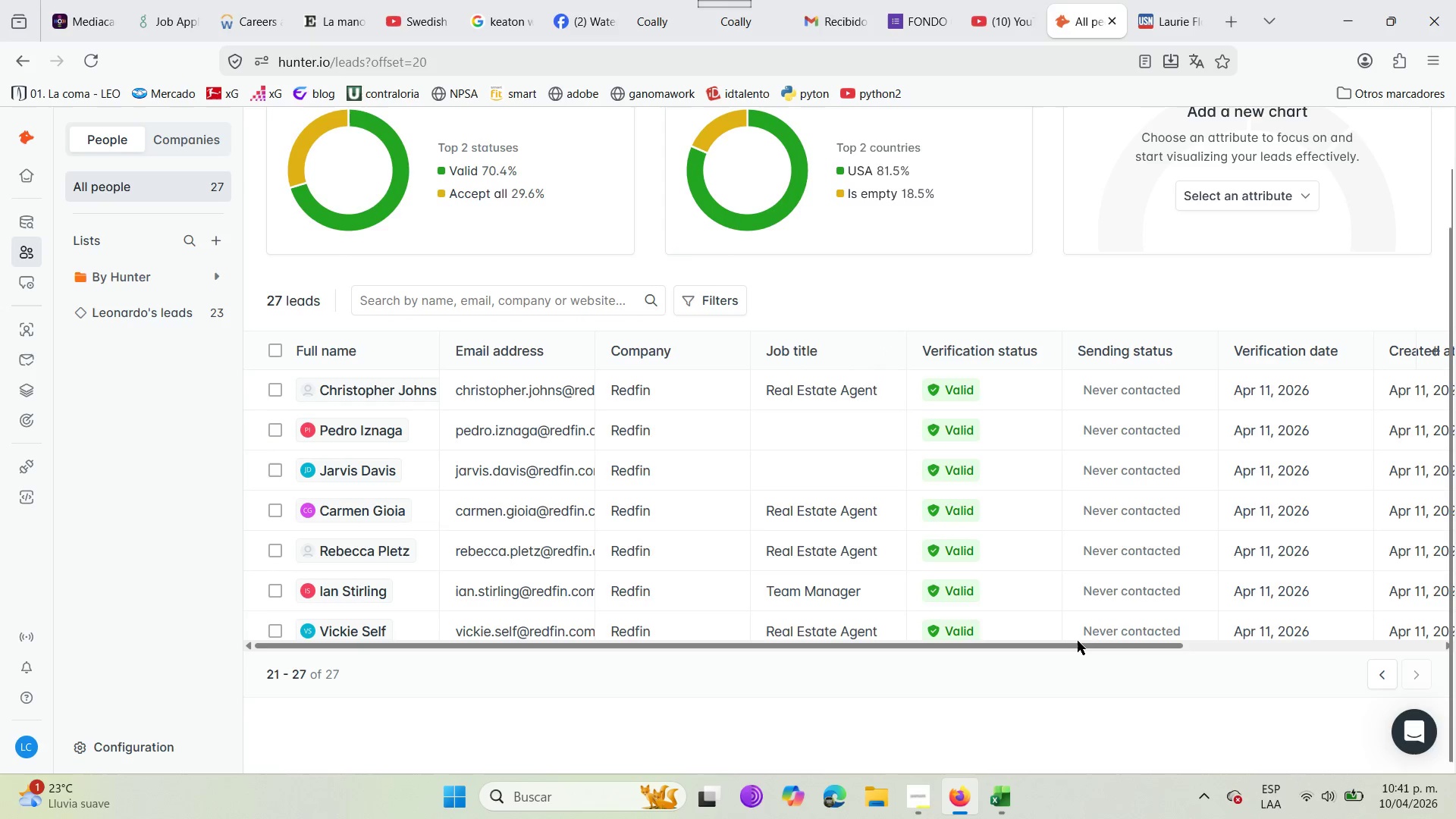 
left_click_drag(start_coordinate=[1078, 641], to_coordinate=[781, 654])
 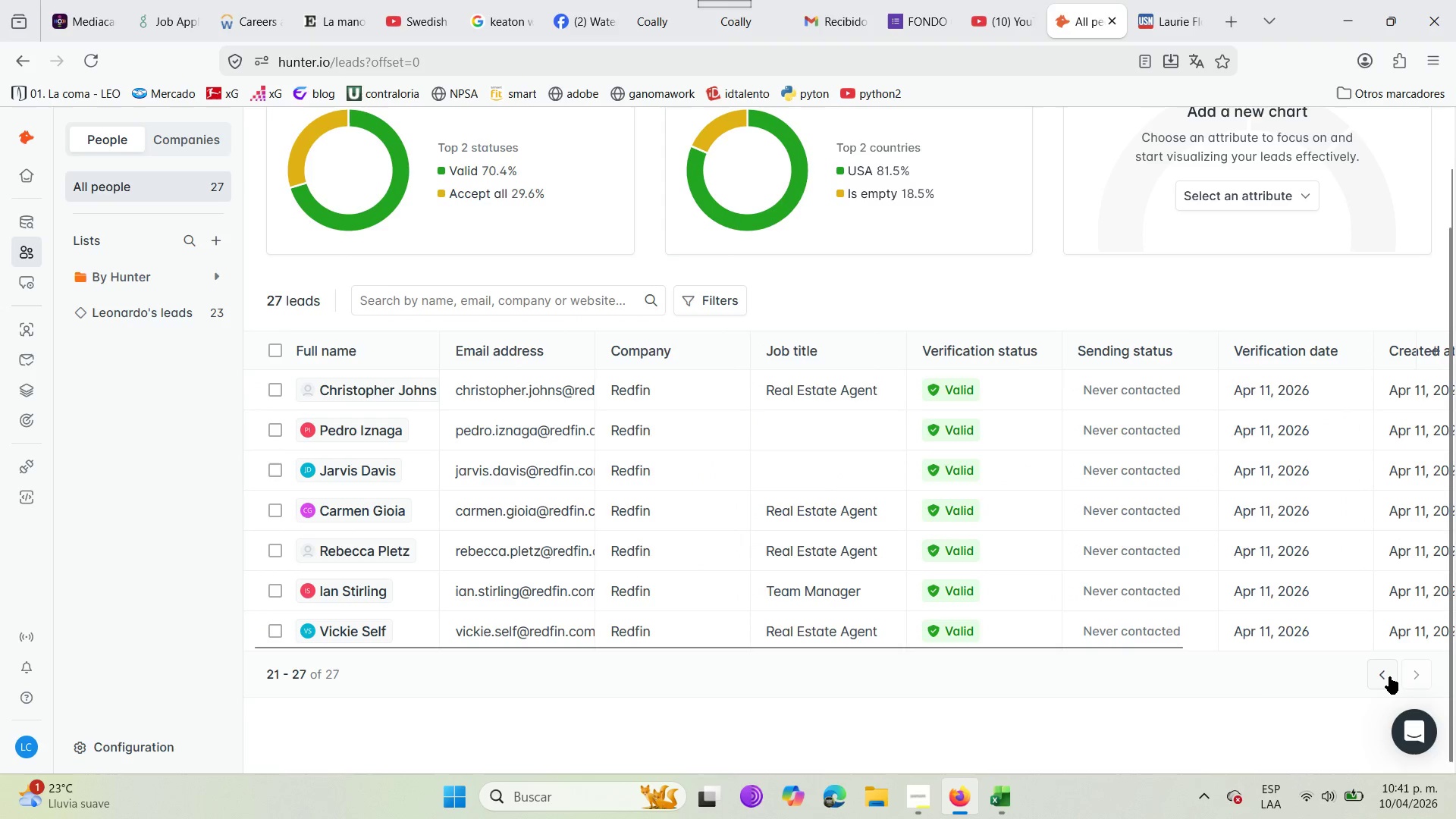 
scroll: coordinate [1045, 327], scroll_direction: up, amount: 3.0
 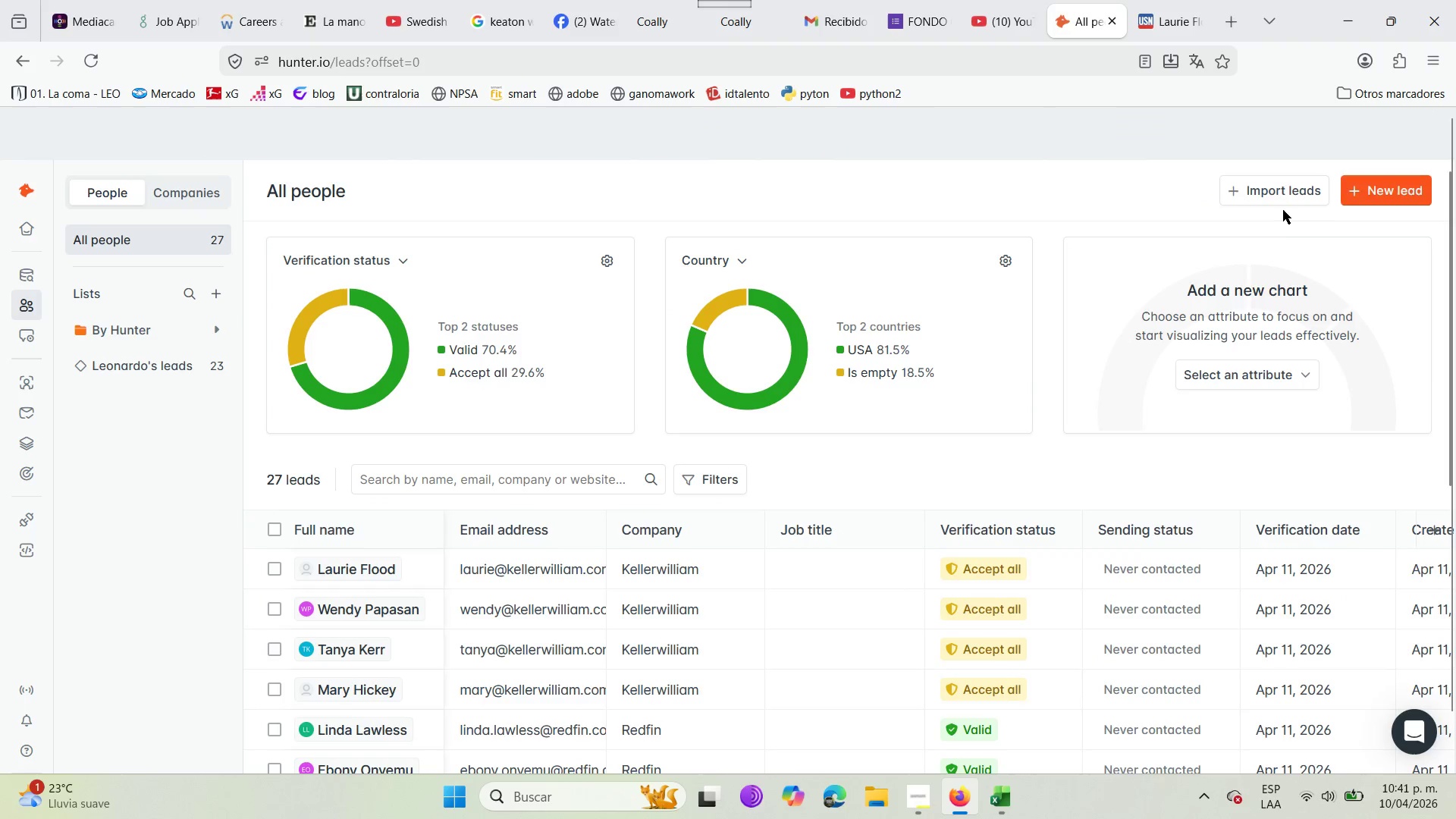 
mouse_move([1256, 208])
 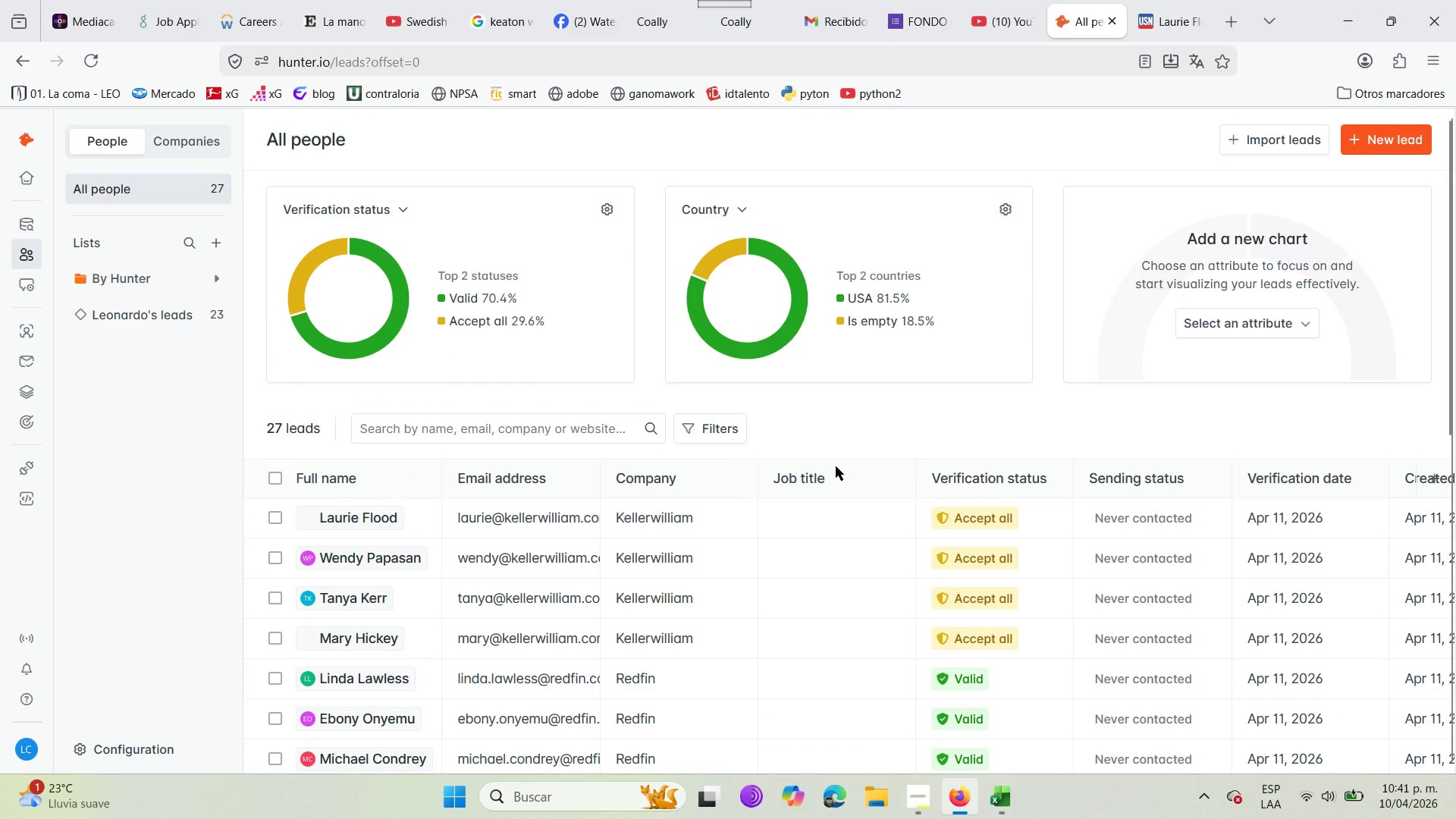 
scroll: coordinate [1006, 500], scroll_direction: up, amount: 3.0
 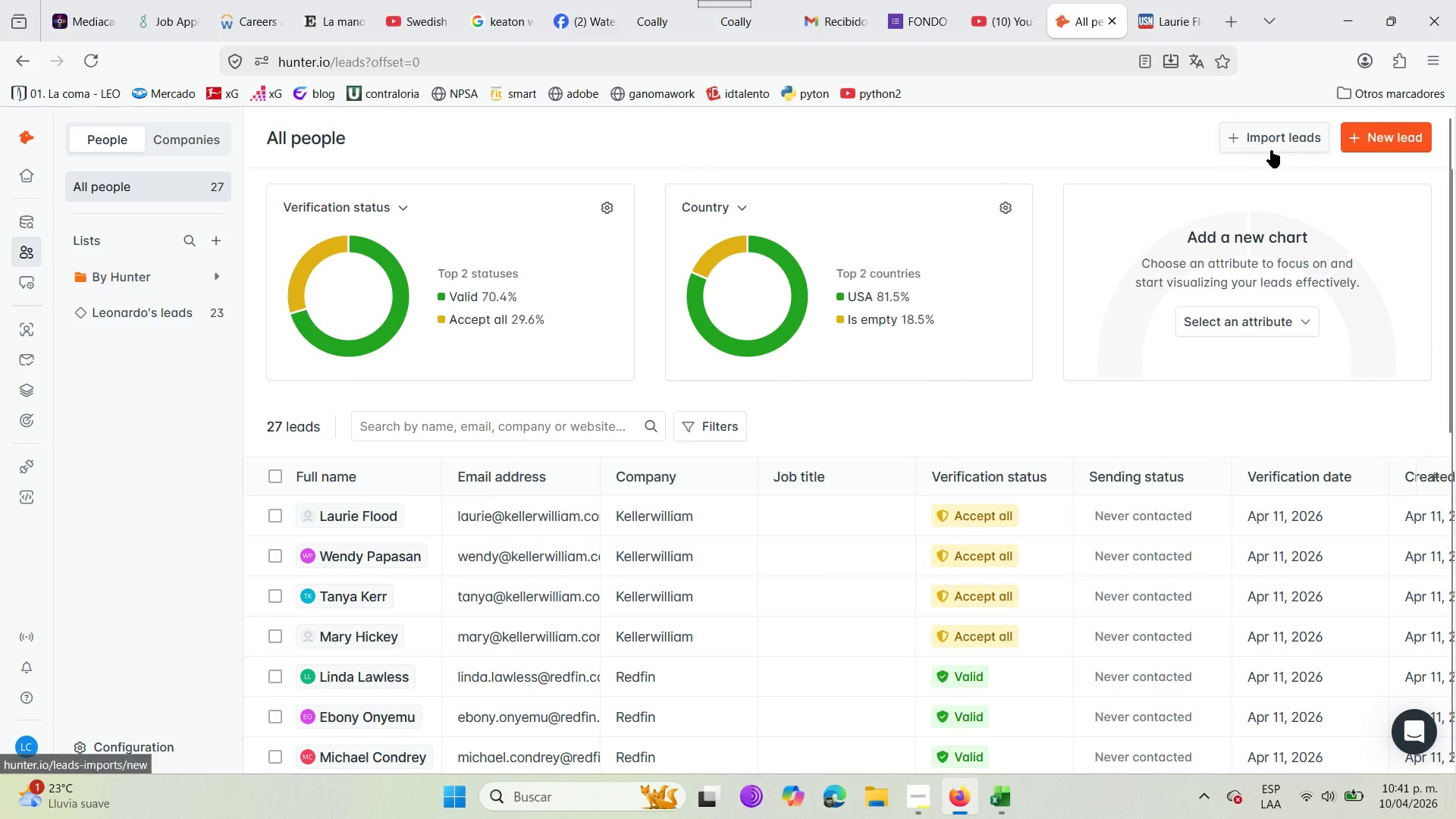 
left_click([1271, 150])
 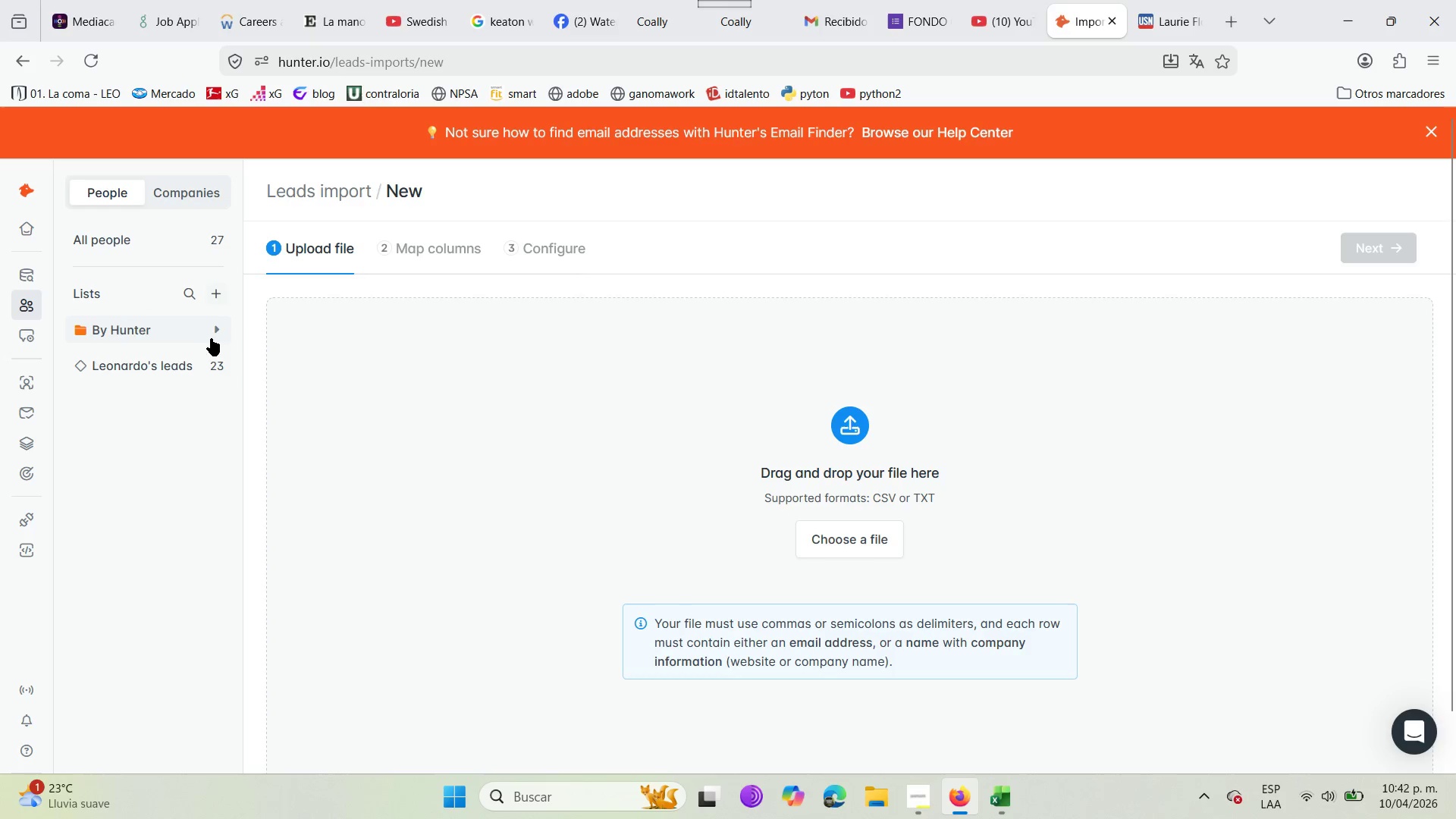 
wait(10.45)
 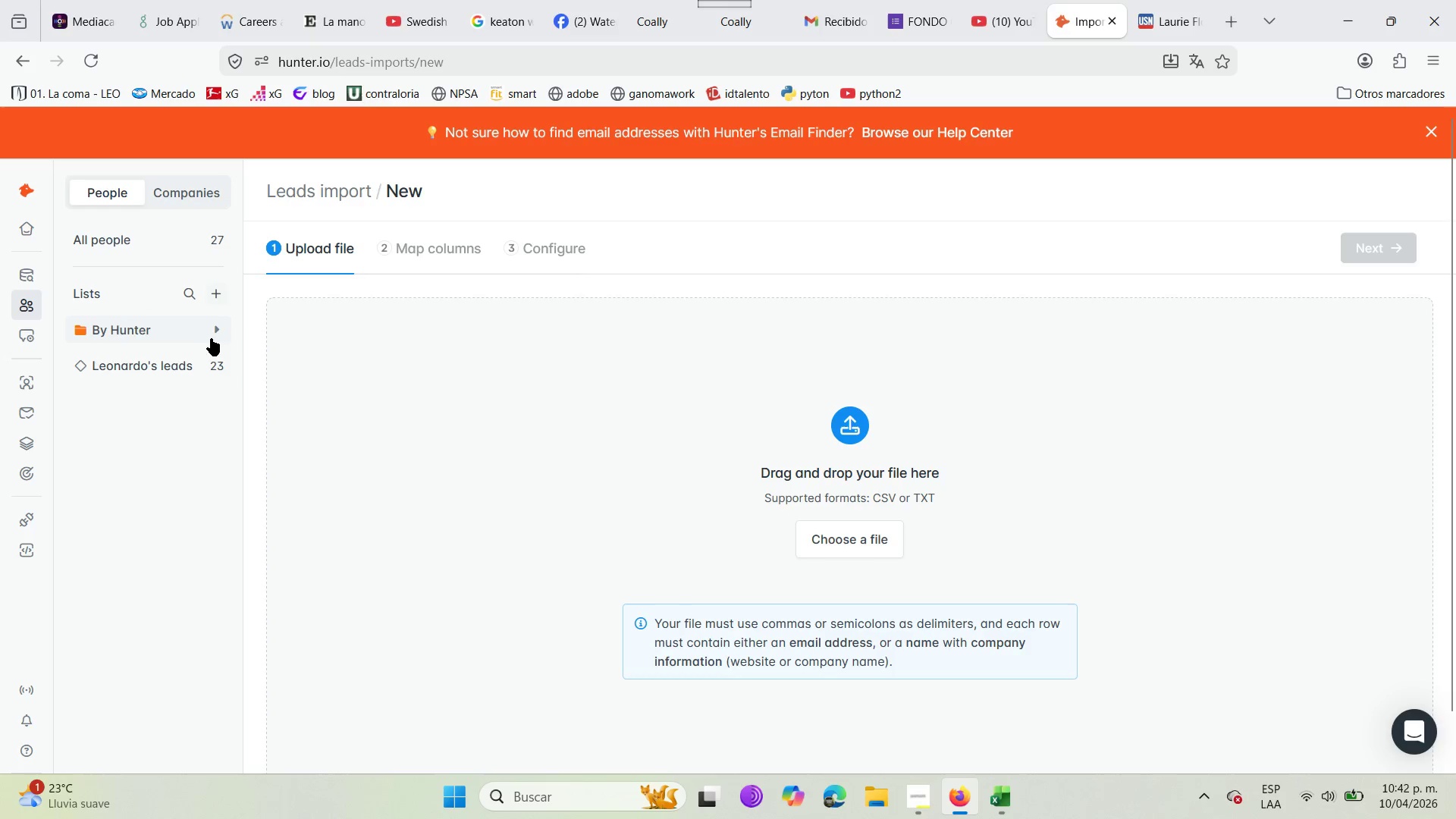 
left_click([184, 363])
 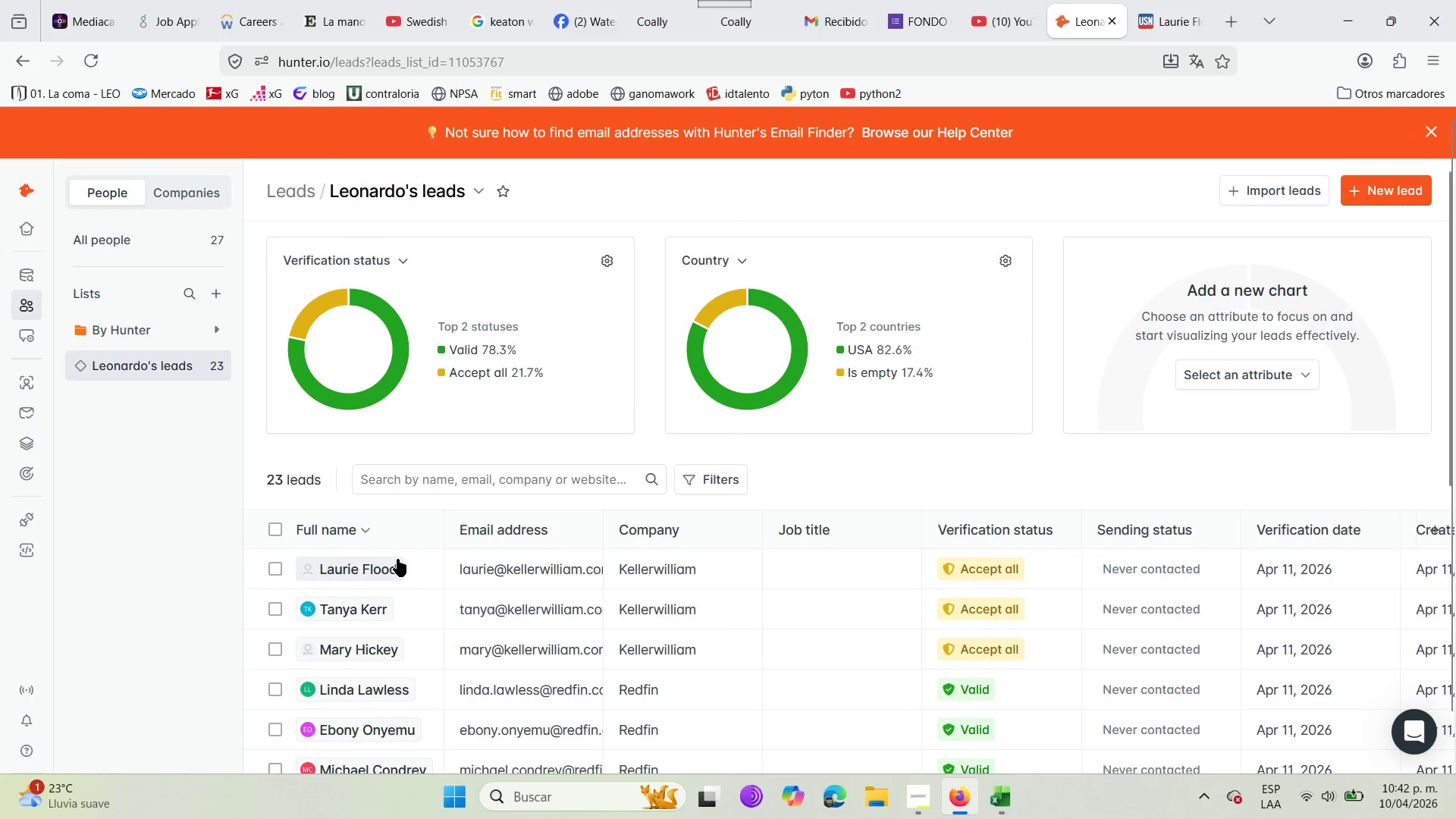 
wait(7.0)
 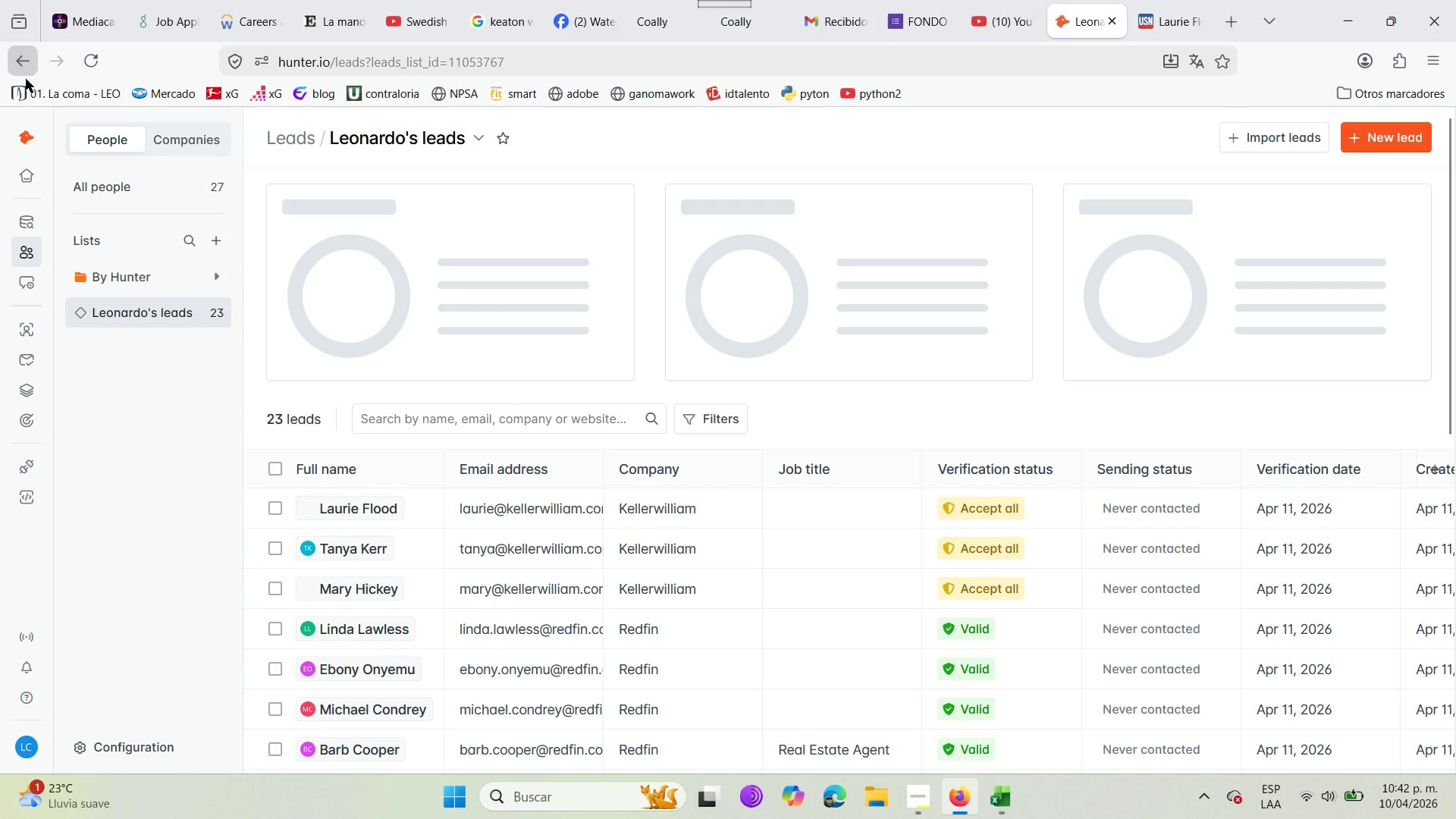 
scroll: coordinate [391, 513], scroll_direction: up, amount: 3.0
 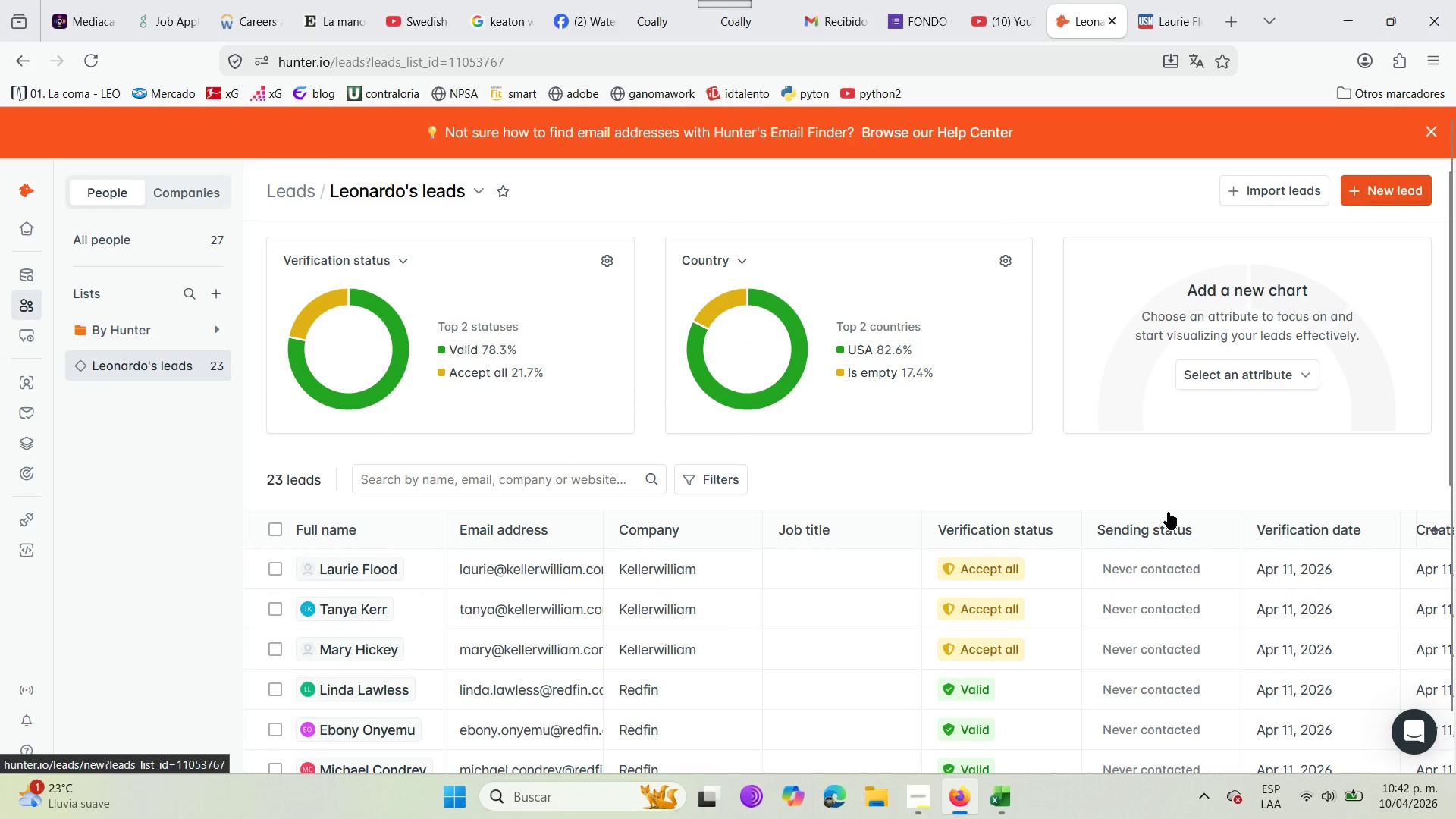 
scroll: coordinate [974, 592], scroll_direction: down, amount: 17.0
 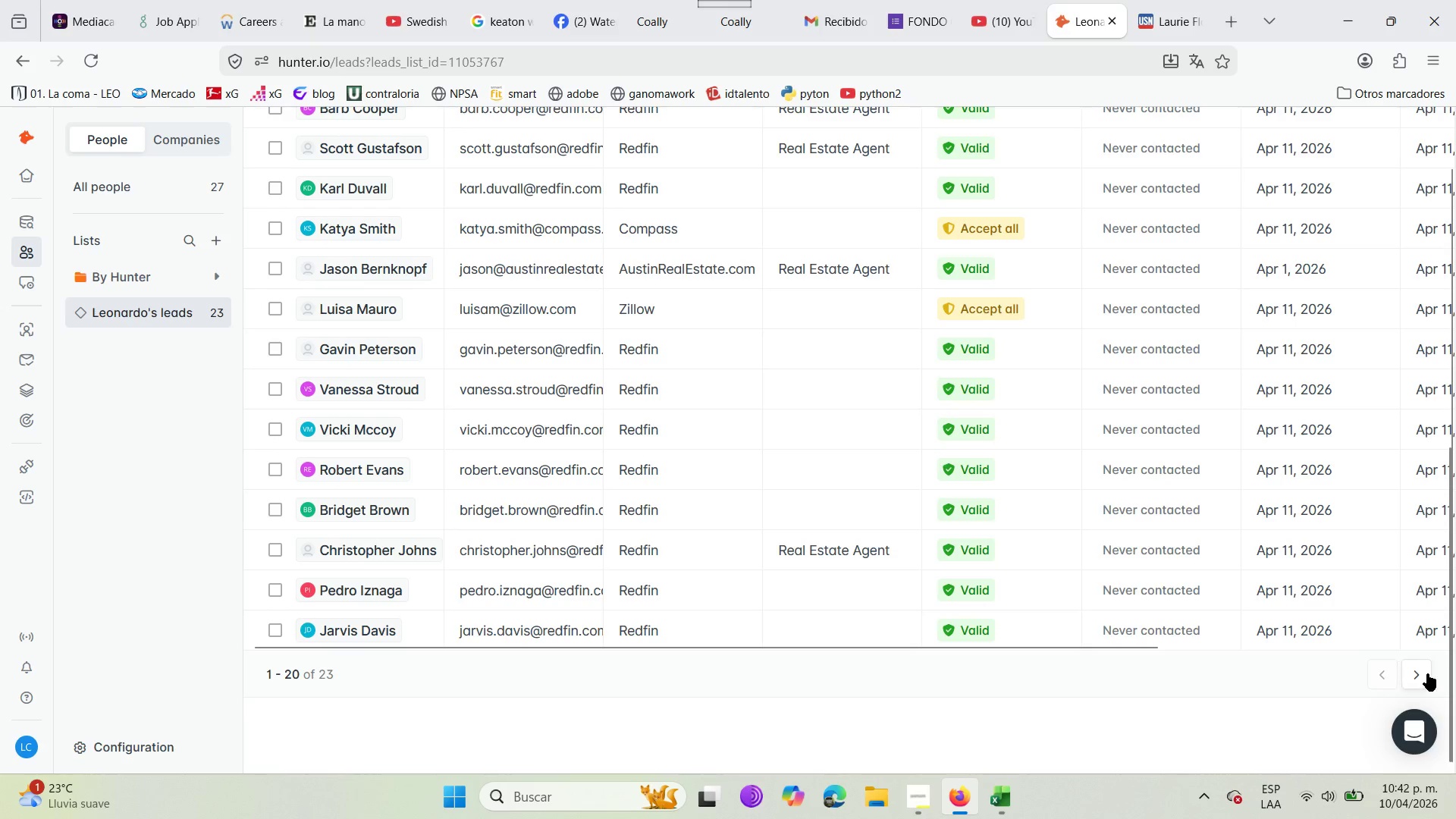 
left_click([1423, 673])
 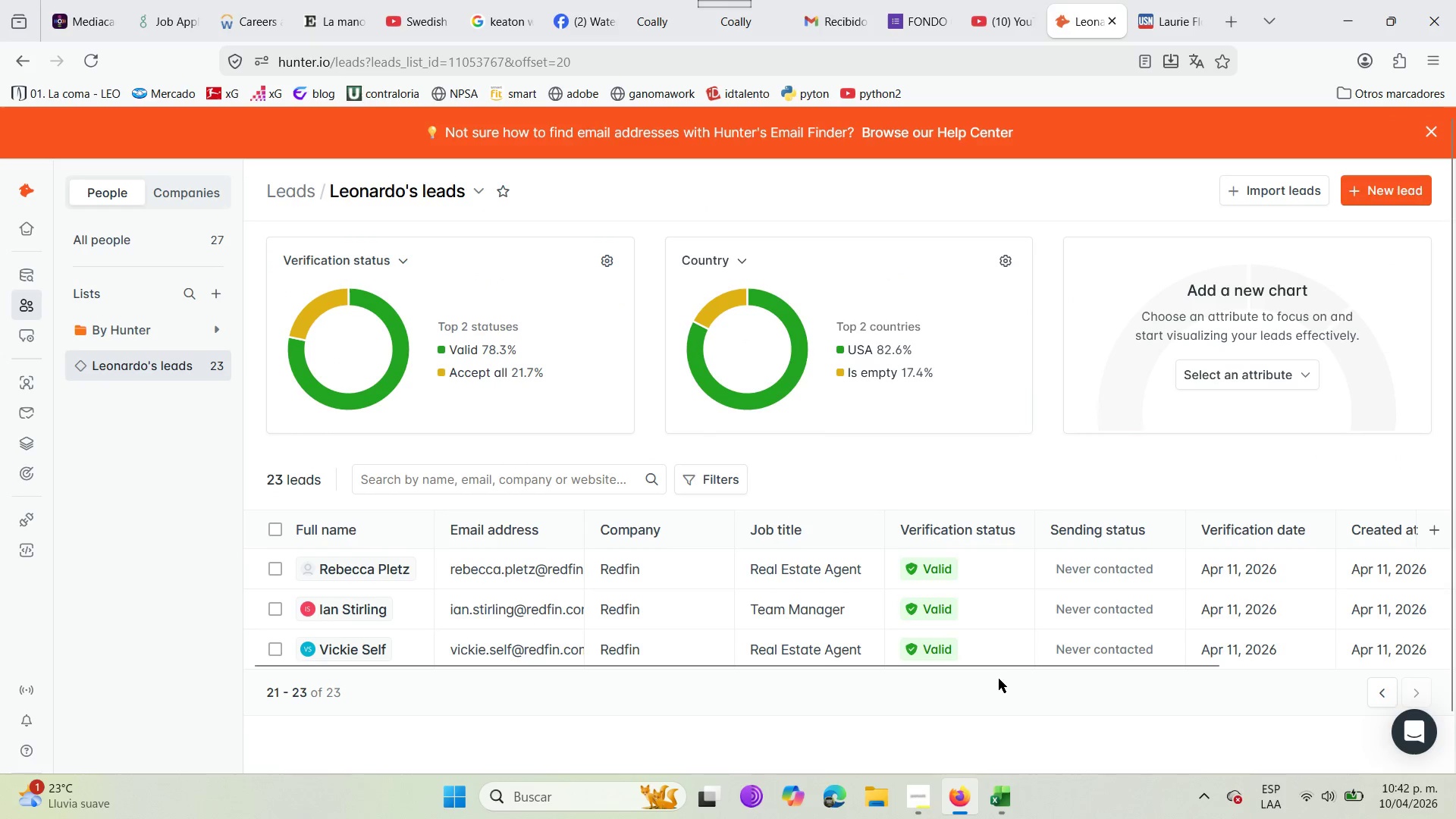 
wait(7.84)
 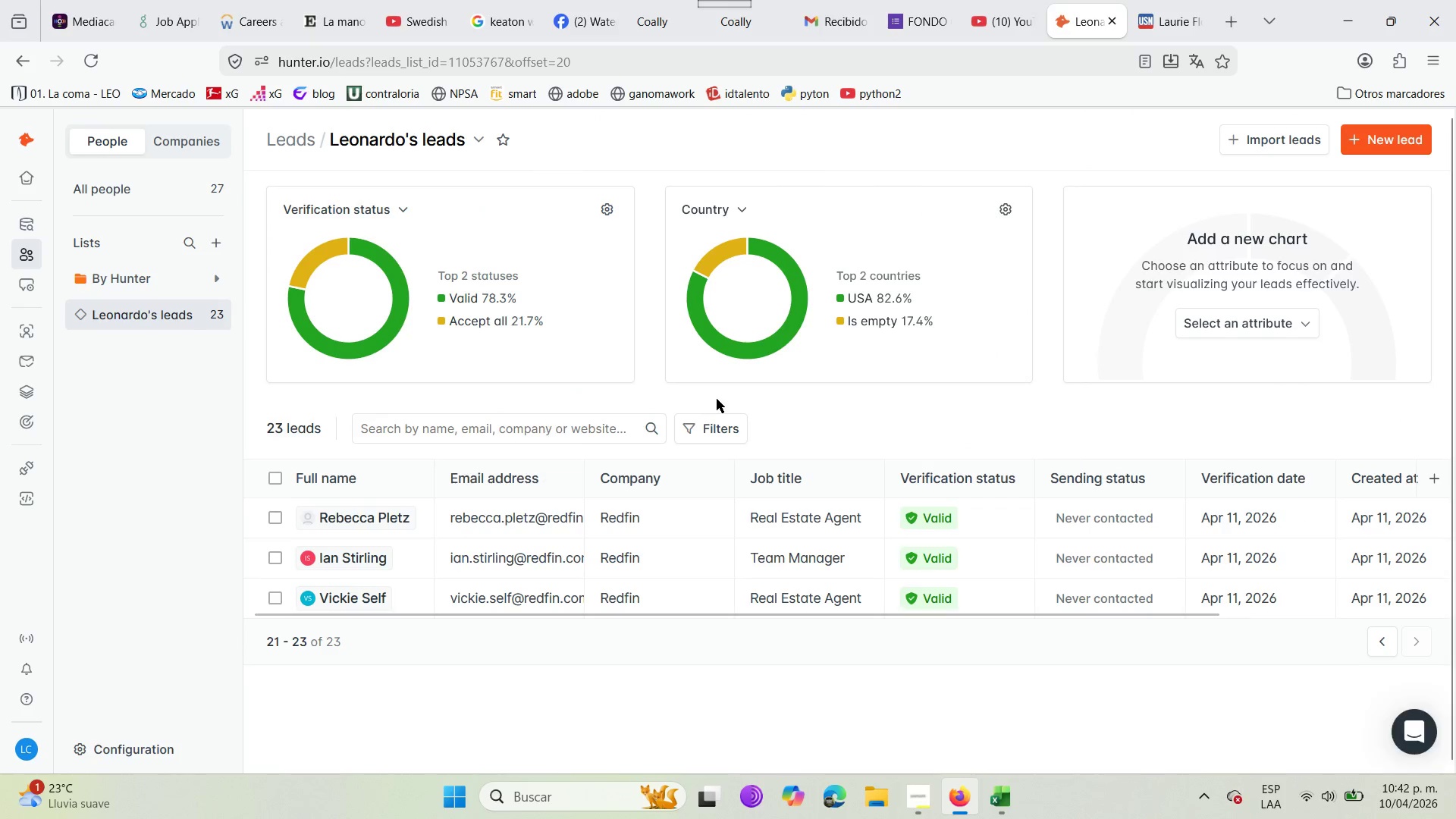 
left_click([1435, 524])
 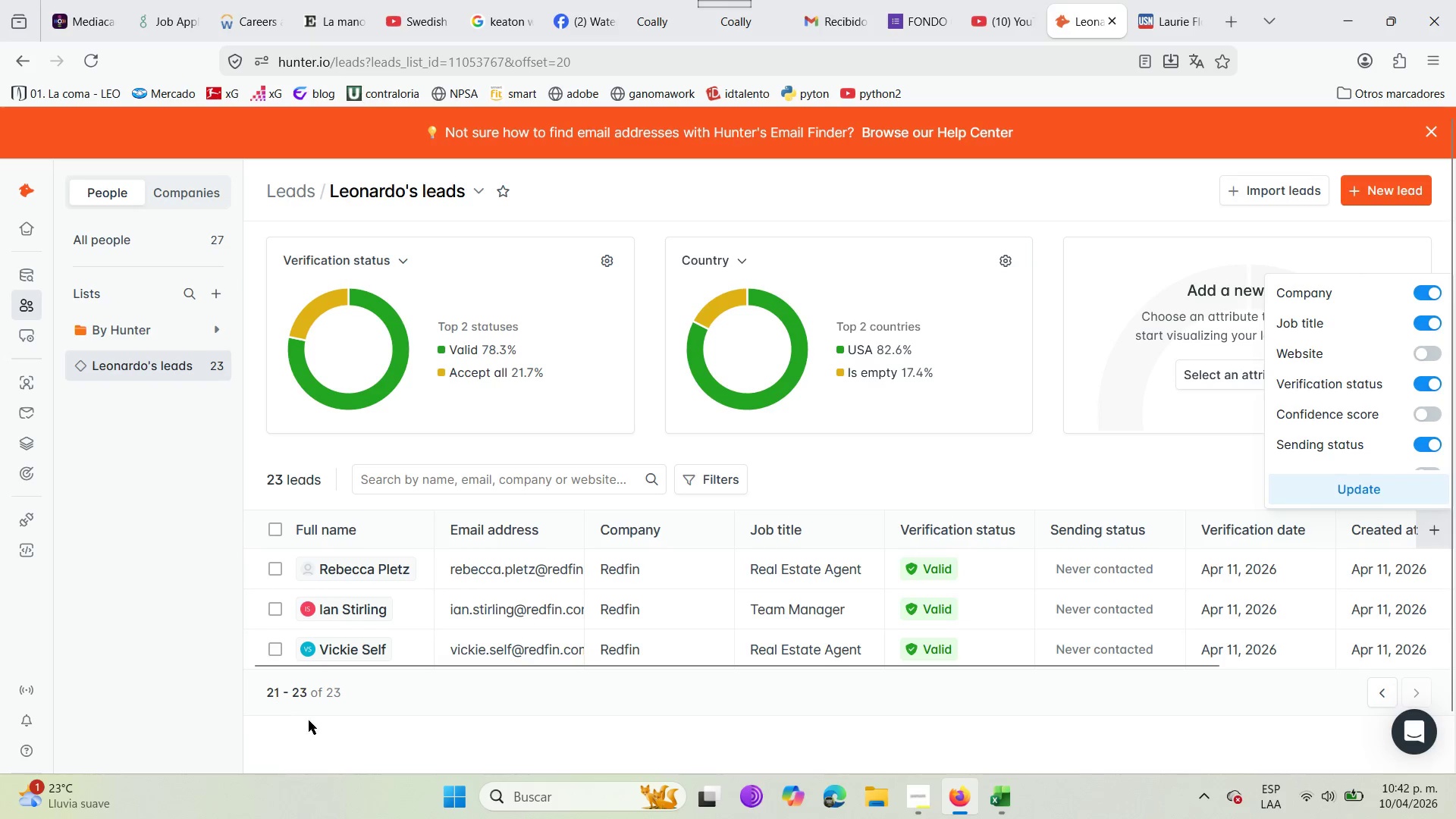 
scroll: coordinate [557, 505], scroll_direction: down, amount: 5.0
 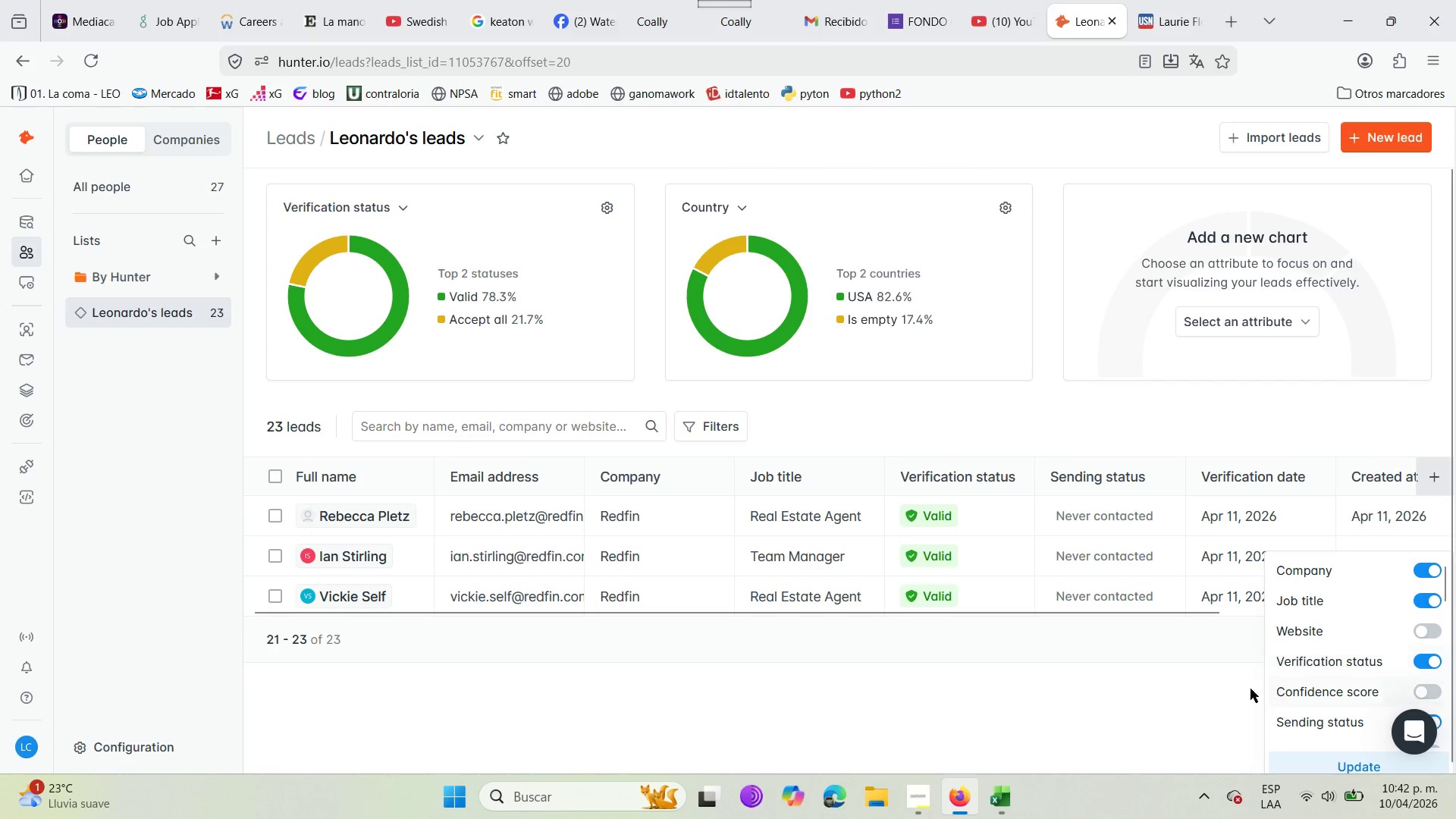 
left_click([1156, 704])
 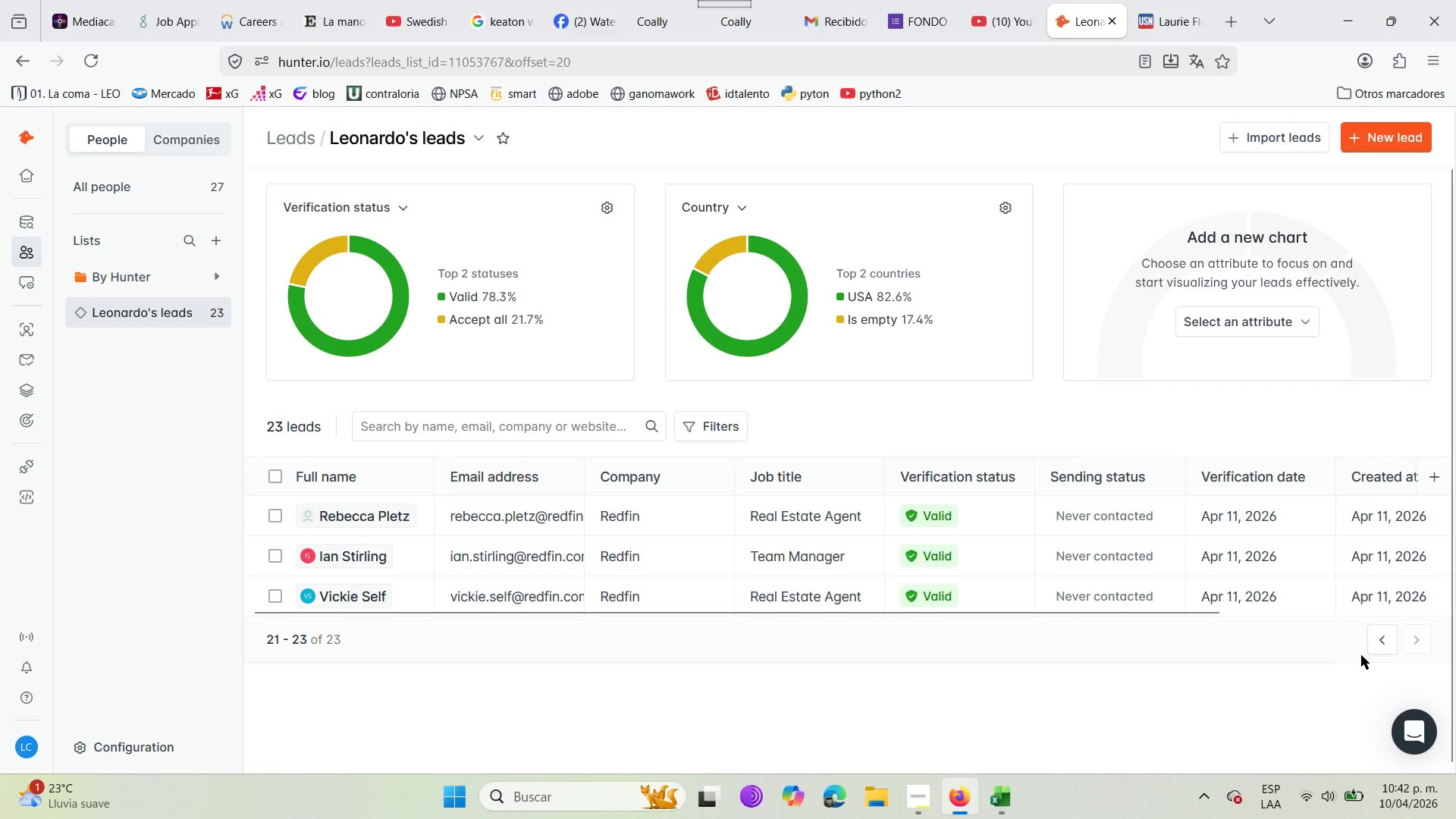 
left_click([1388, 643])
 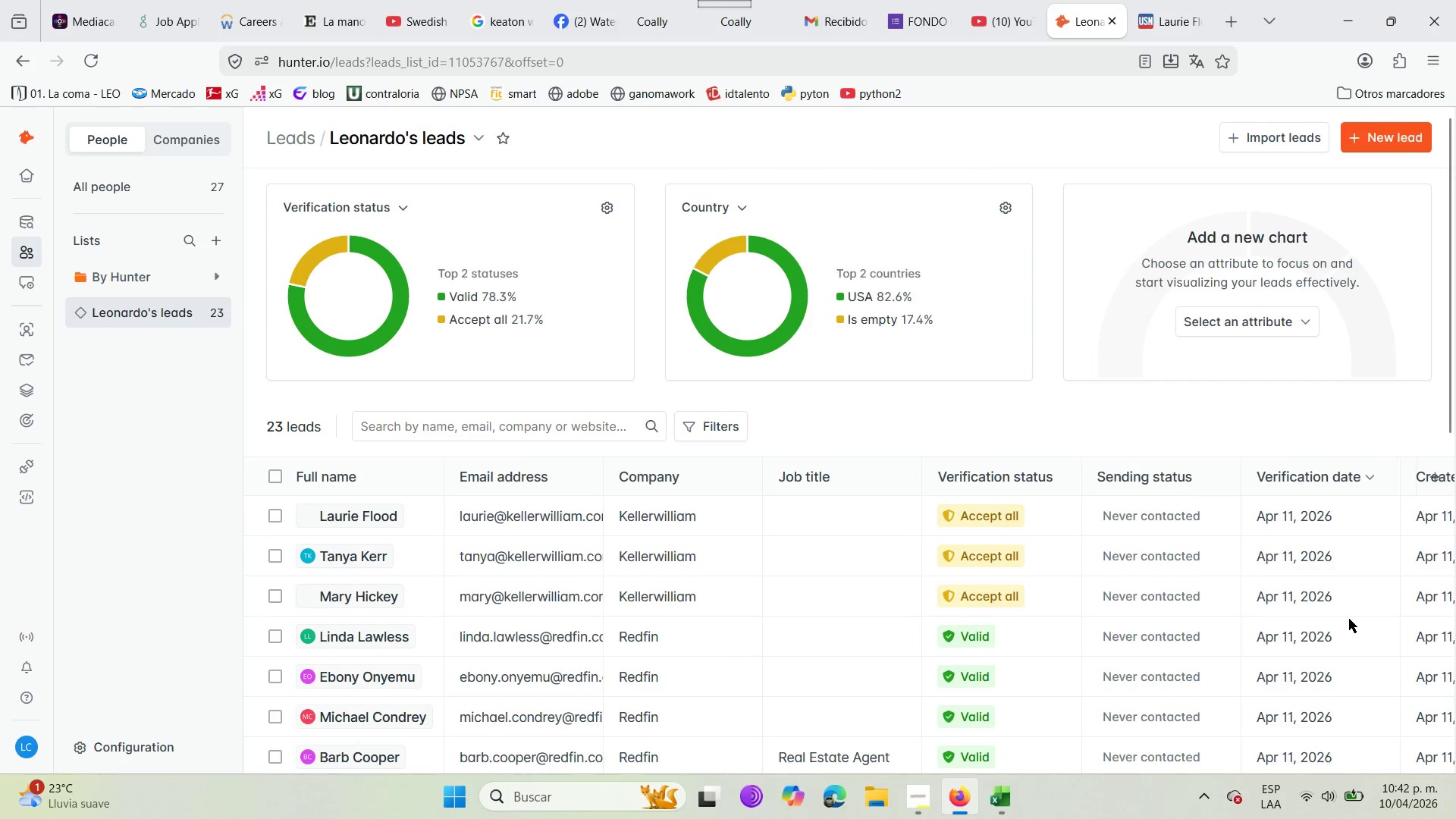 
scroll: coordinate [468, 532], scroll_direction: down, amount: 11.0
 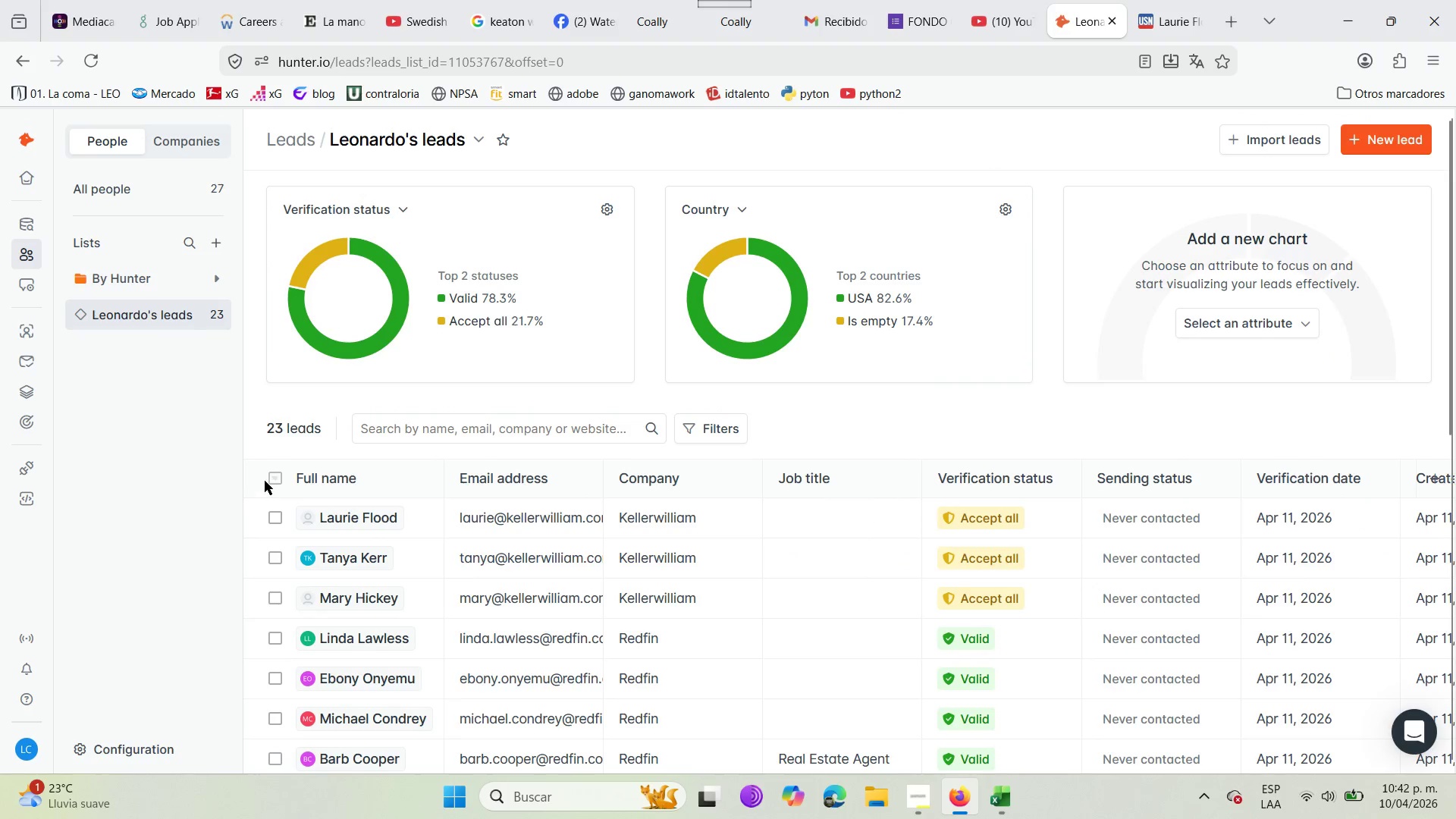 
left_click_drag(start_coordinate=[262, 479], to_coordinate=[458, 532])
 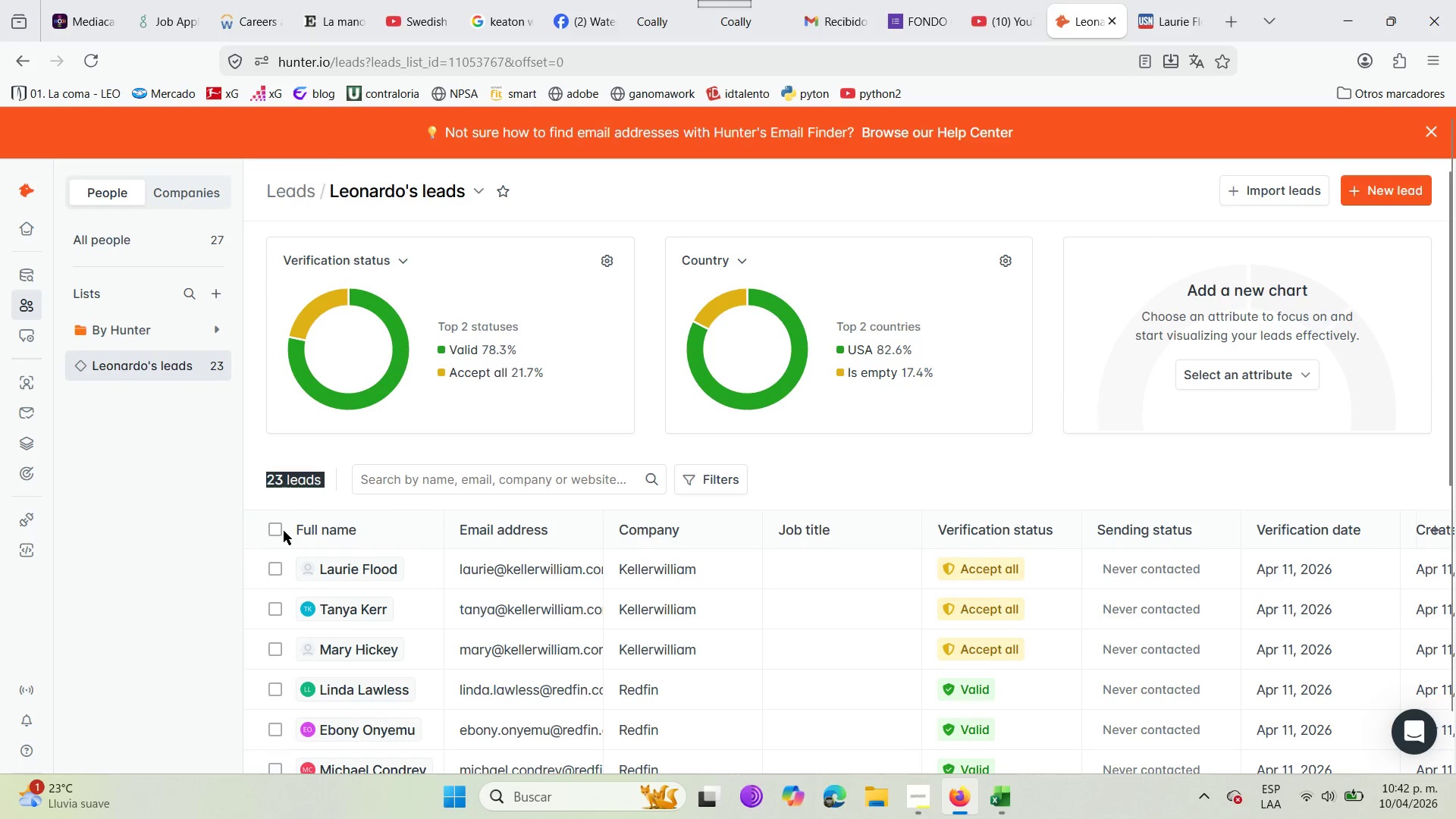 
left_click_drag(start_coordinate=[290, 531], to_coordinate=[485, 526])
 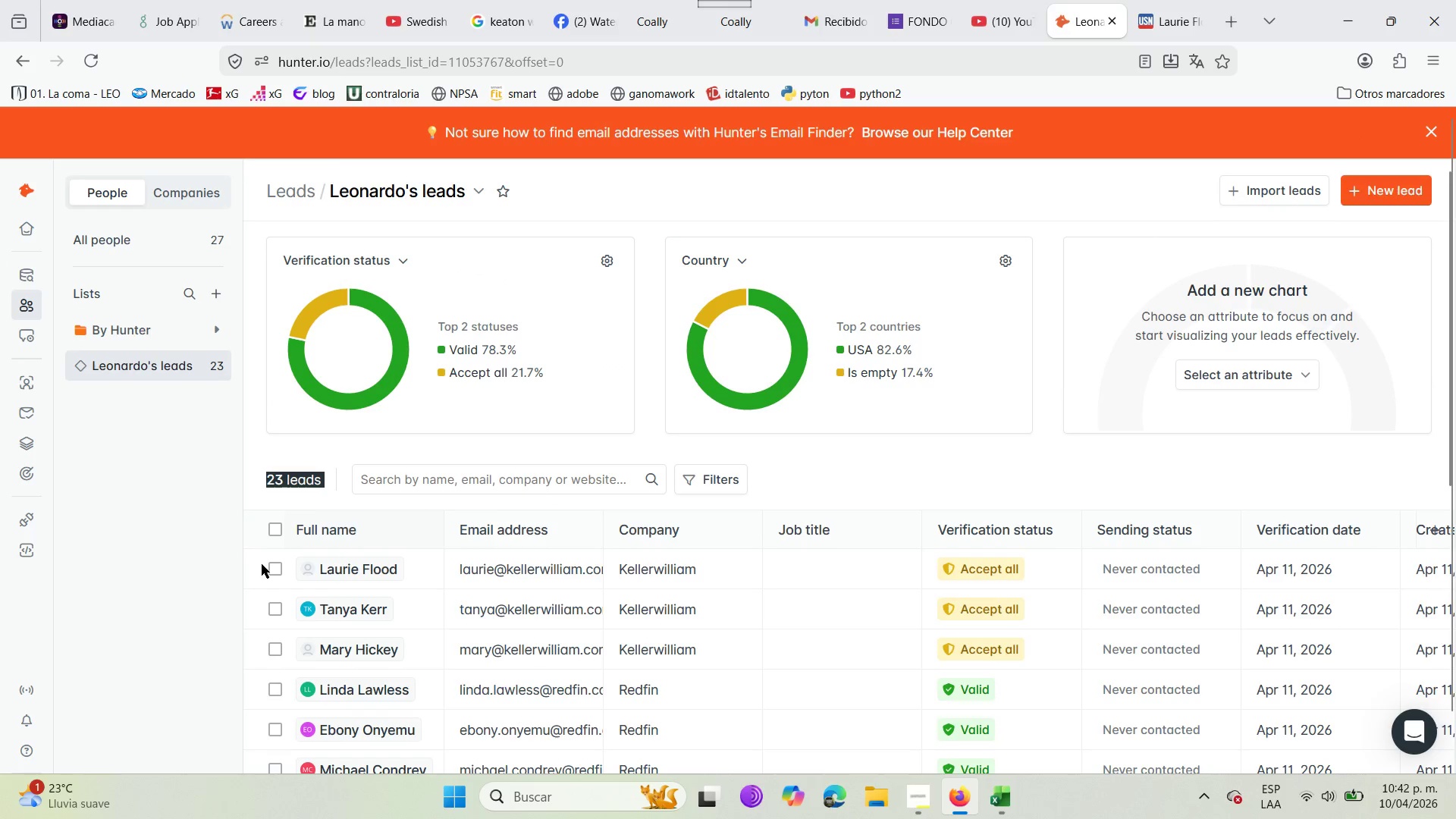 
left_click_drag(start_coordinate=[262, 564], to_coordinate=[886, 618])
 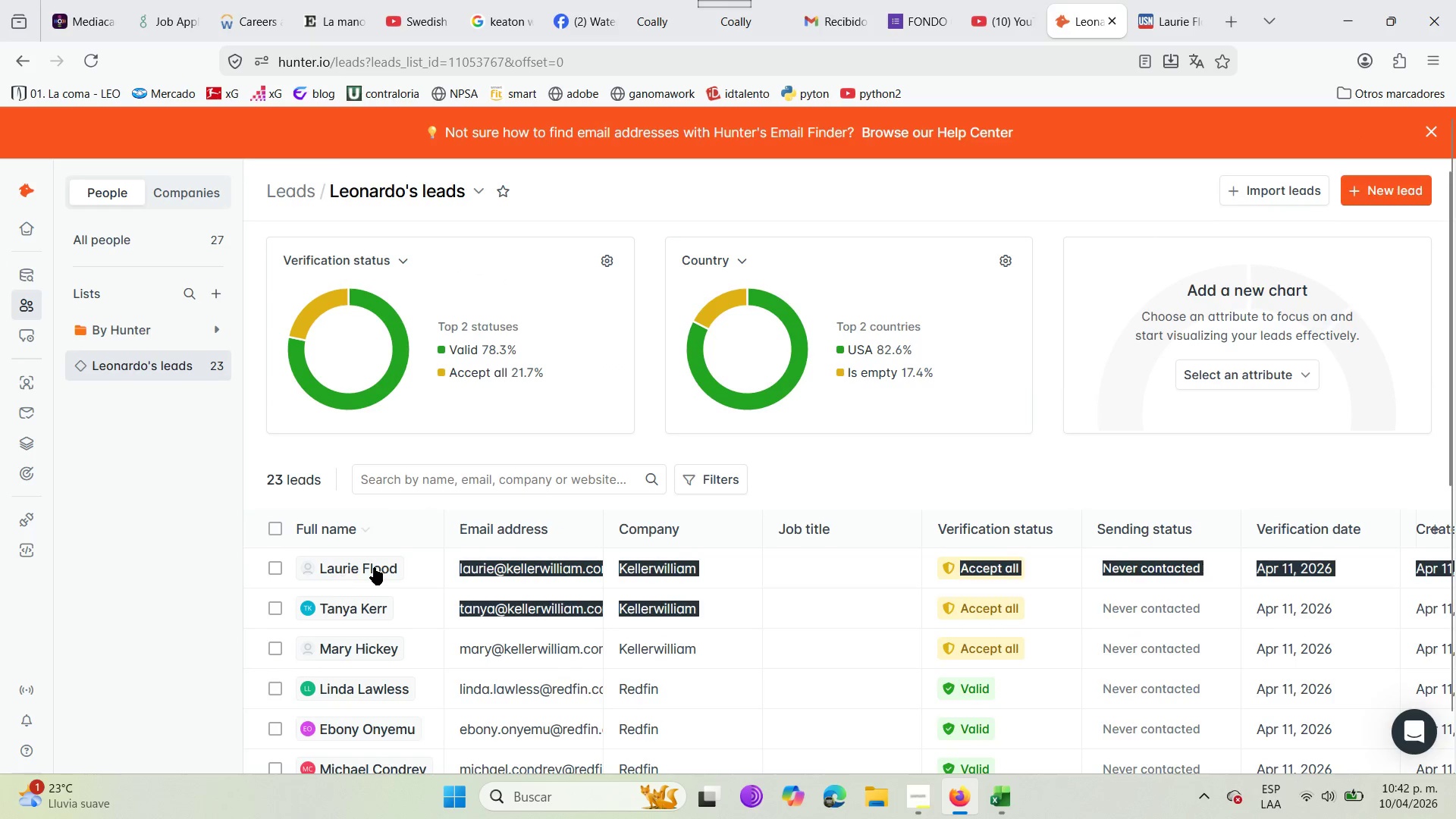 
scroll: coordinate [1120, 683], scroll_direction: down, amount: 3.0
 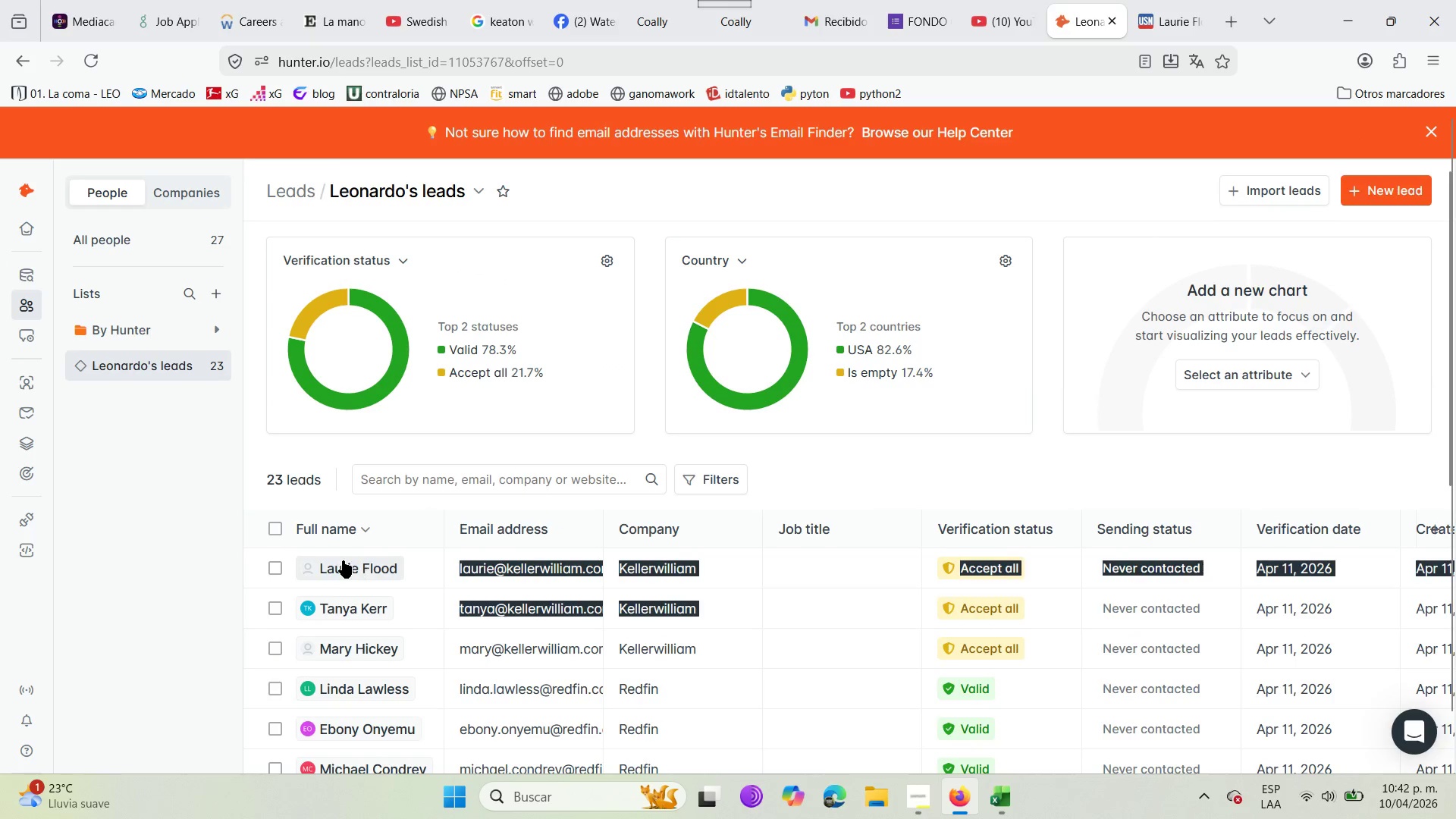 
left_click_drag(start_coordinate=[298, 560], to_coordinate=[394, 601])
 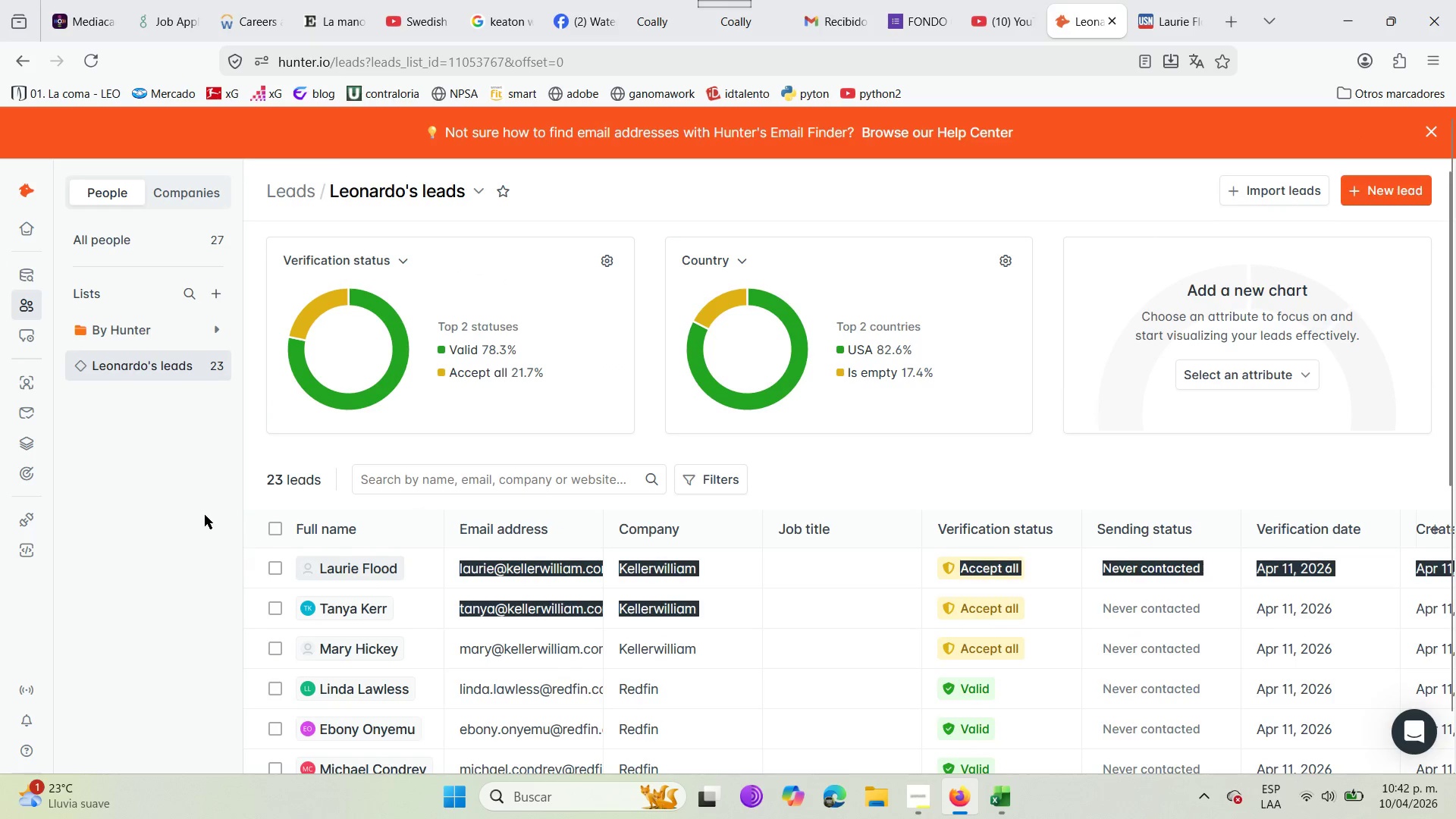 
left_click([203, 515])
 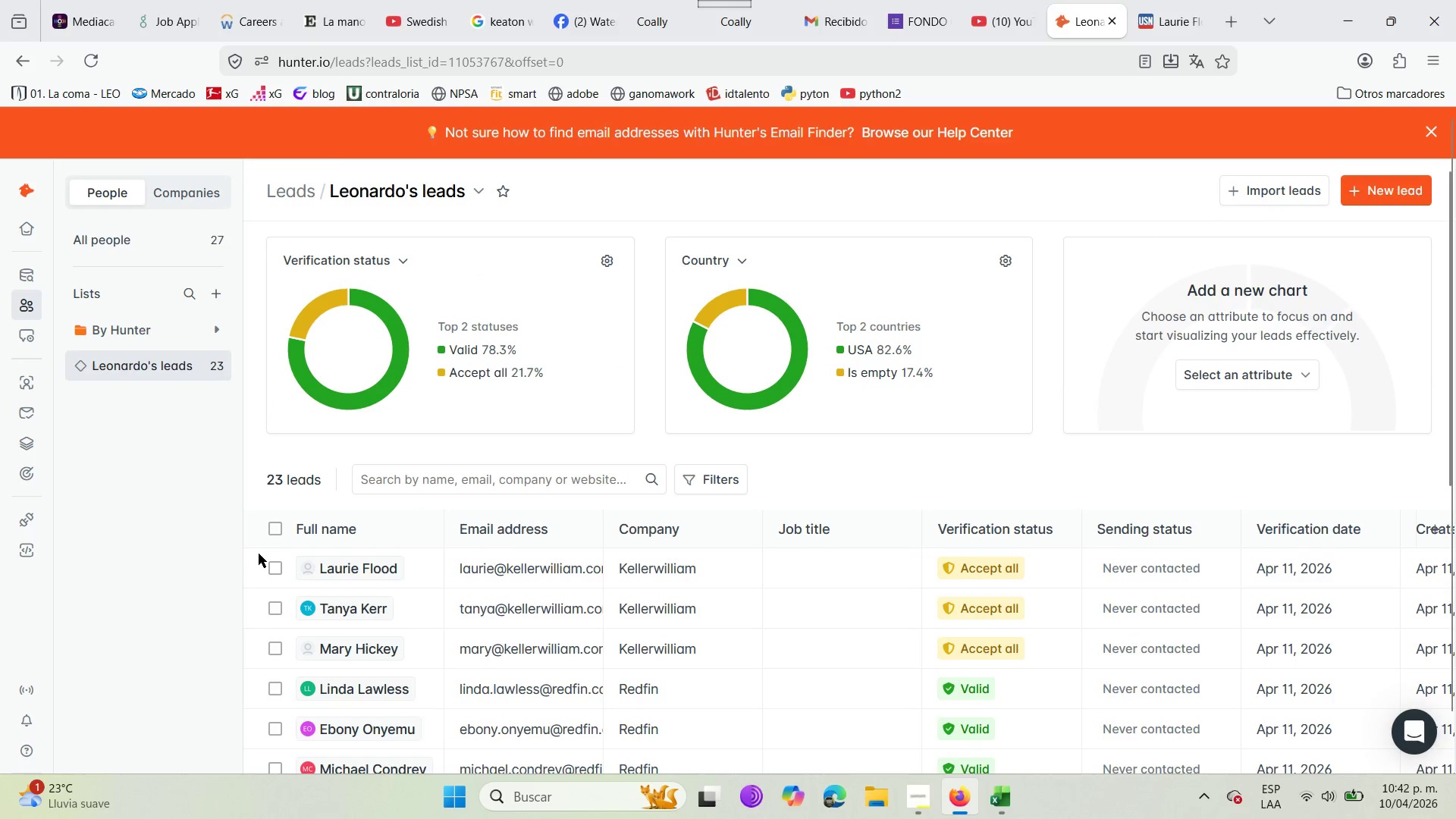 
left_click_drag(start_coordinate=[259, 554], to_coordinate=[356, 583])
 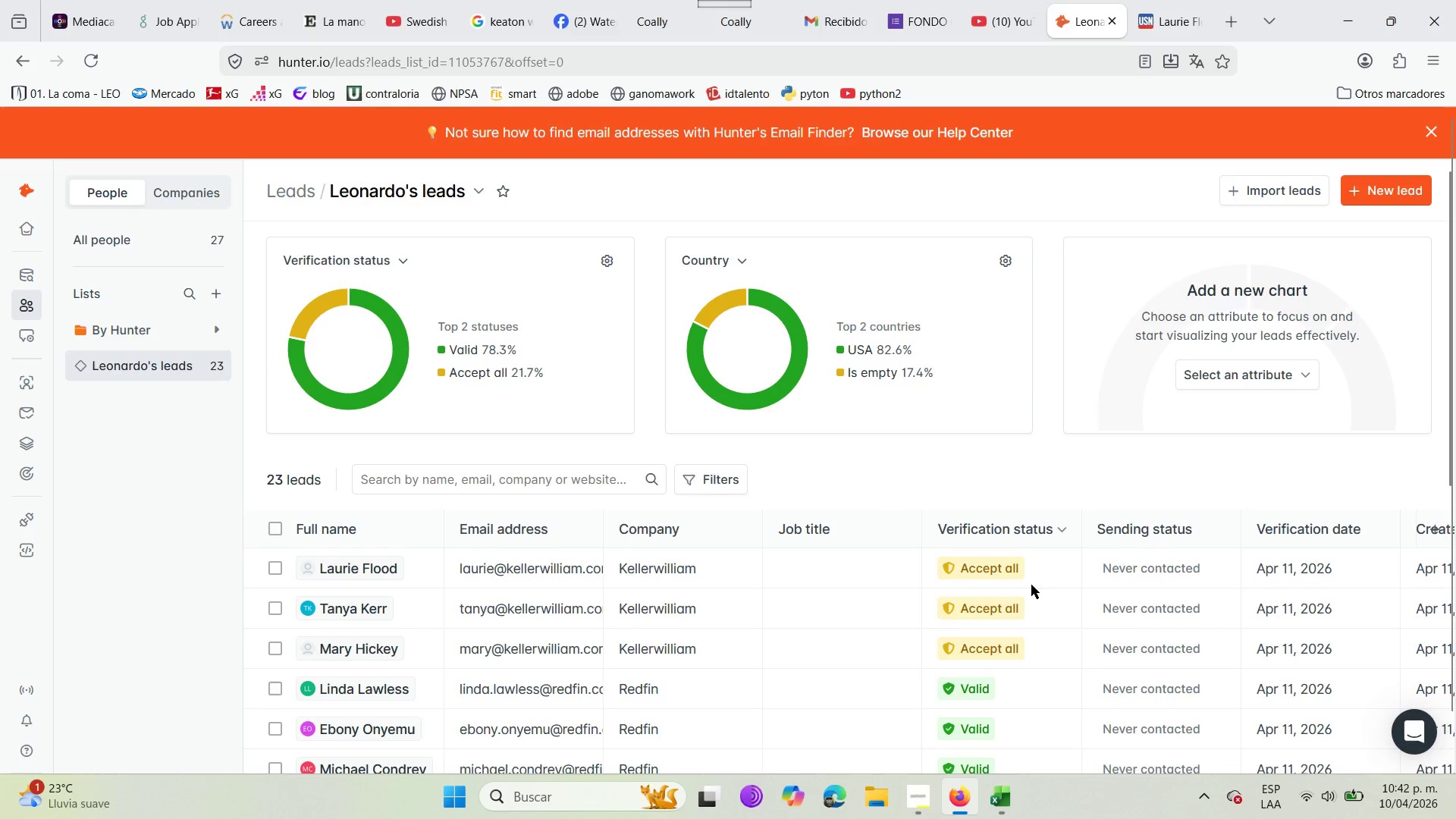 
scroll: coordinate [1040, 566], scroll_direction: down, amount: 13.0
 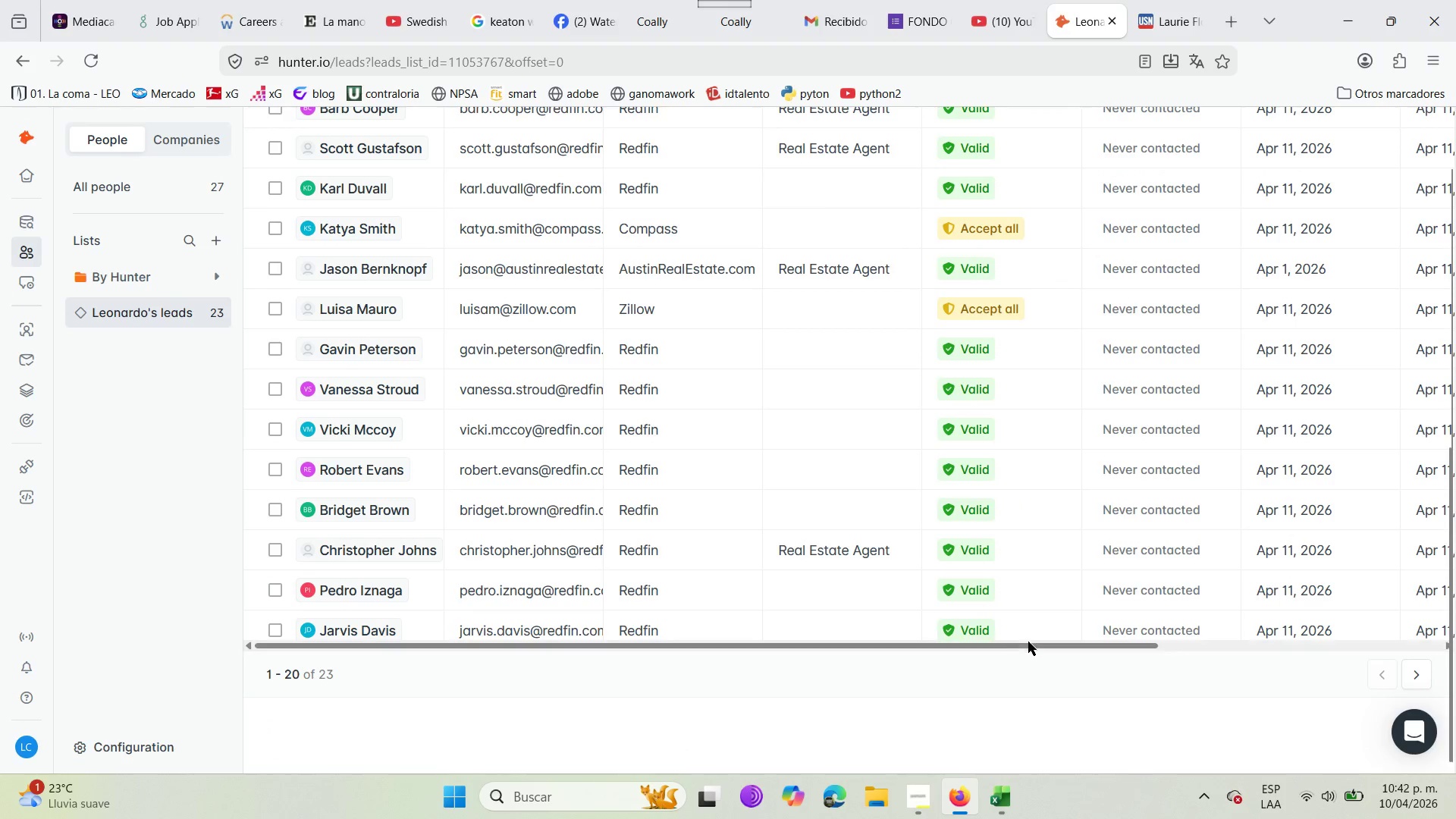 
left_click_drag(start_coordinate=[1028, 642], to_coordinate=[1407, 619])
 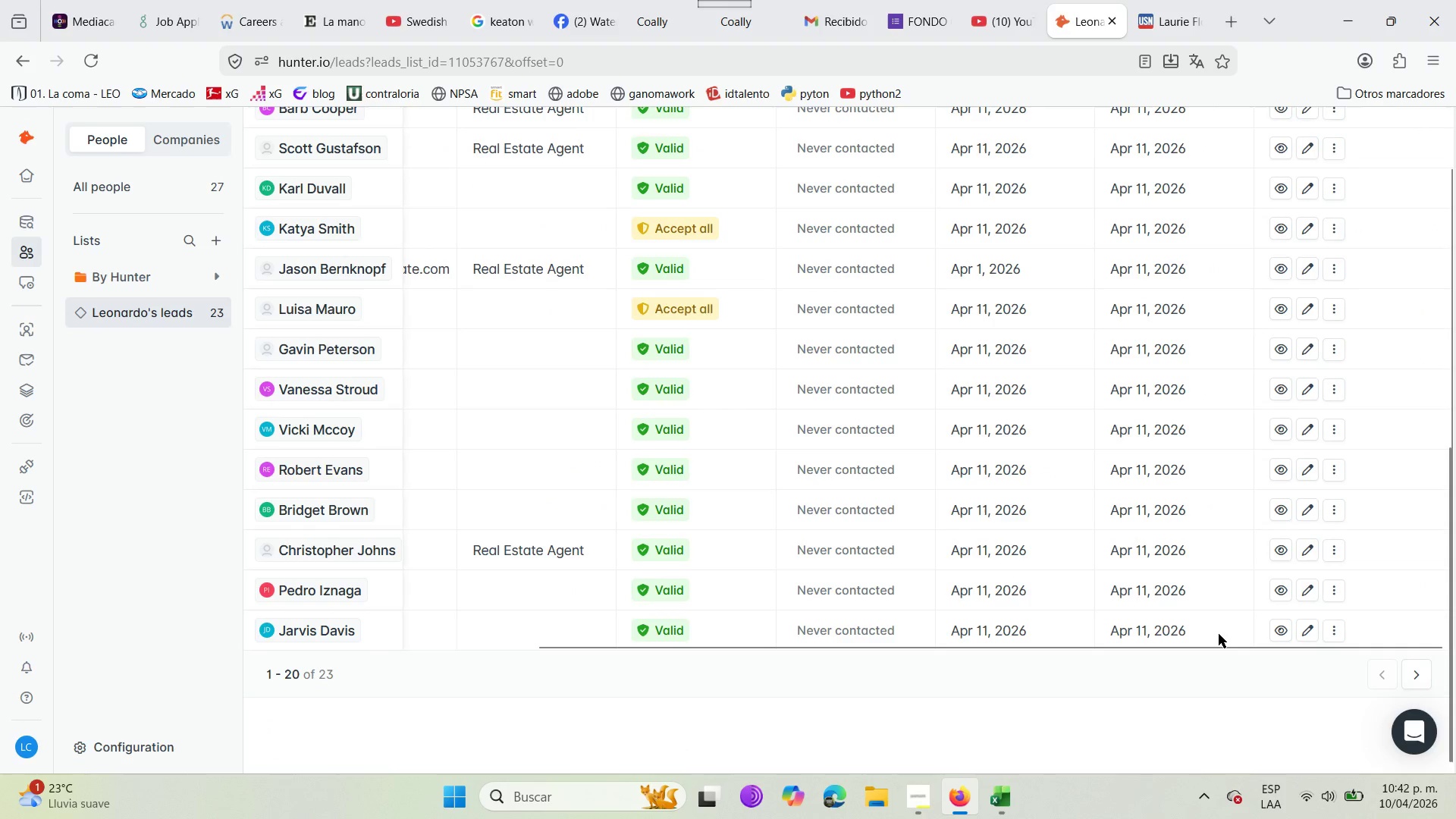 
left_click_drag(start_coordinate=[1216, 634], to_coordinate=[413, 656])
 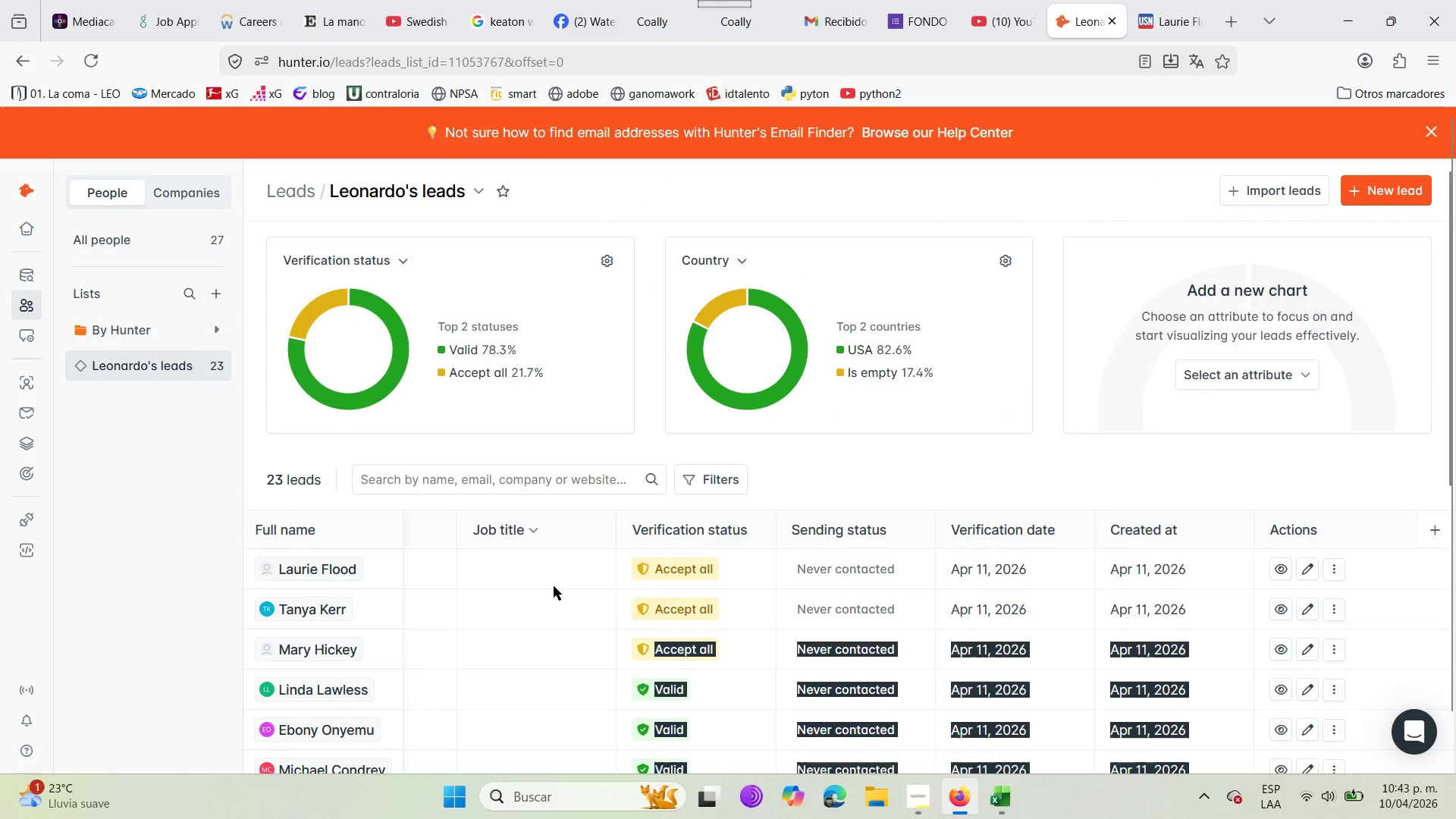 
scroll: coordinate [357, 529], scroll_direction: up, amount: 2.0
 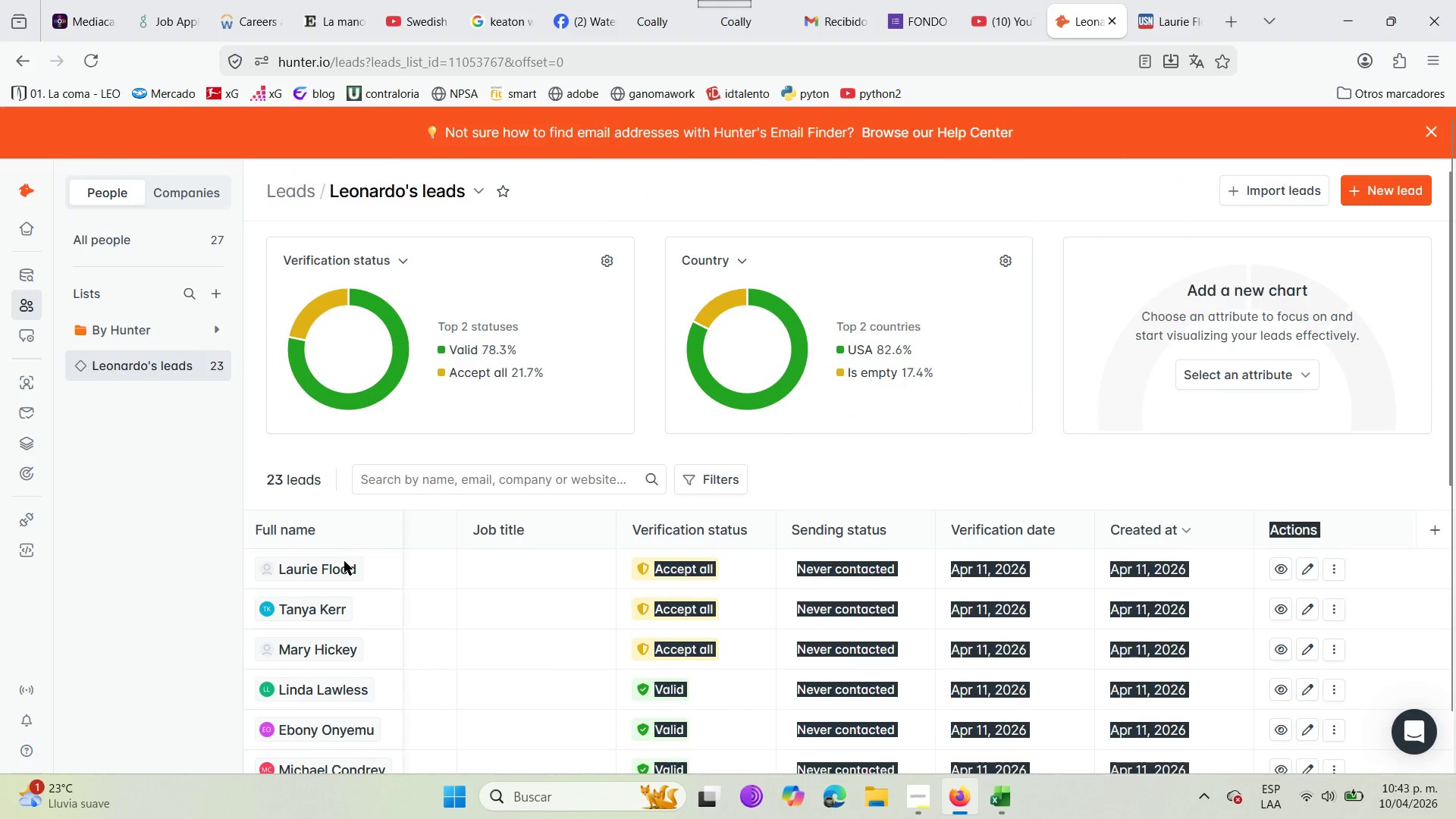 
scroll: coordinate [785, 542], scroll_direction: down, amount: 14.0
 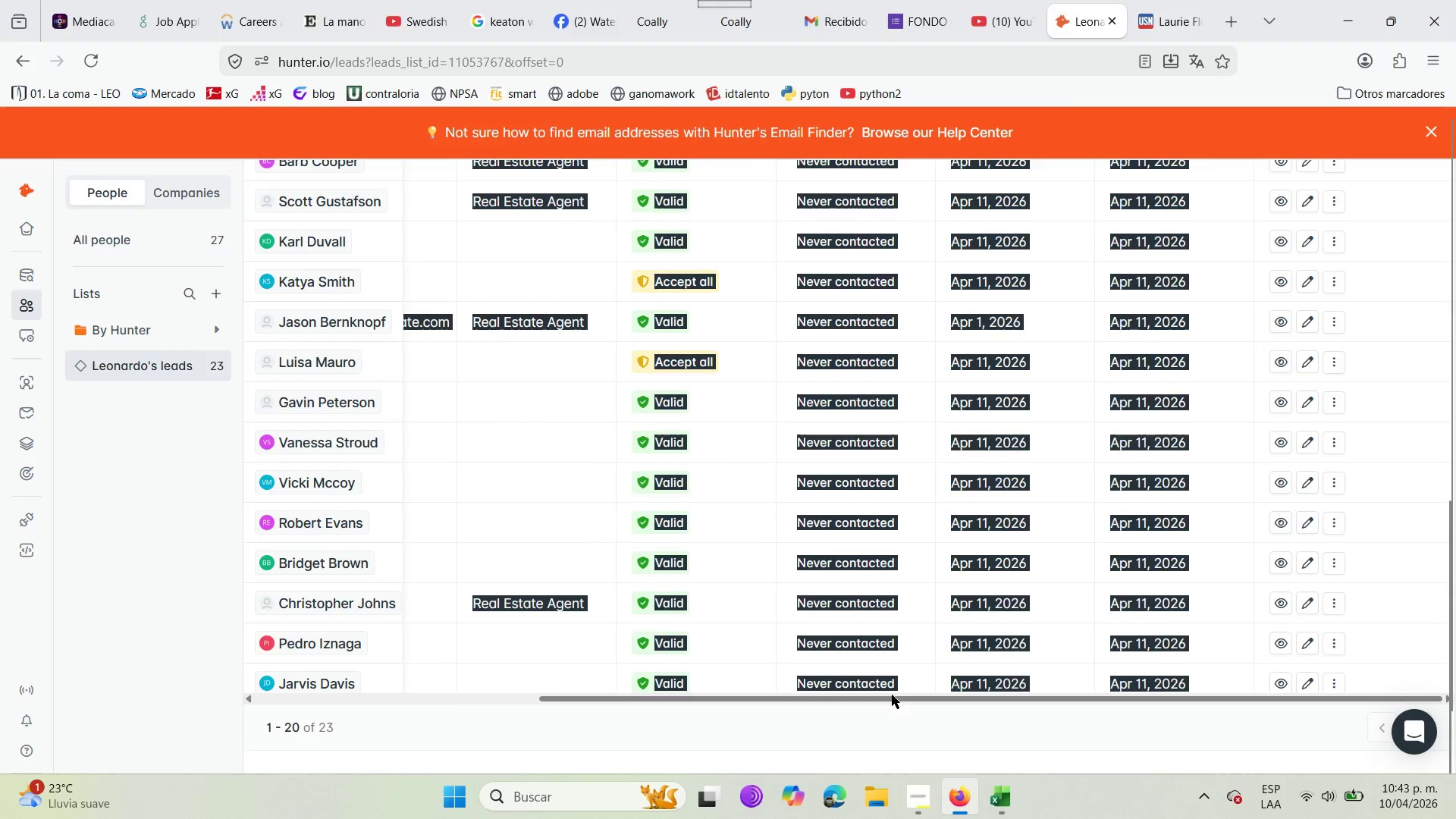 
left_click_drag(start_coordinate=[893, 702], to_coordinate=[449, 719])
 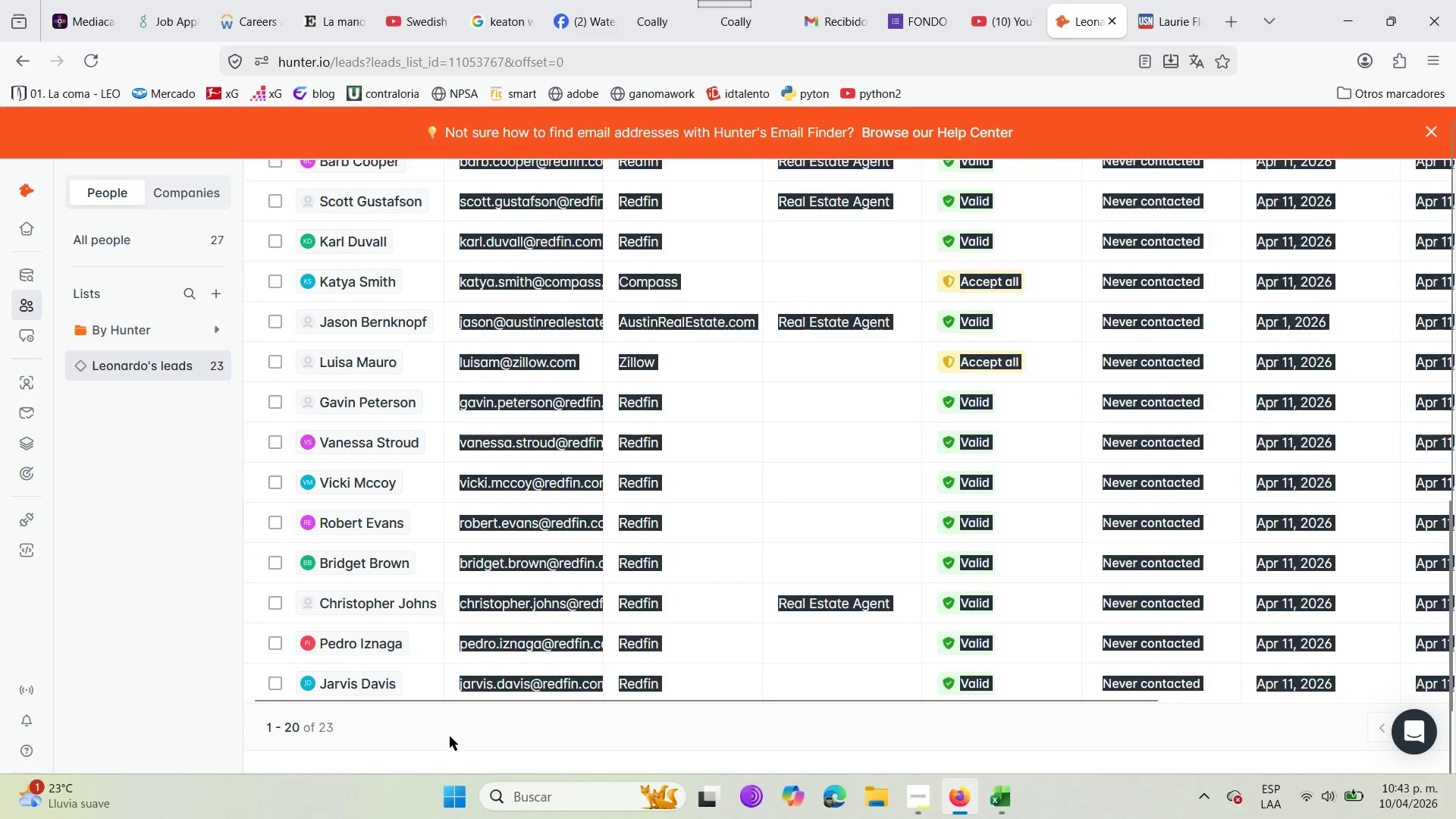 
left_click([450, 736])
 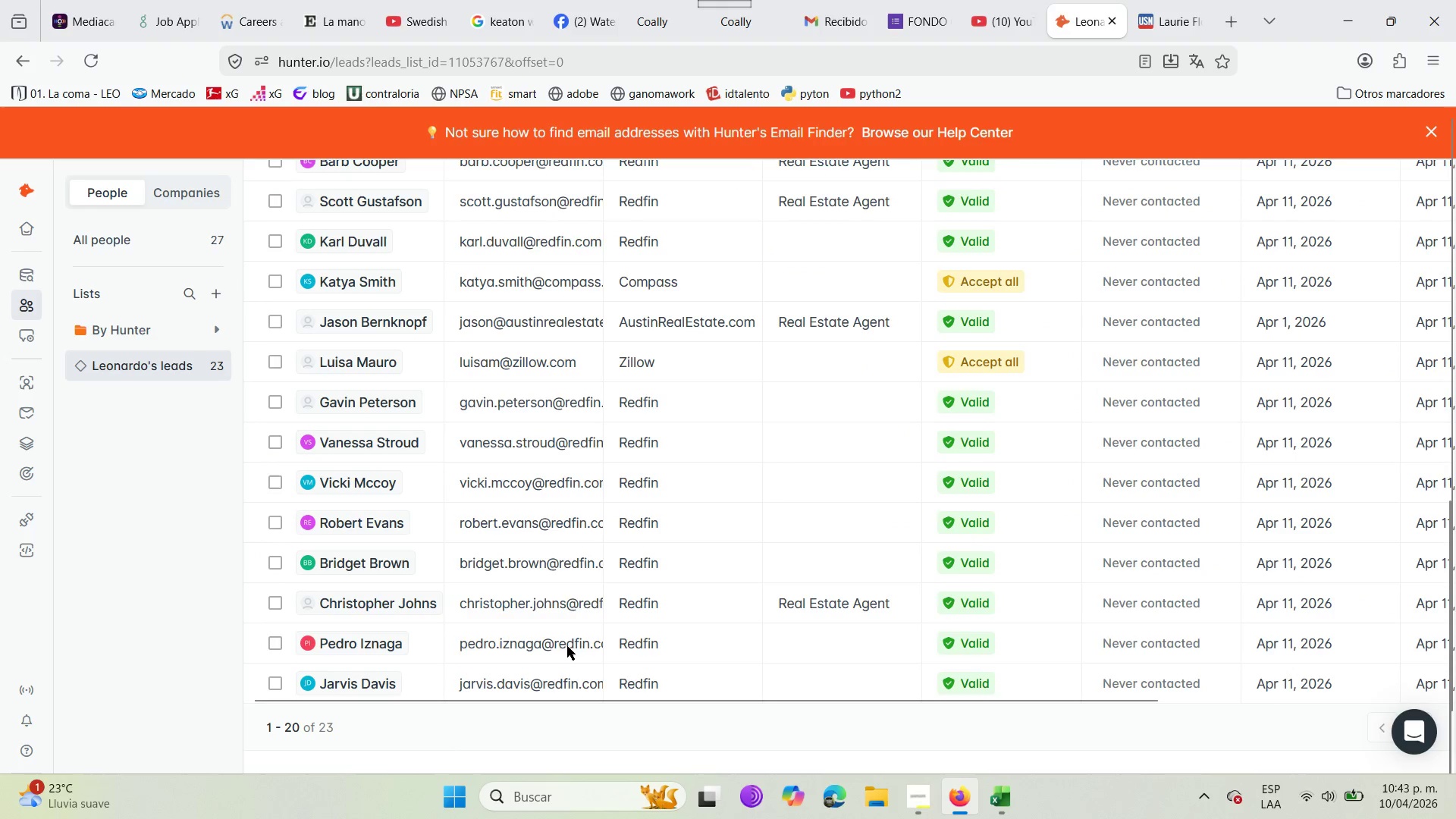 
scroll: coordinate [365, 546], scroll_direction: up, amount: 11.0
 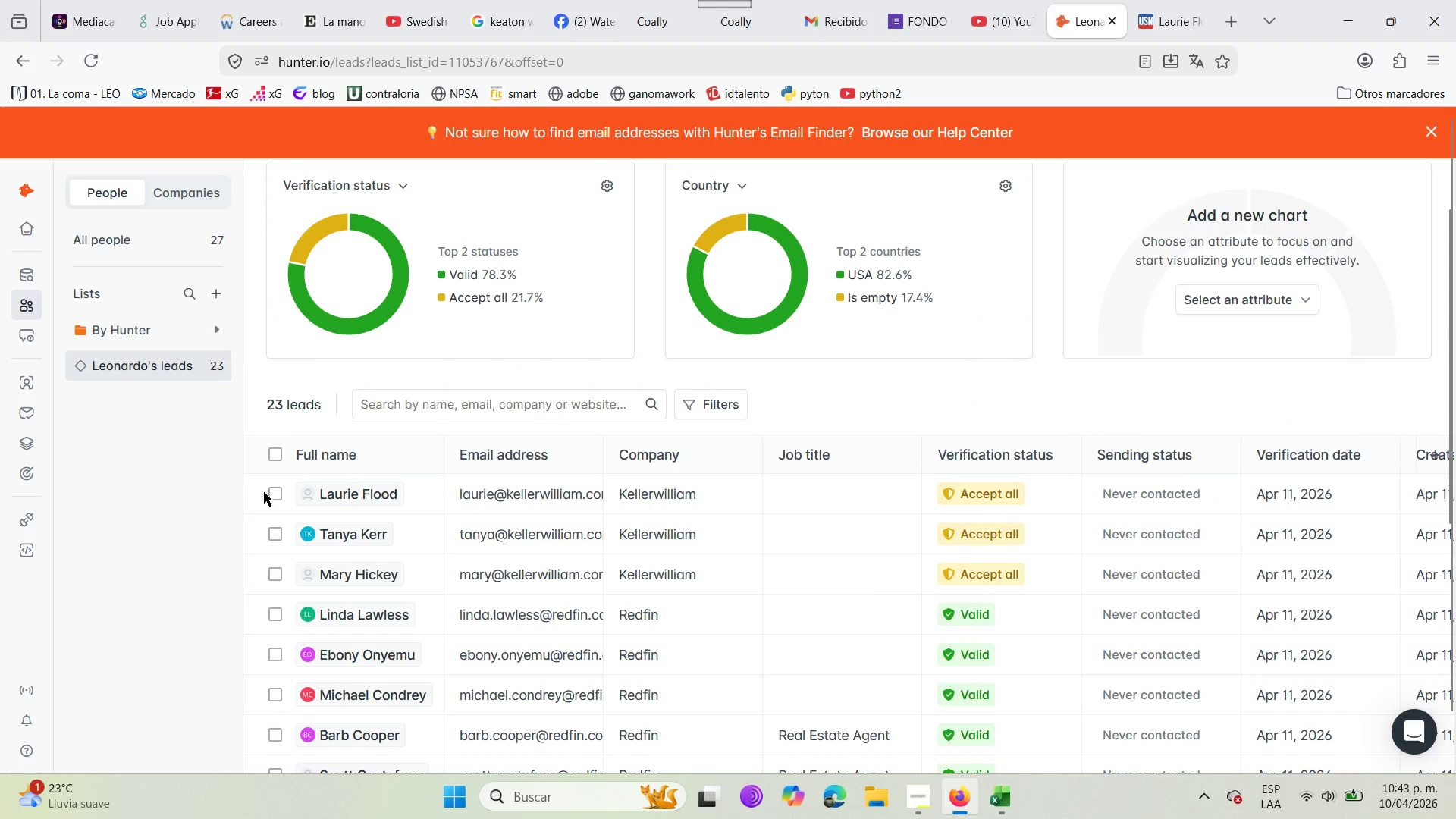 
left_click_drag(start_coordinate=[292, 492], to_coordinate=[410, 507])
 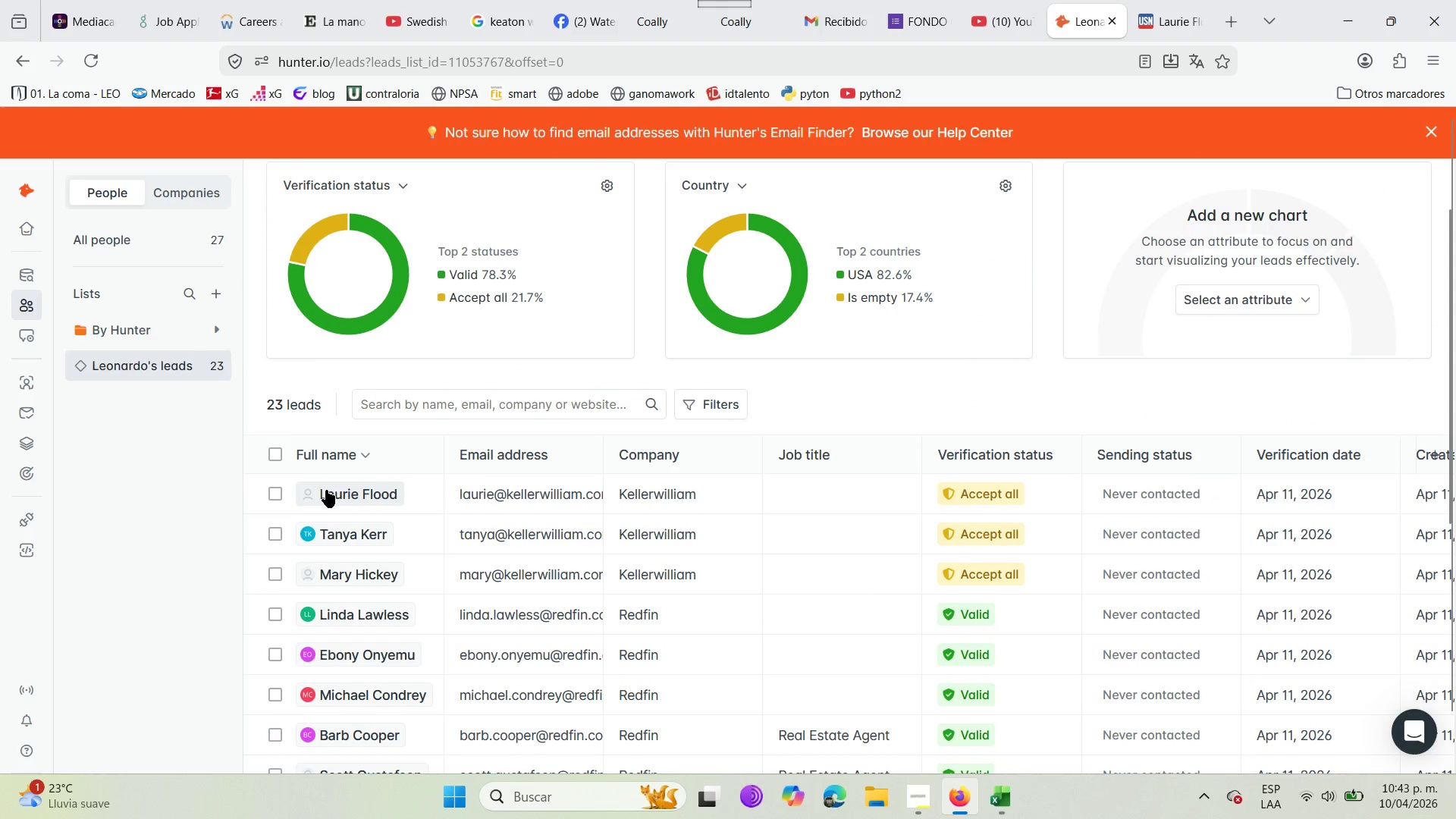 
left_click_drag(start_coordinate=[326, 490], to_coordinate=[464, 545])
 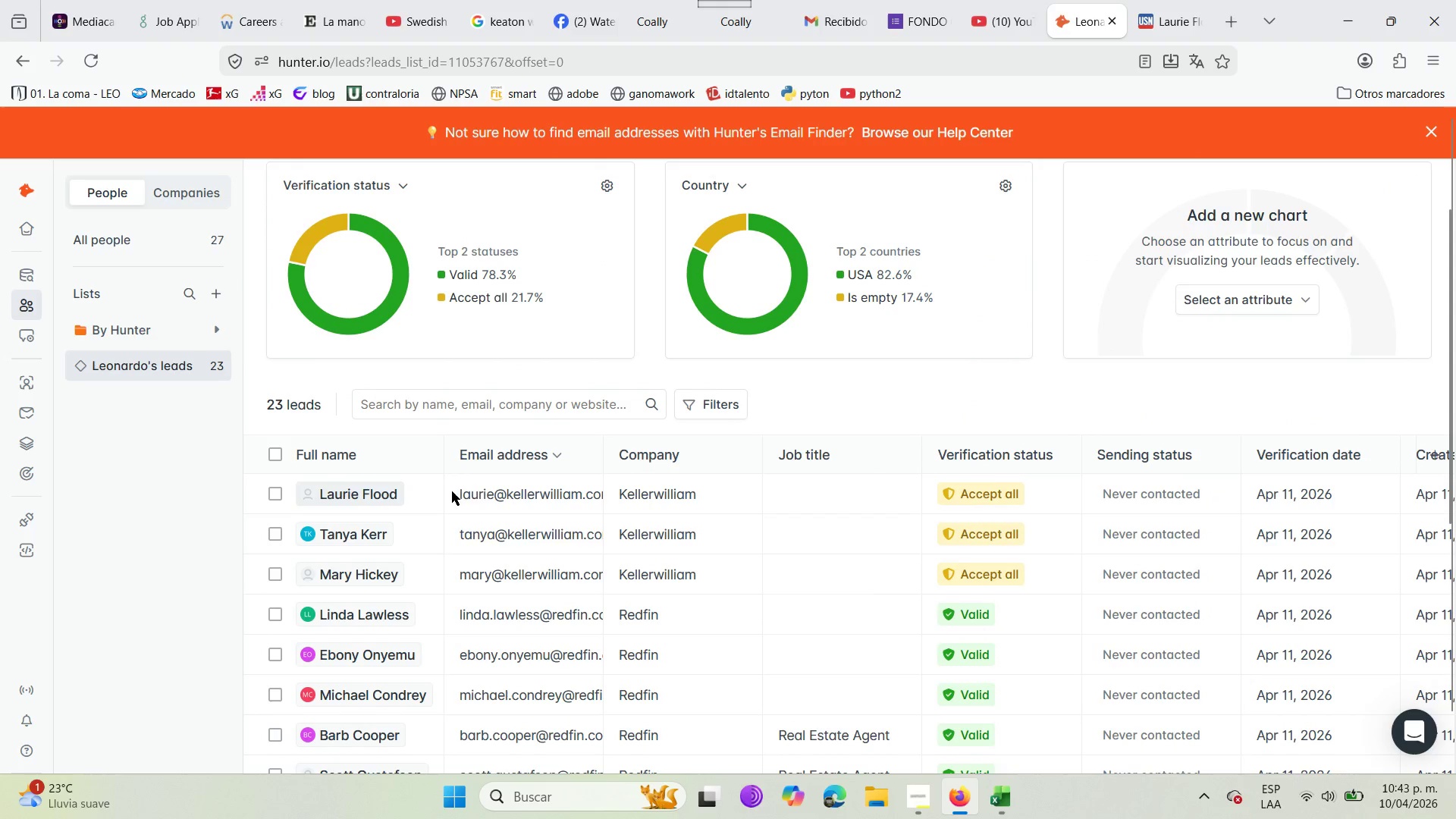 
left_click_drag(start_coordinate=[452, 491], to_coordinate=[1362, 681])
 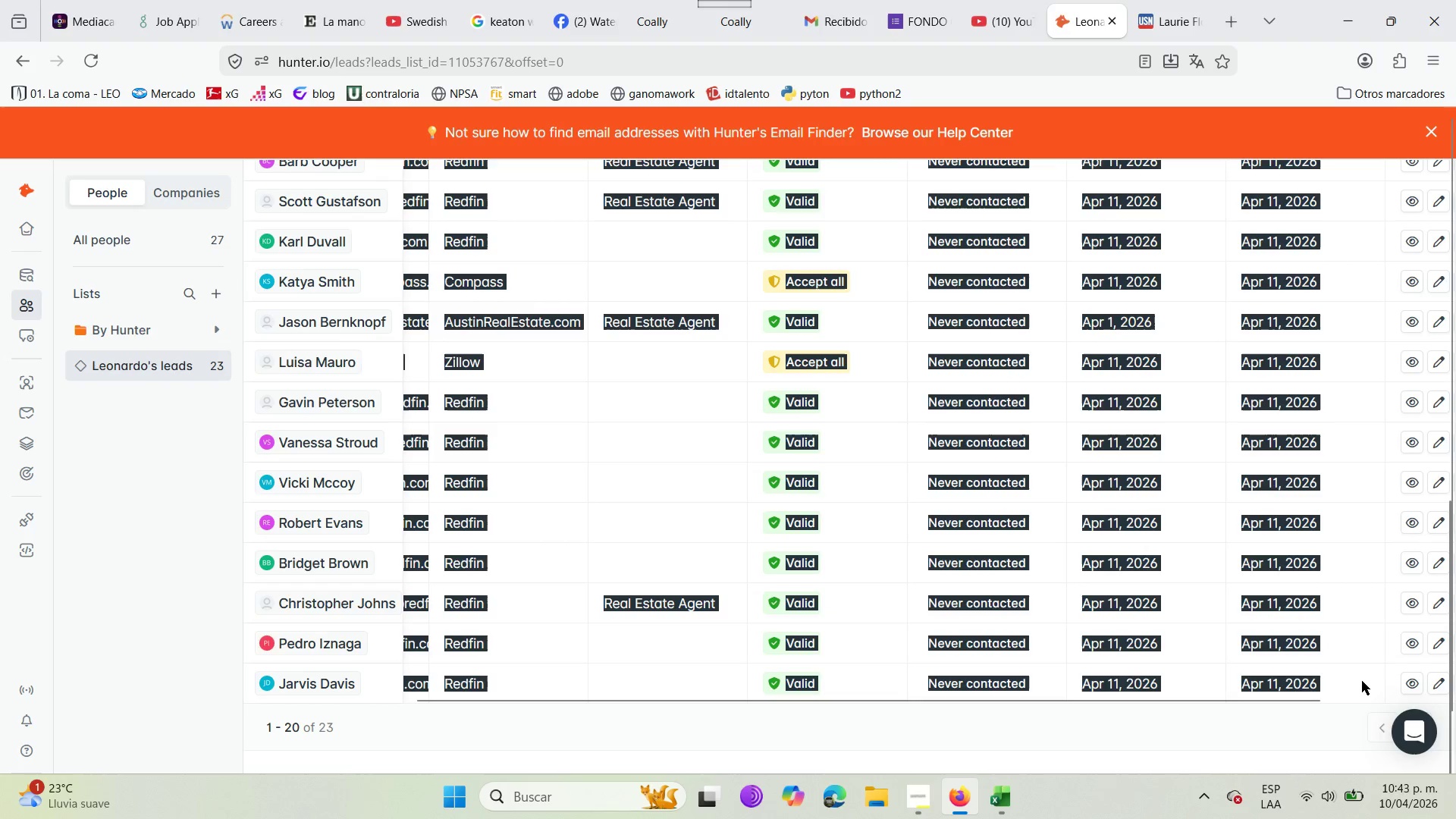 
scroll: coordinate [1084, 657], scroll_direction: down, amount: 8.0
 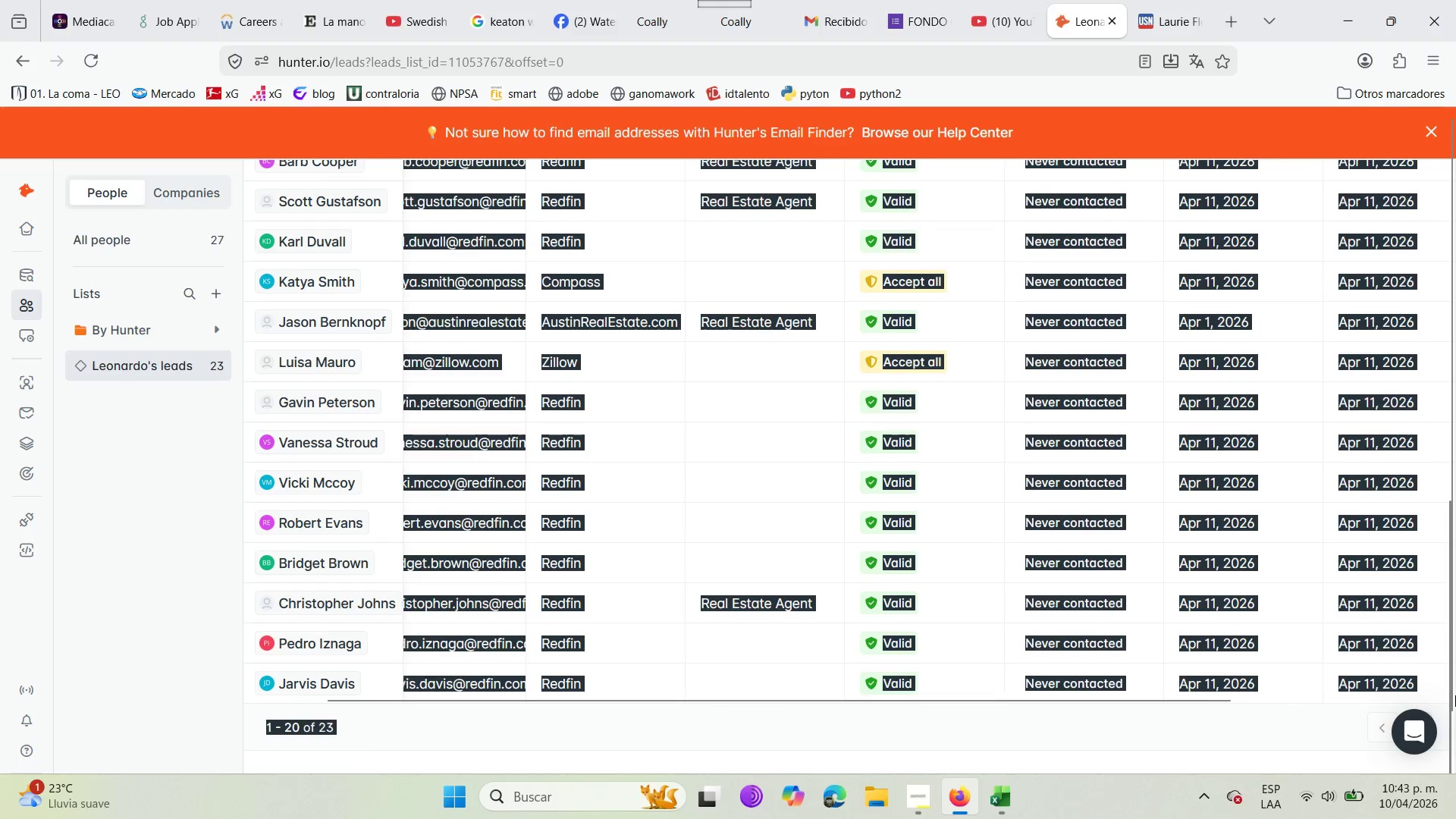 
key(Control+C)
 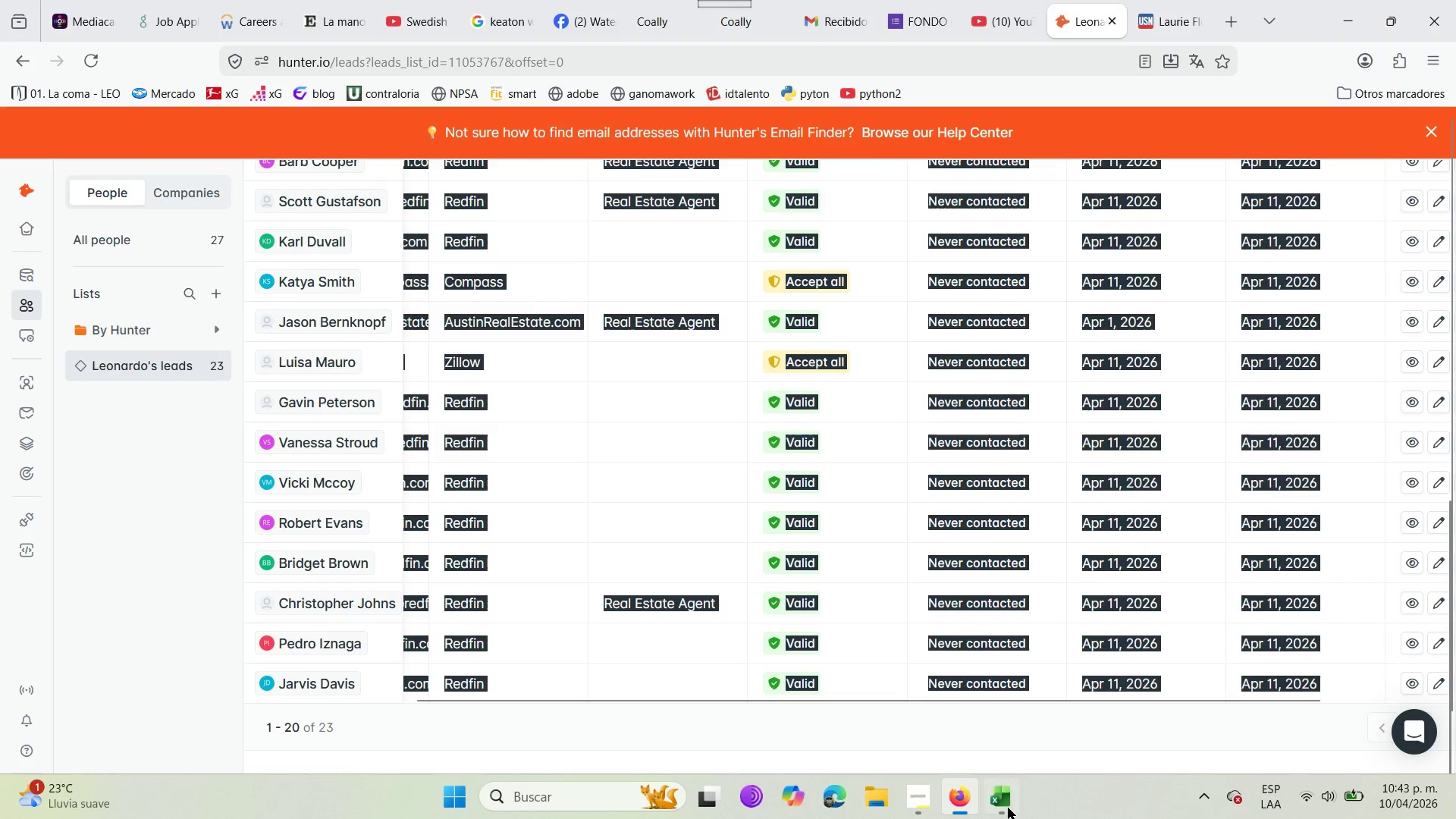 
left_click([994, 806])
 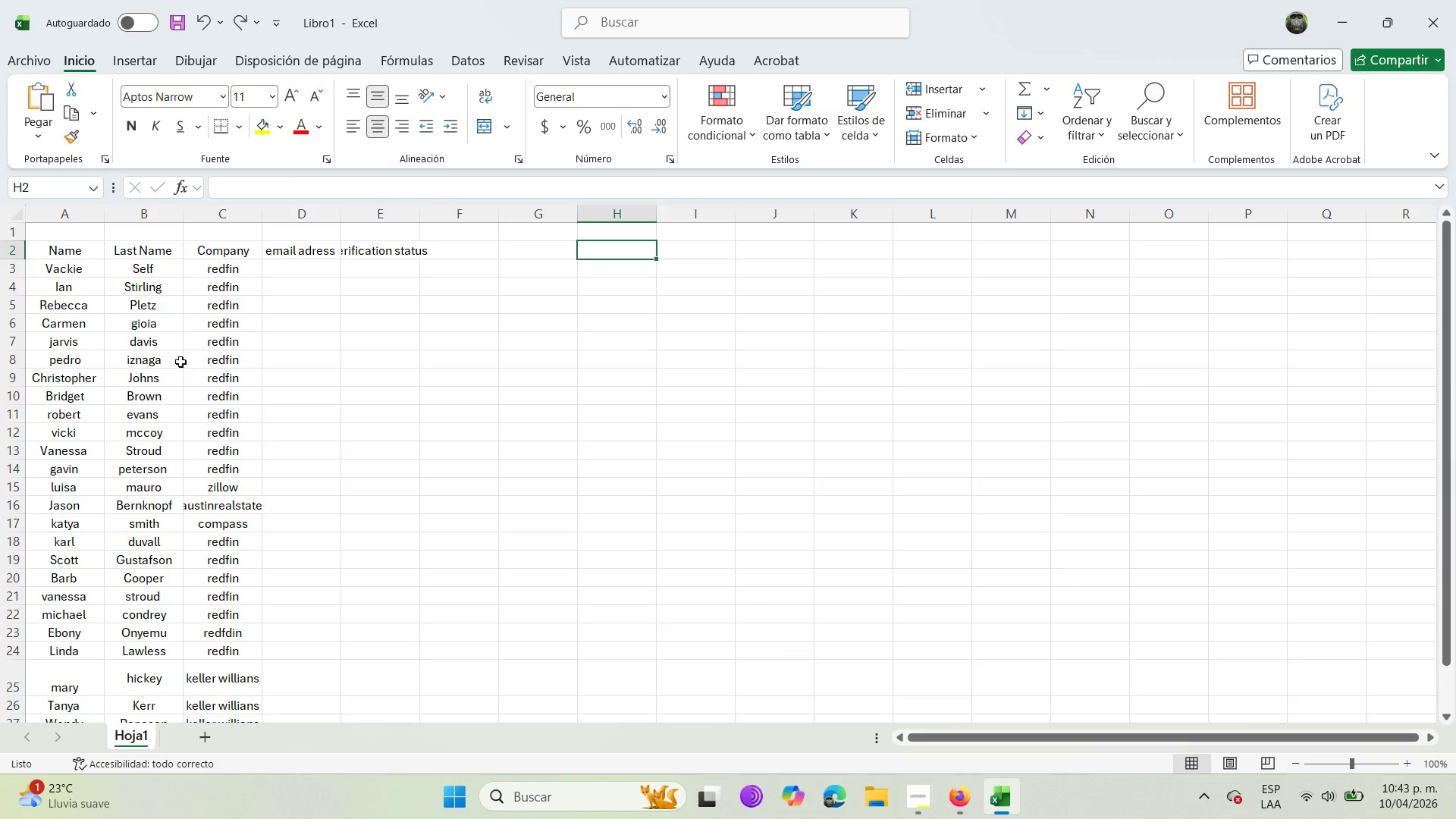 
scroll: coordinate [175, 493], scroll_direction: down, amount: 4.0
 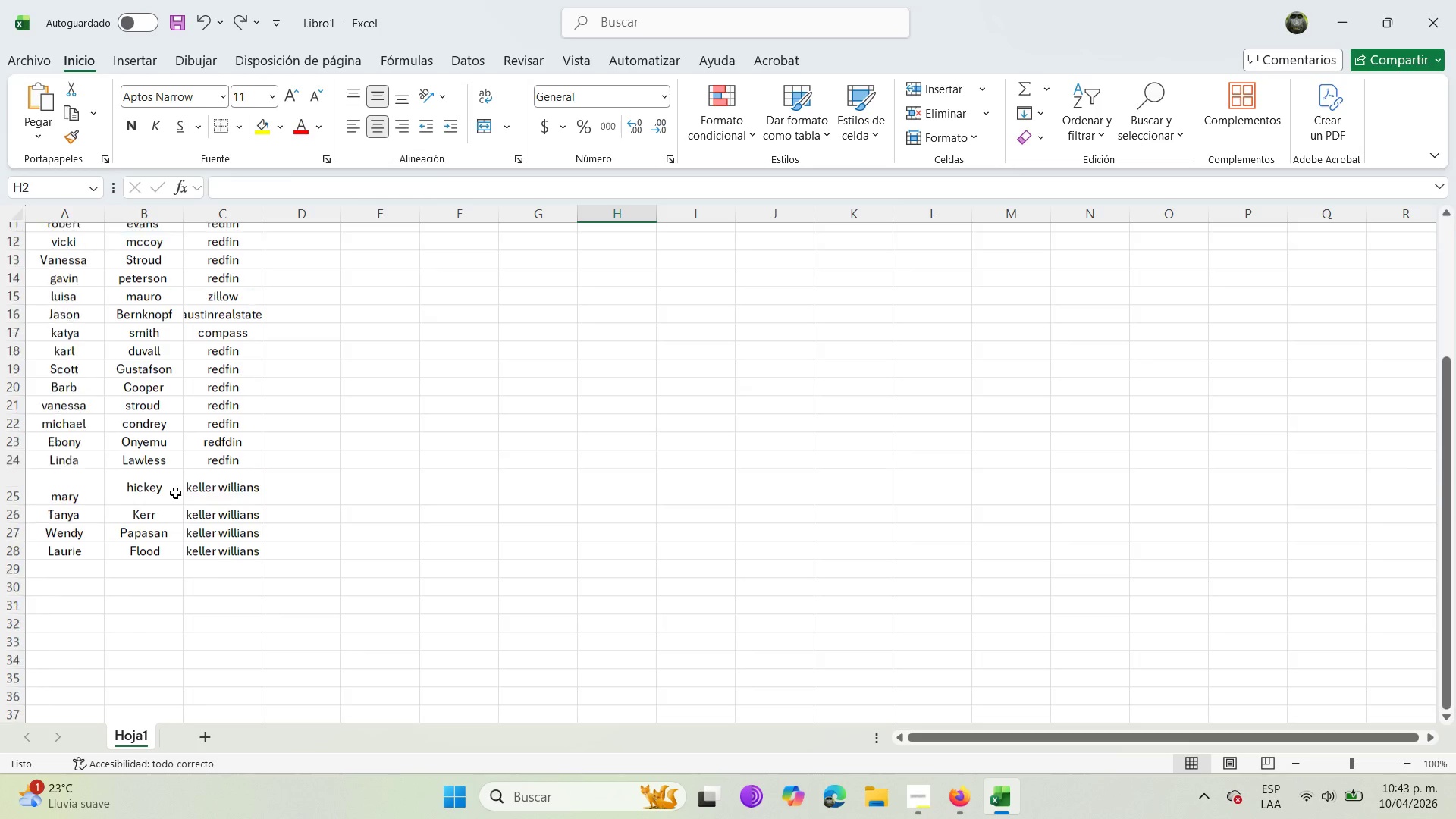 
scroll: coordinate [175, 493], scroll_direction: up, amount: 4.0
 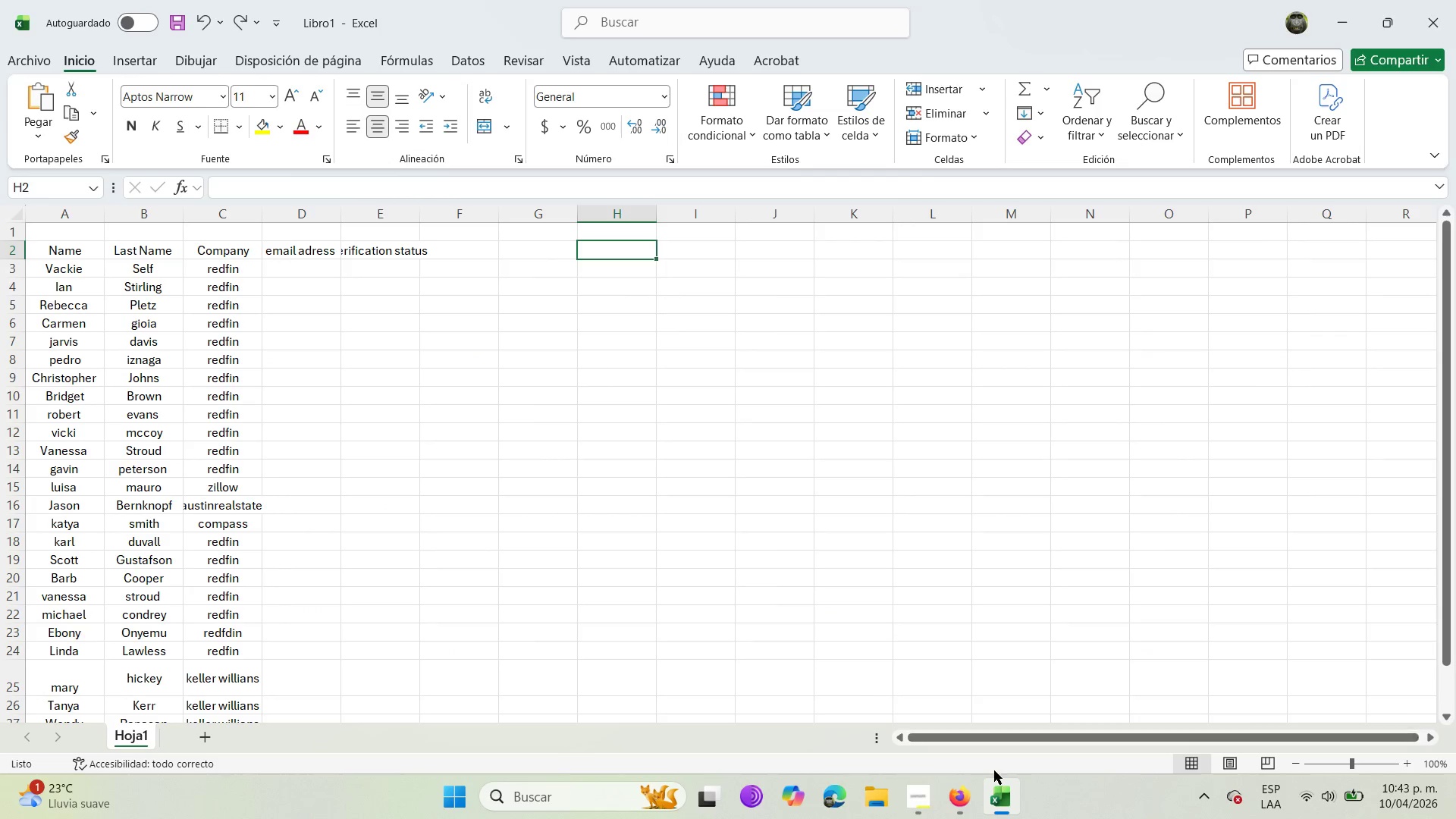 
left_click([960, 807])
 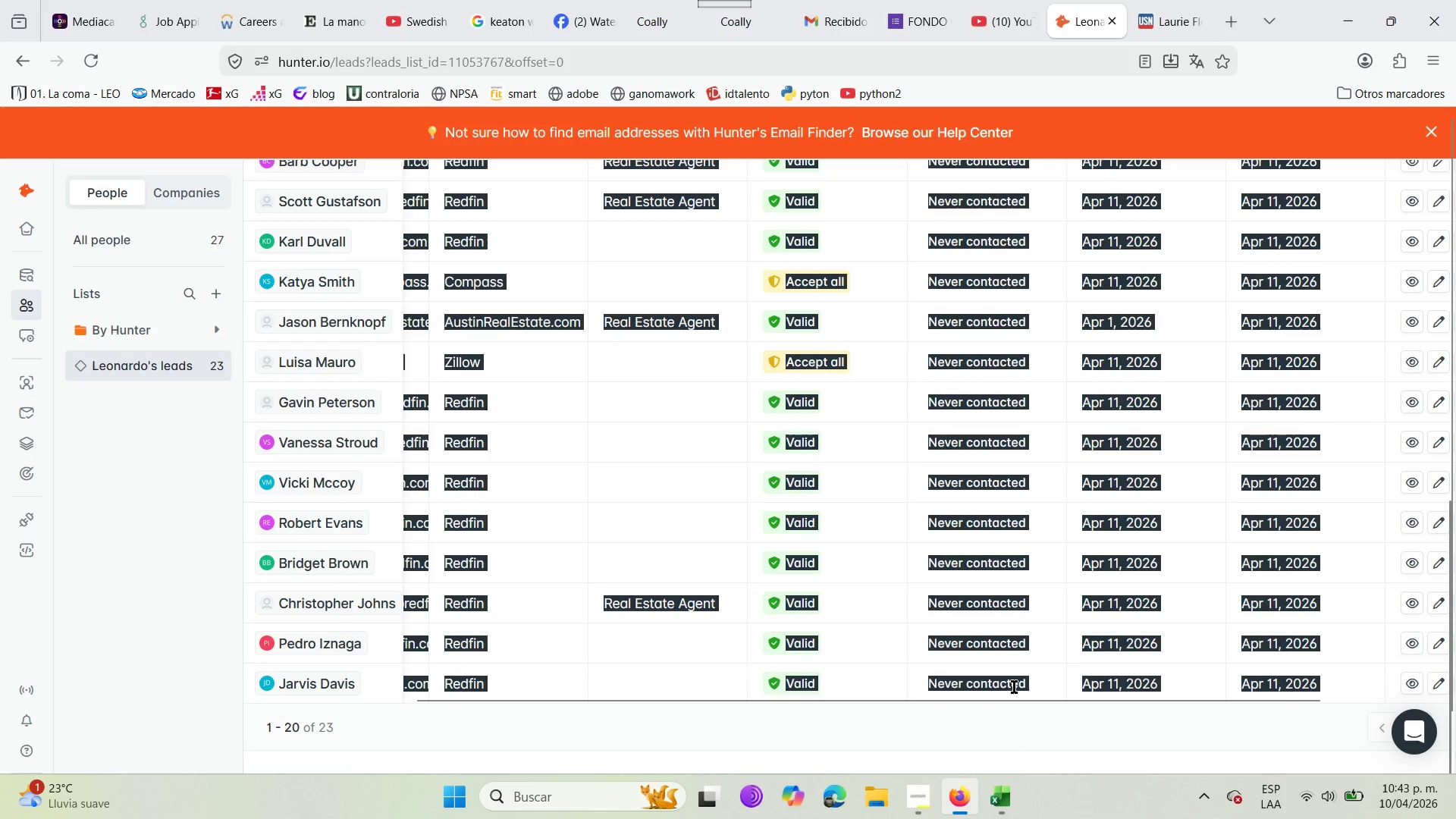 
left_click_drag(start_coordinate=[1015, 698], to_coordinate=[523, 726])
 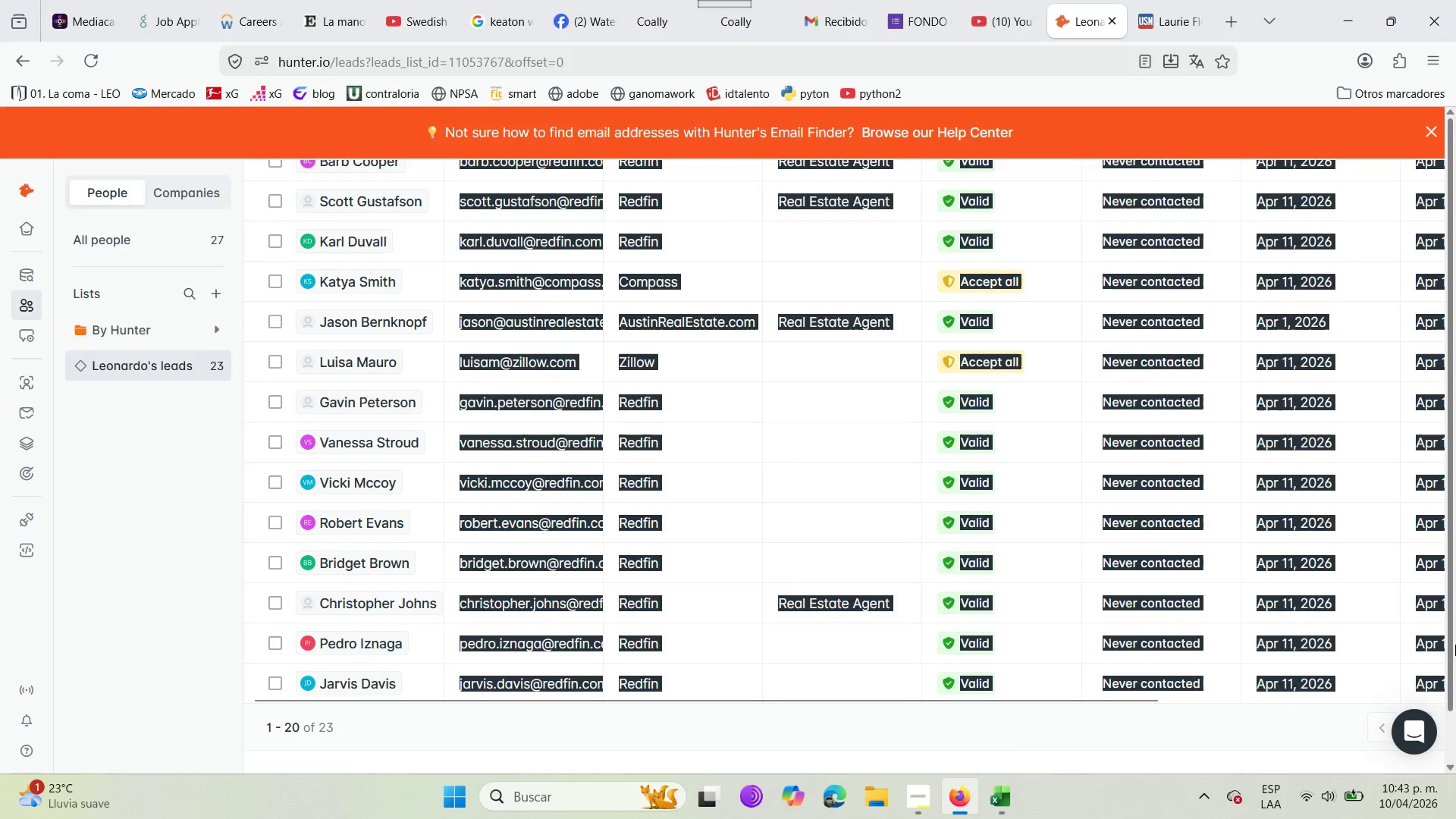 
left_click_drag(start_coordinate=[1455, 642], to_coordinate=[1455, 379])
 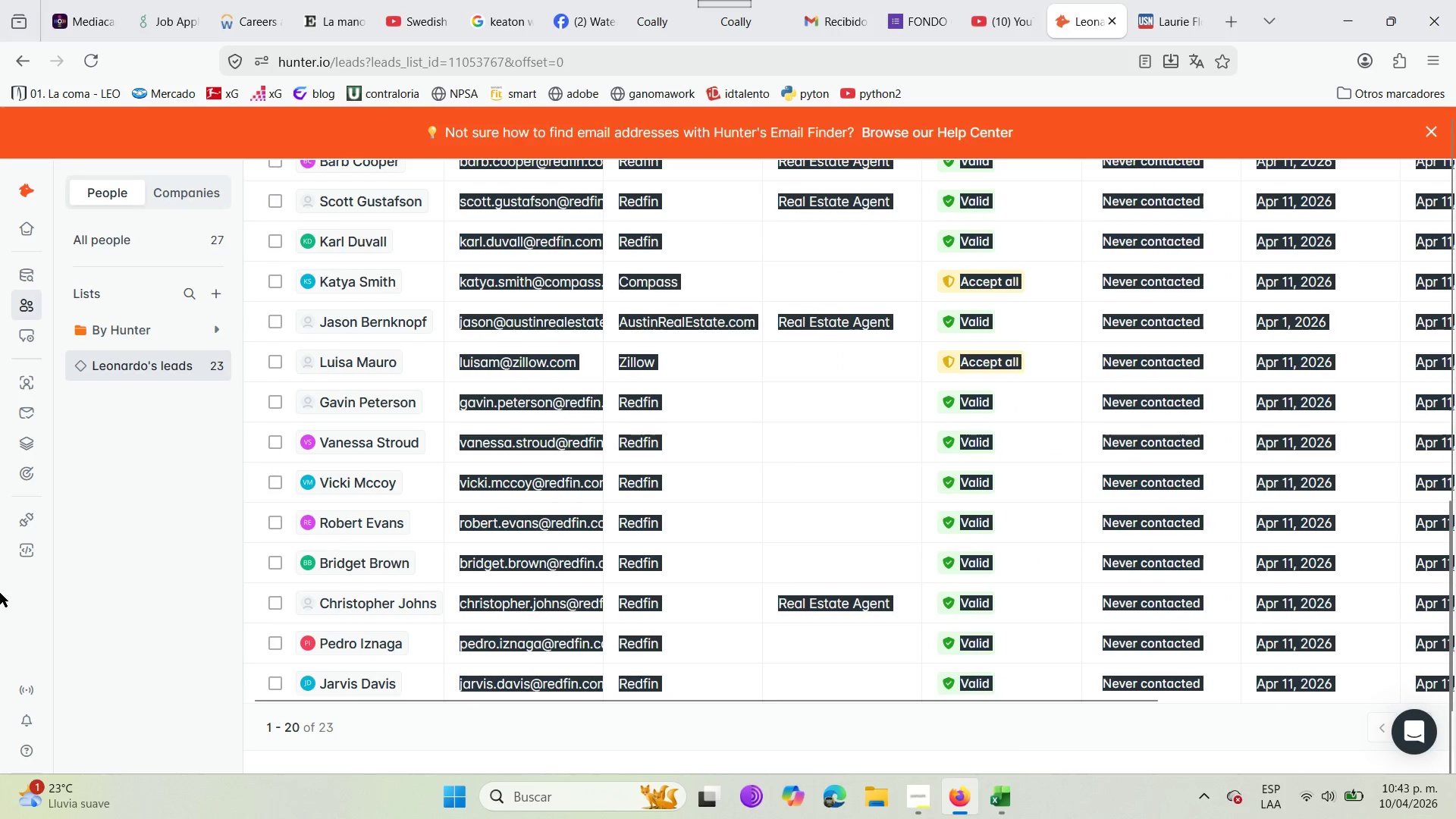 
scroll: coordinate [321, 428], scroll_direction: up, amount: 10.0
 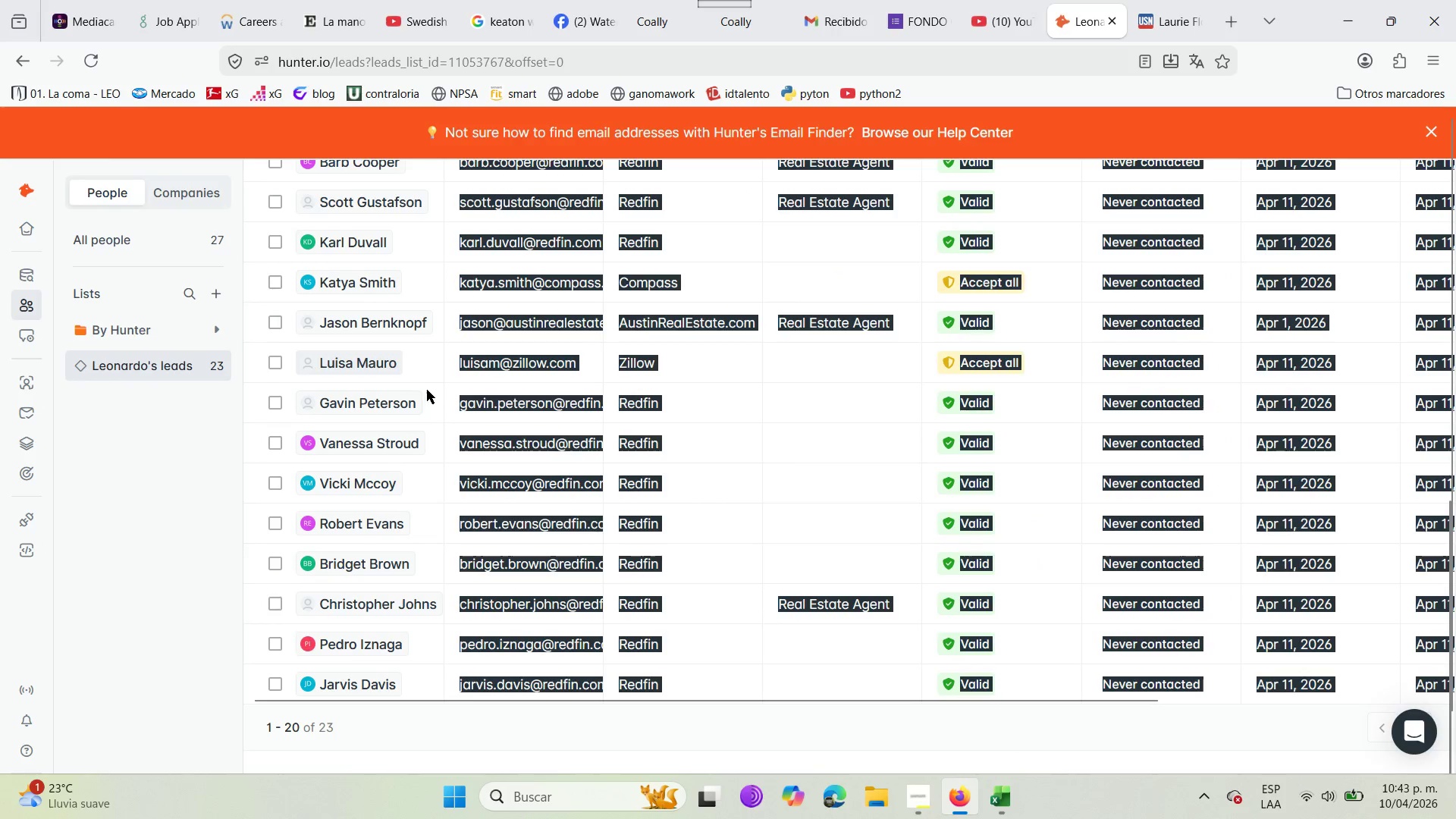 
scroll: coordinate [426, 398], scroll_direction: down, amount: 5.0
 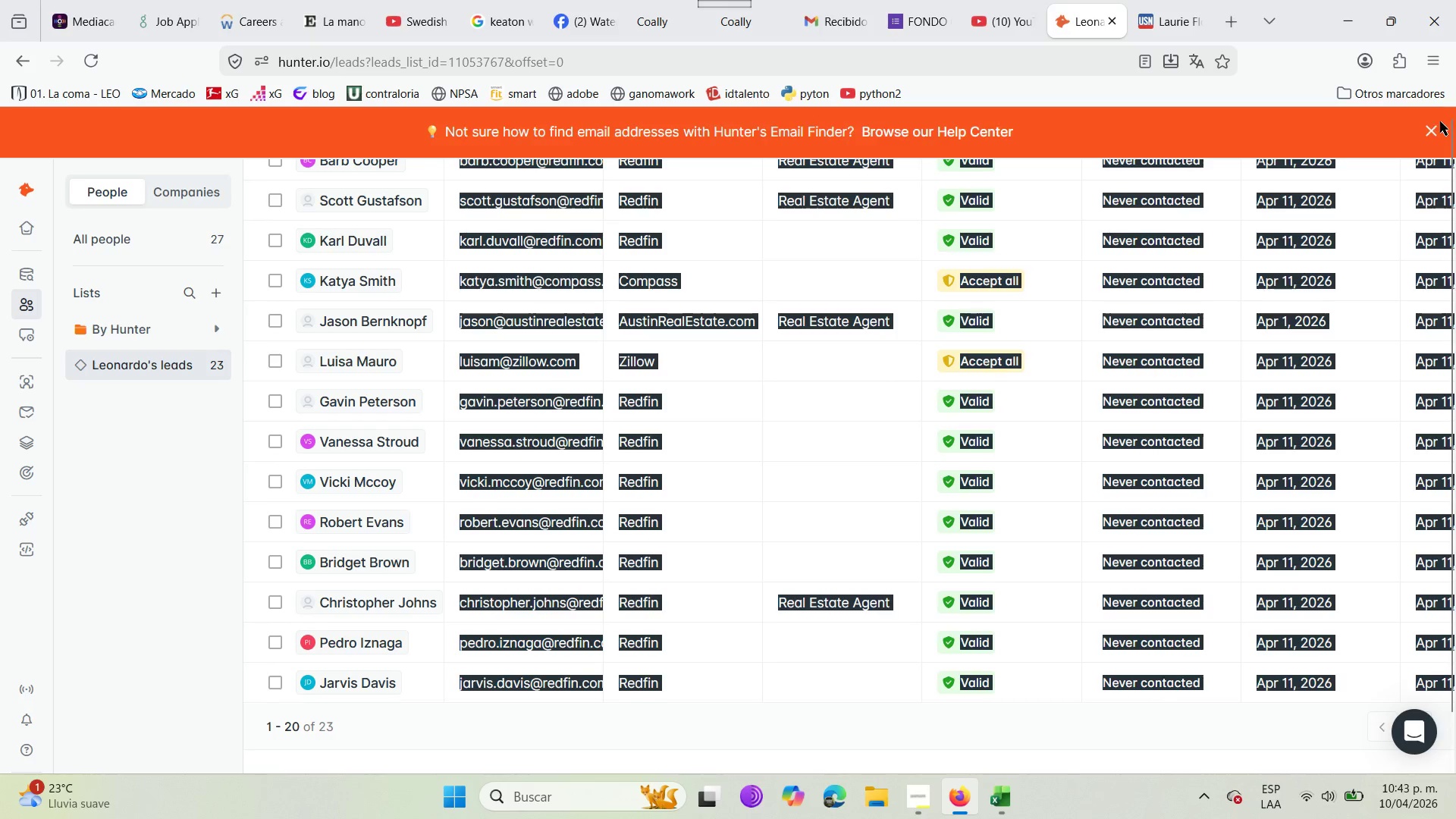 
scroll: coordinate [802, 246], scroll_direction: up, amount: 3.0
 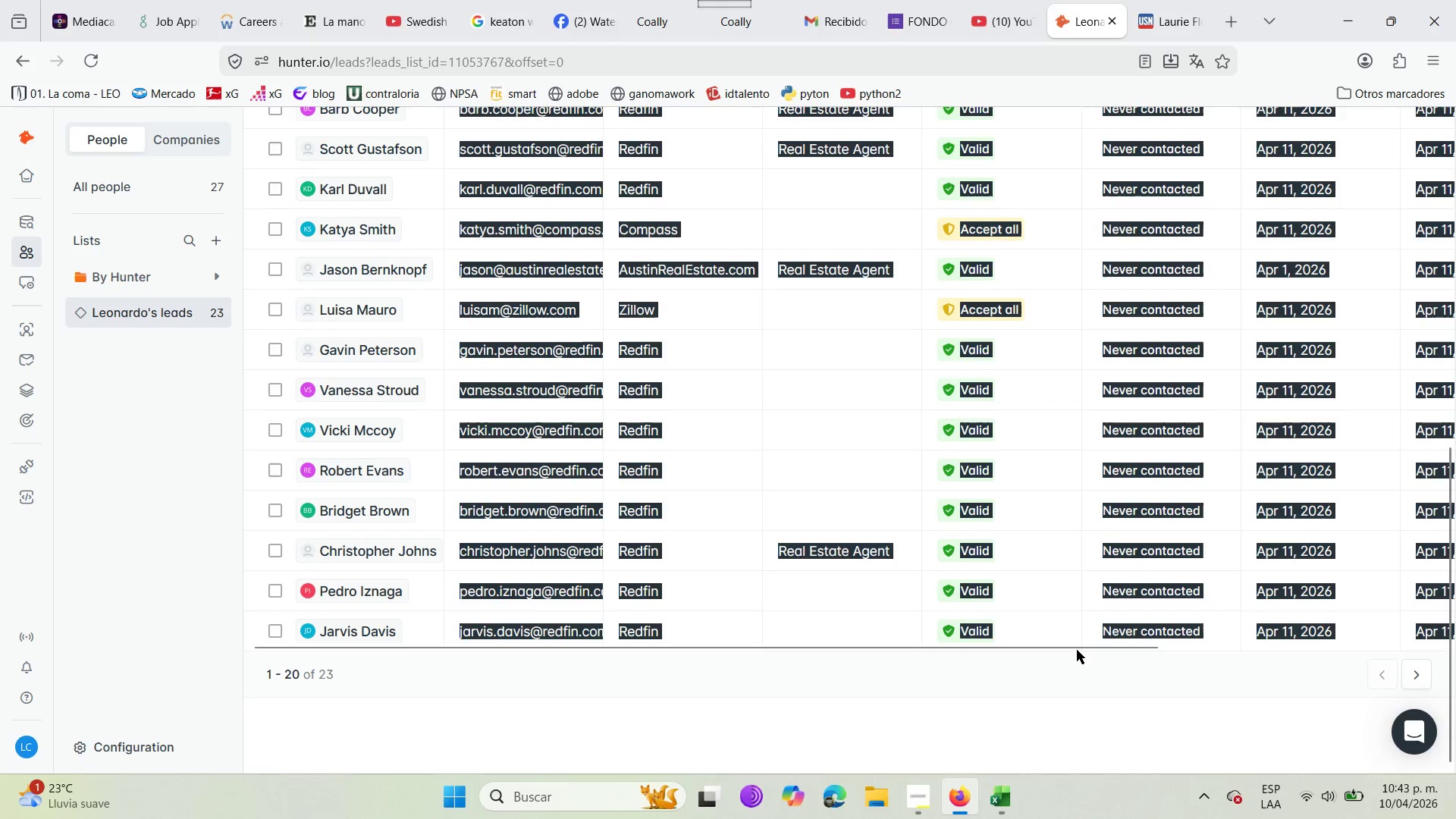 
left_click_drag(start_coordinate=[1081, 648], to_coordinate=[1455, 599])
 